 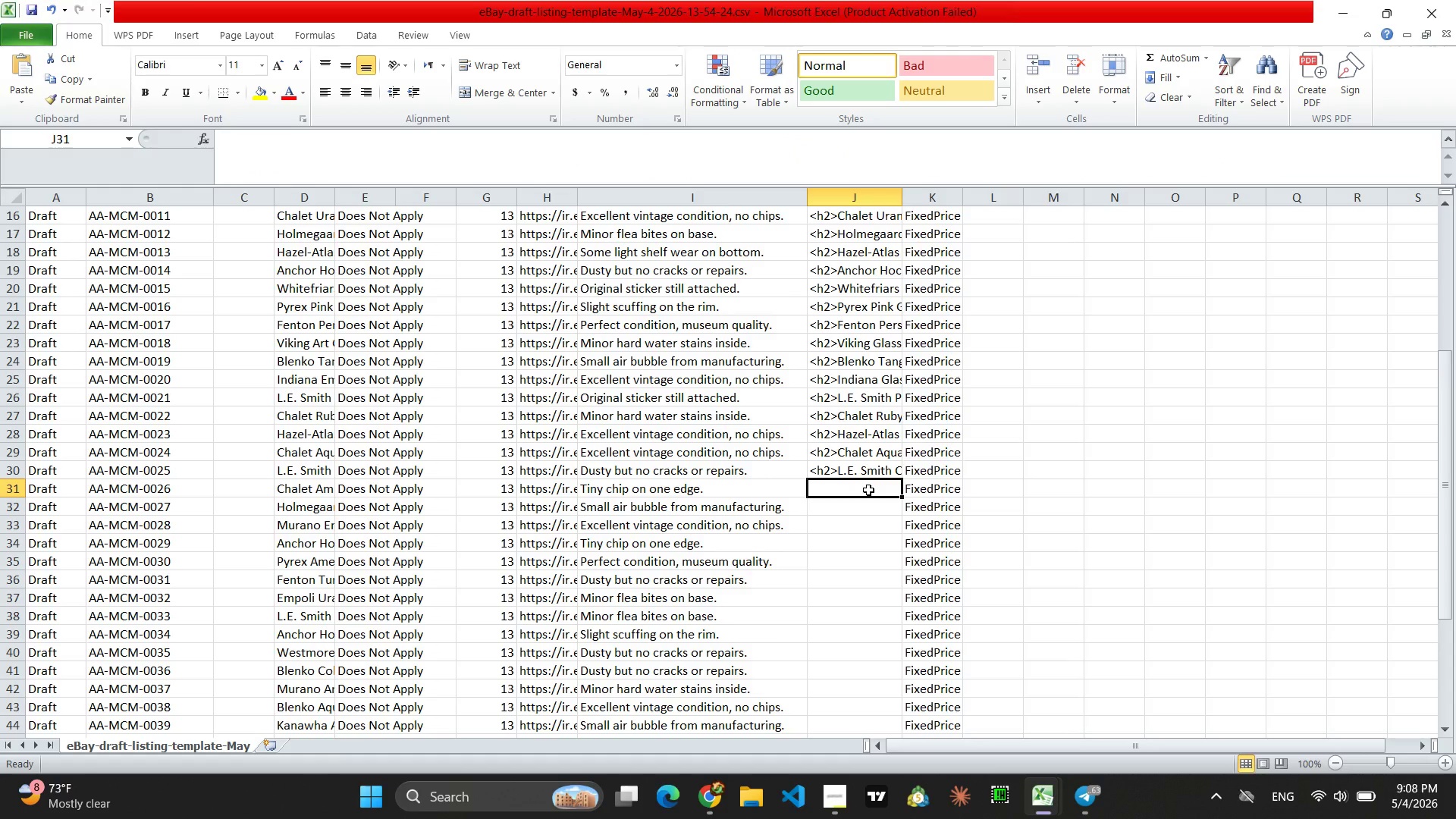 
left_click([699, 802])
 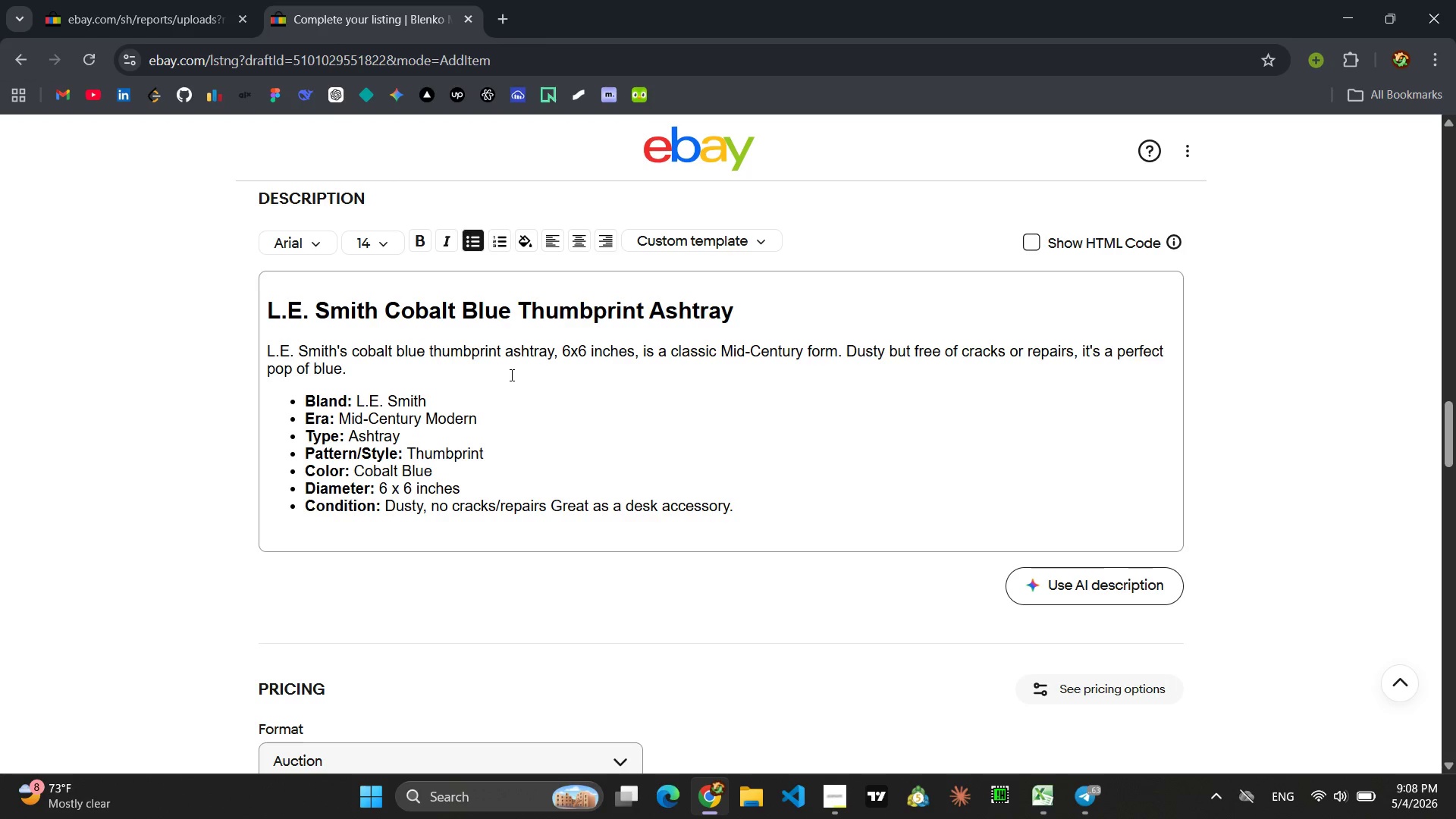 
wait(24.72)
 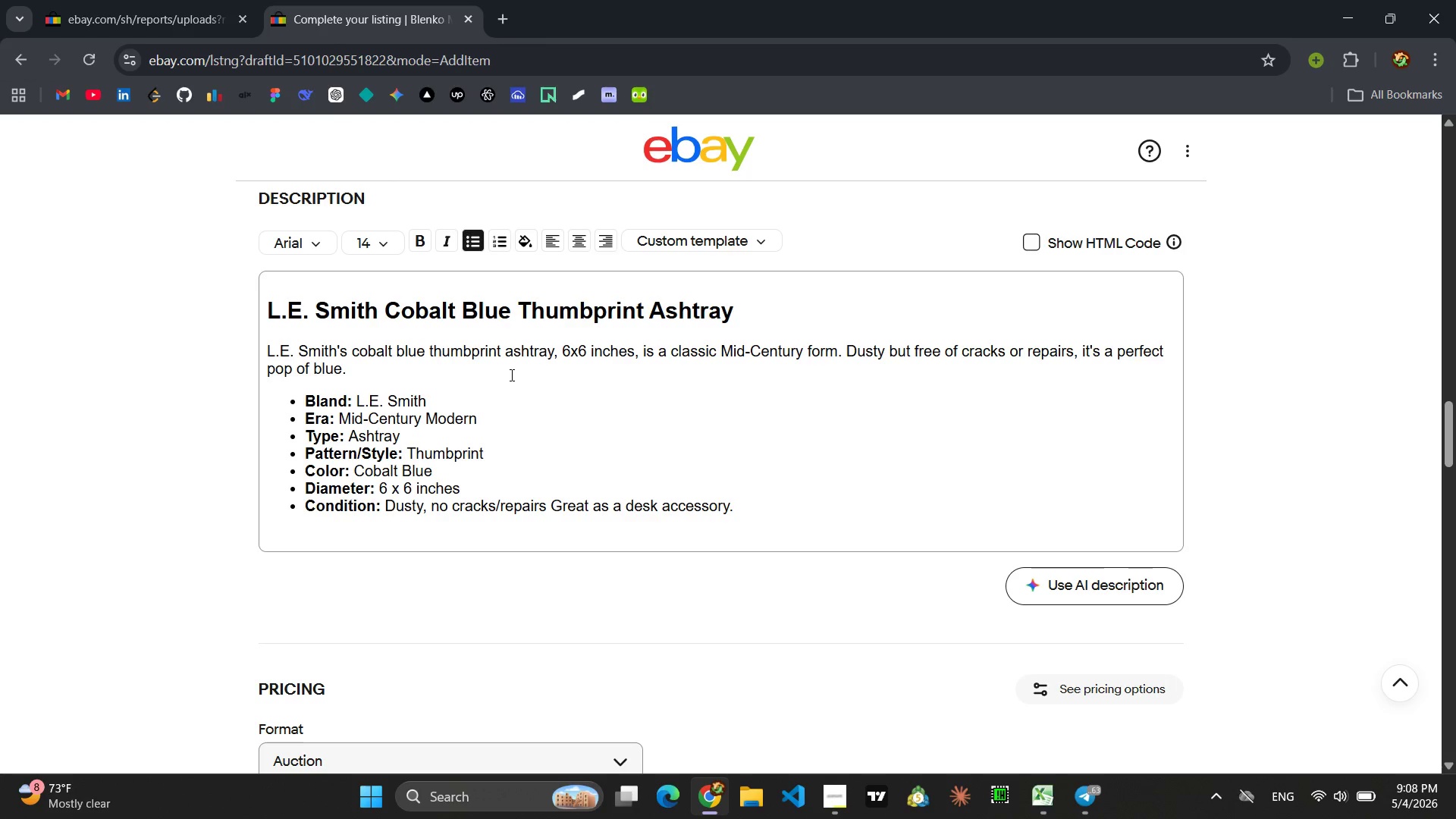 
left_click_drag(start_coordinate=[734, 312], to_coordinate=[268, 312])
 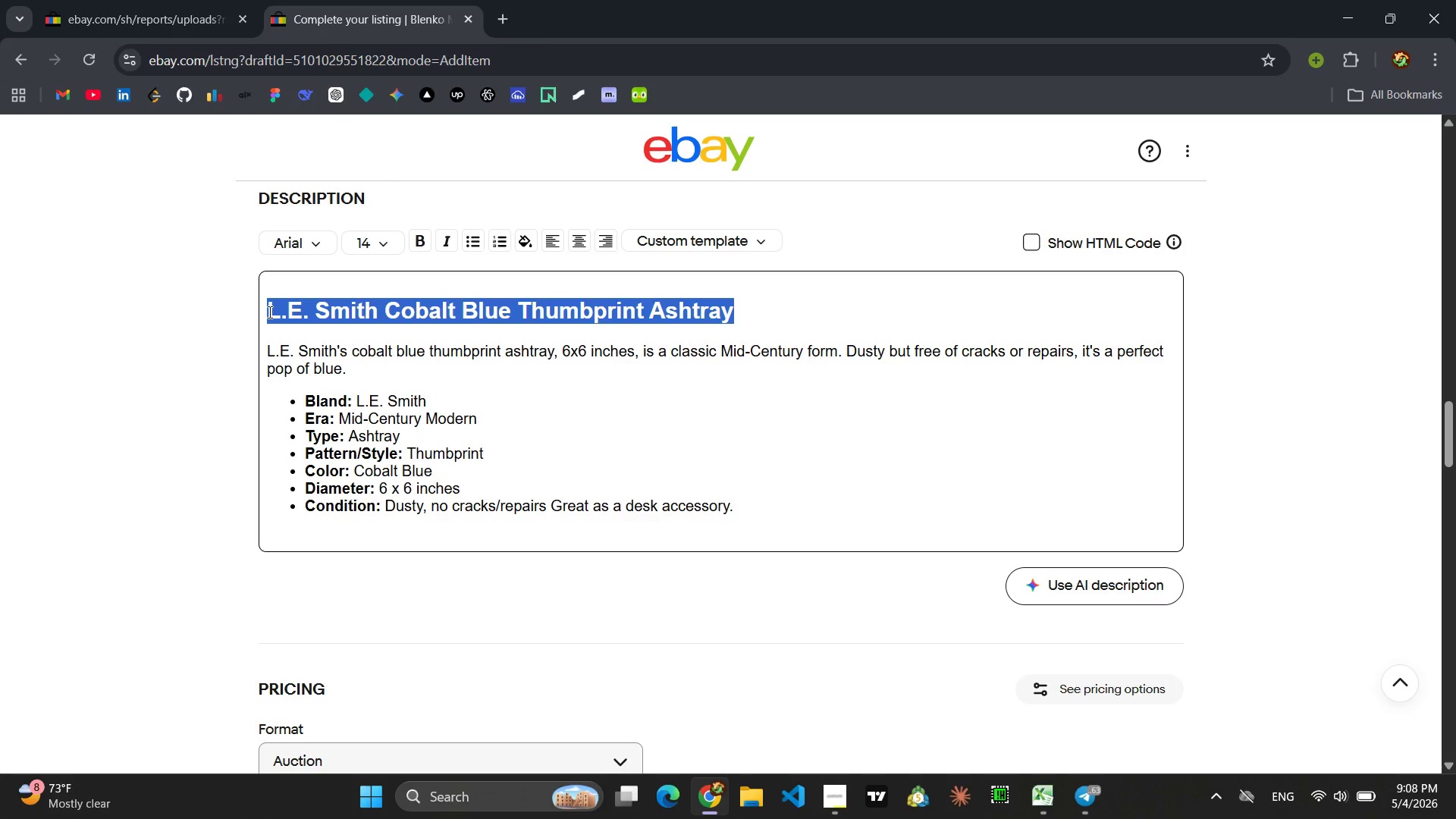 
type(CH)
key(Backspace)
type(halet Amber swung Glass Snack Plates )
 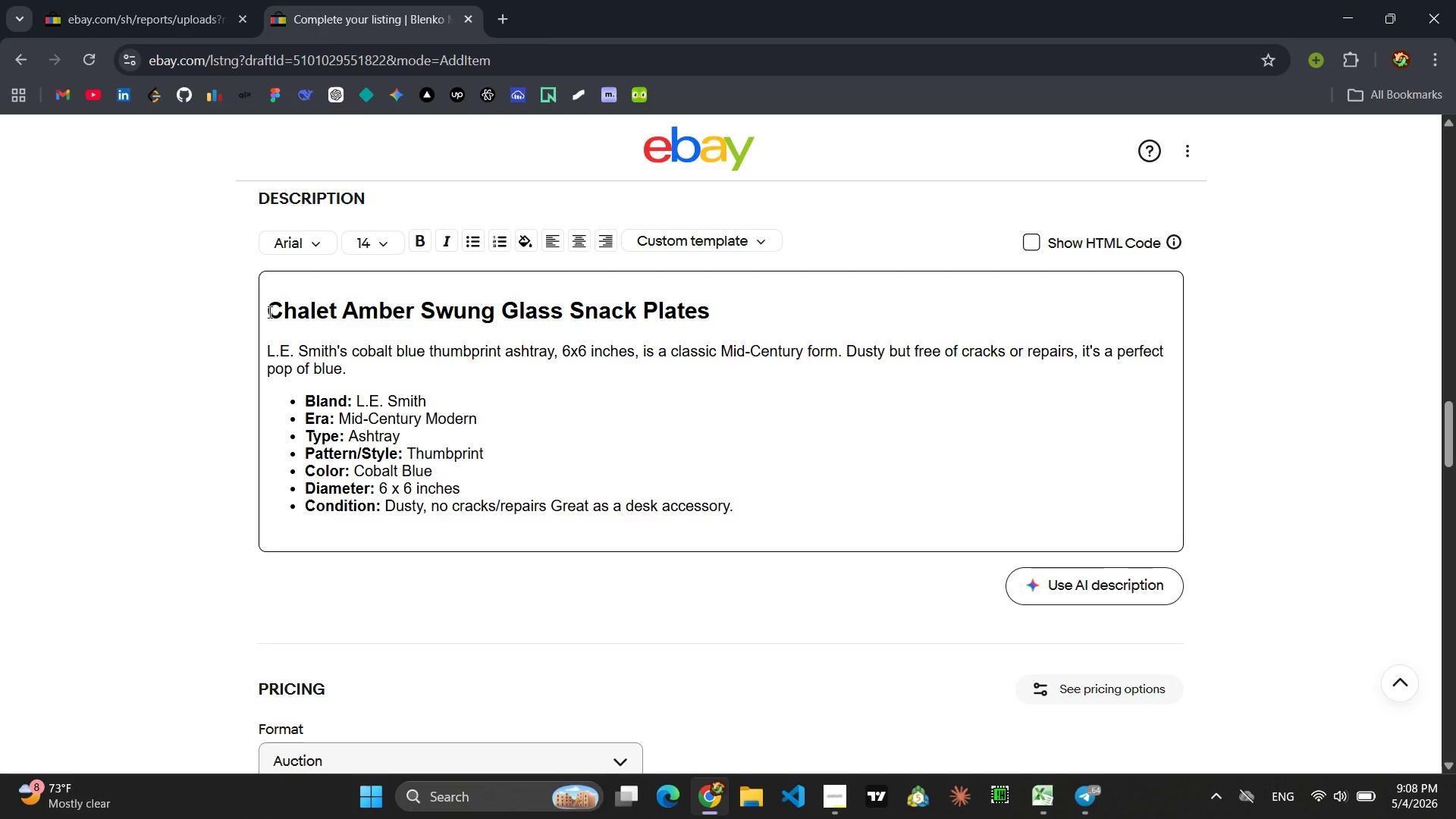 
left_click_drag(start_coordinate=[351, 368], to_coordinate=[271, 355])
 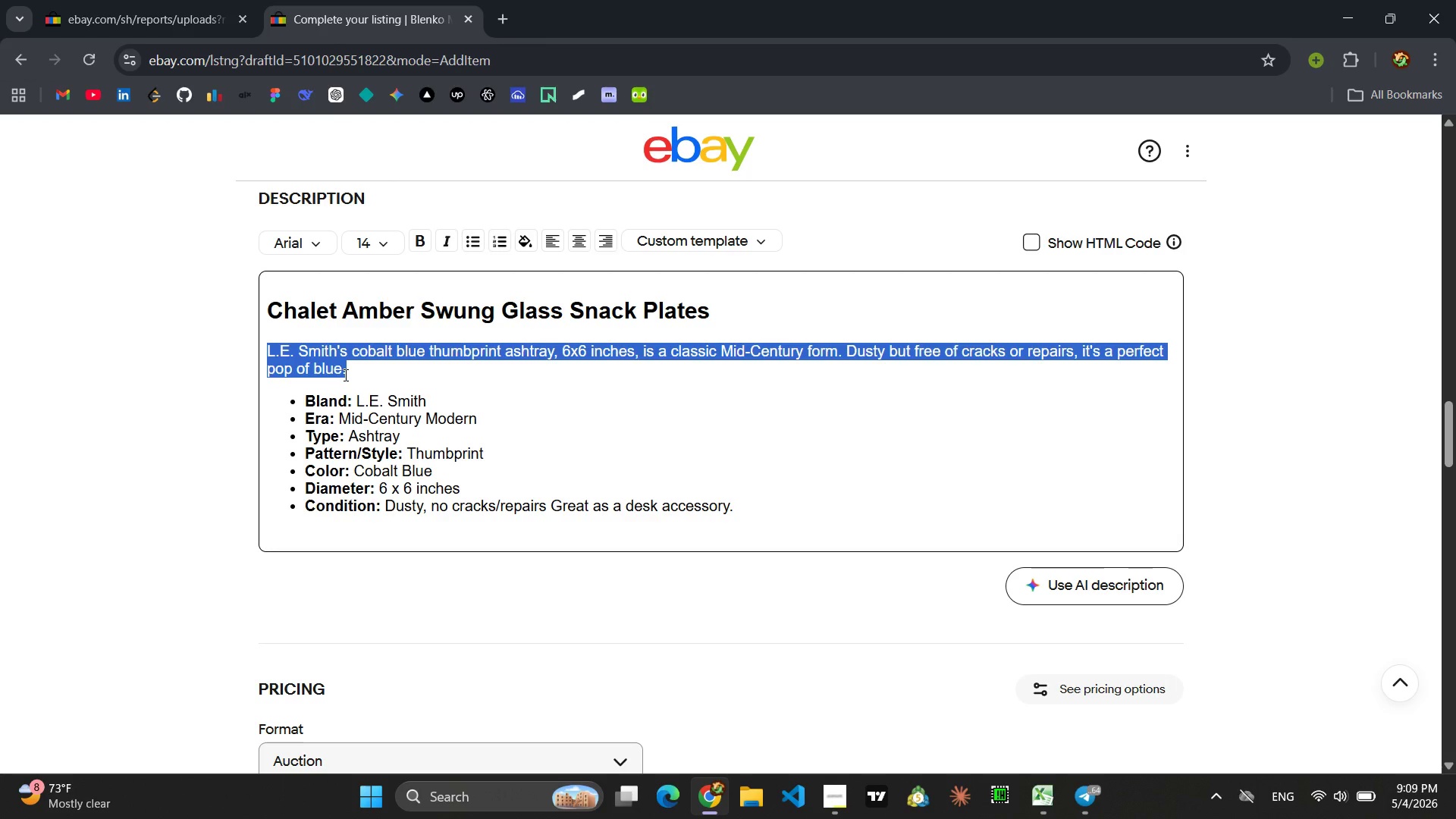 
wait(10.44)
 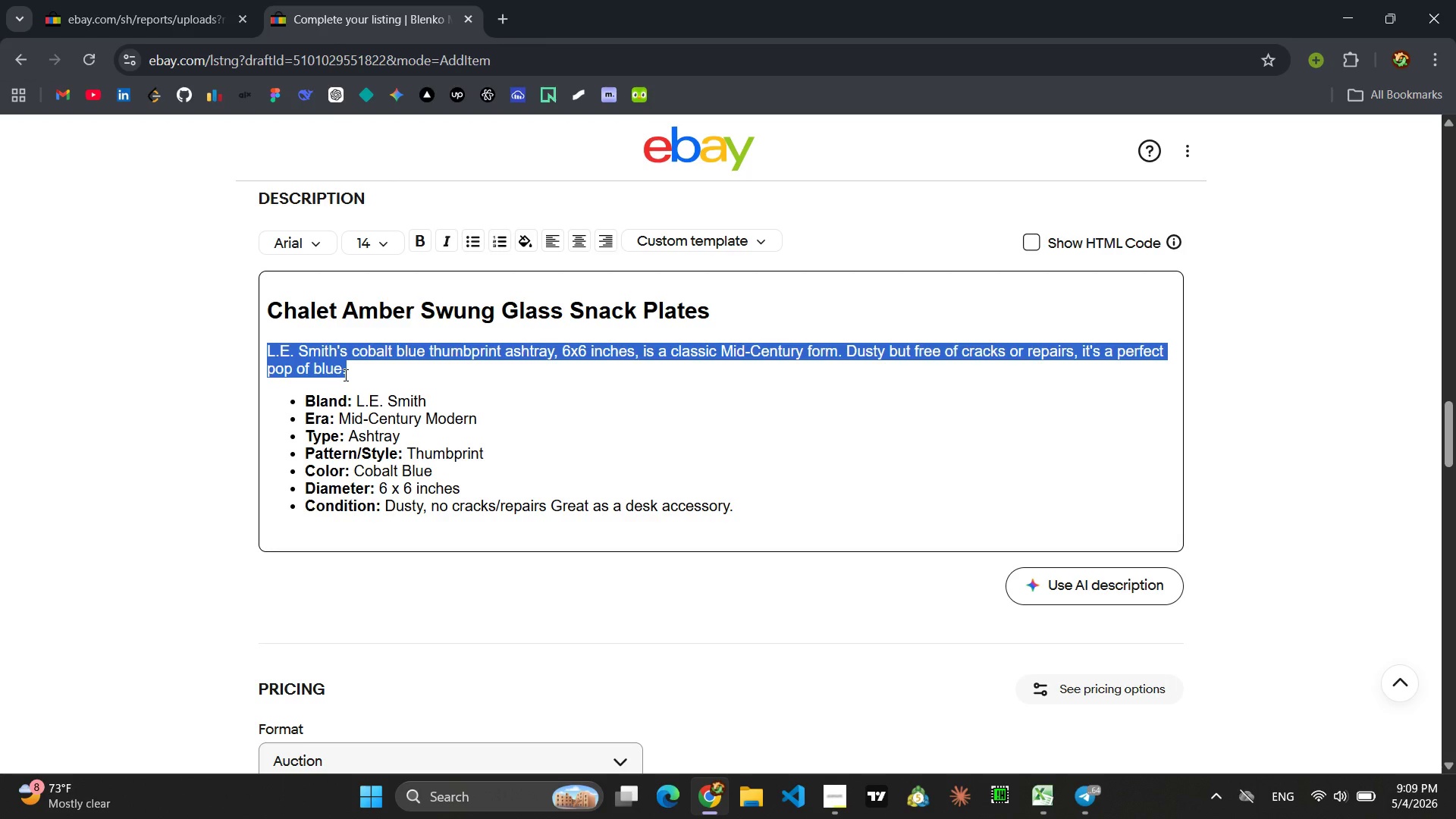 
type(Chalet ambr)
key(Backspace)
type(er)
 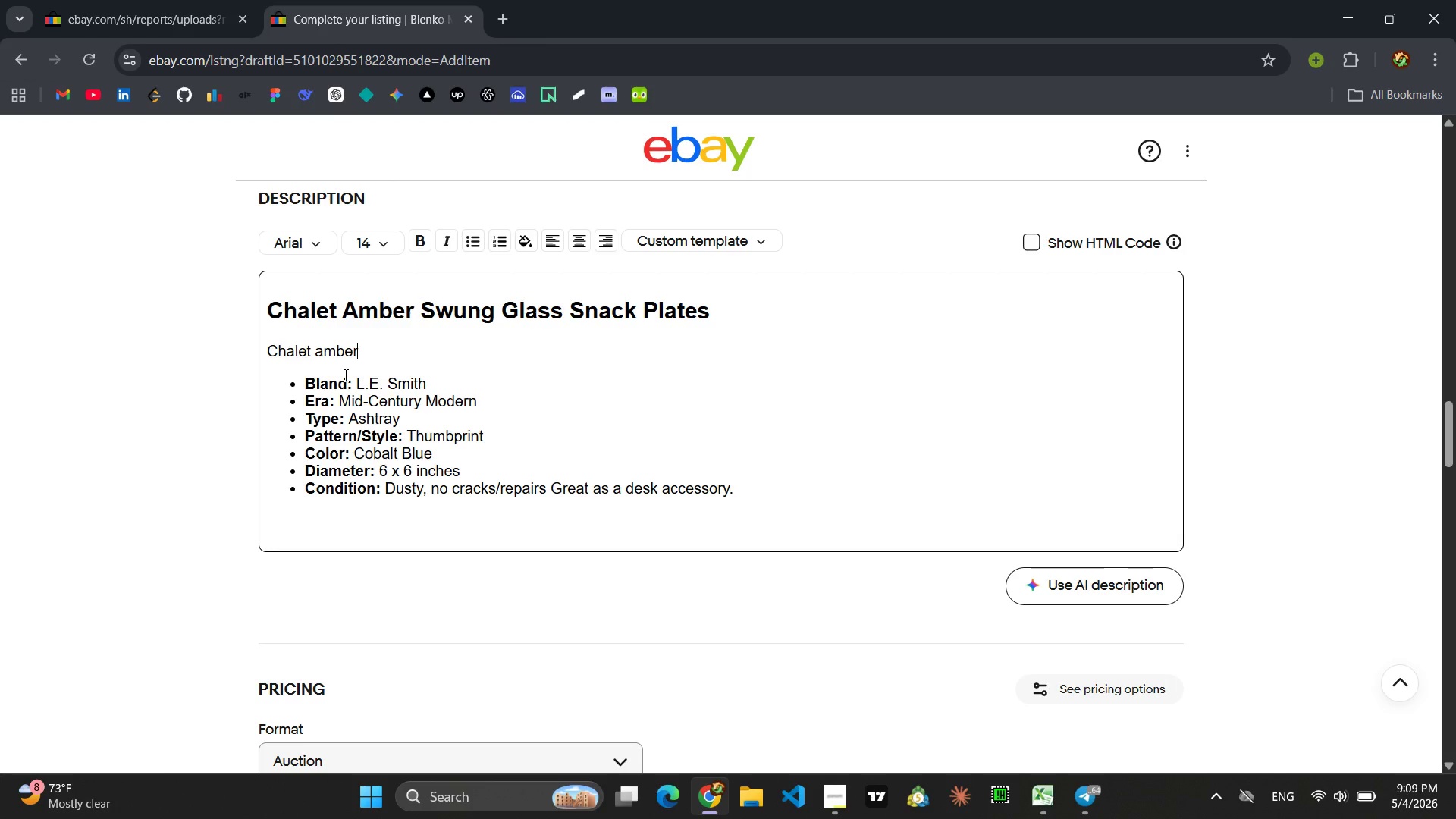 
wait(7.39)
 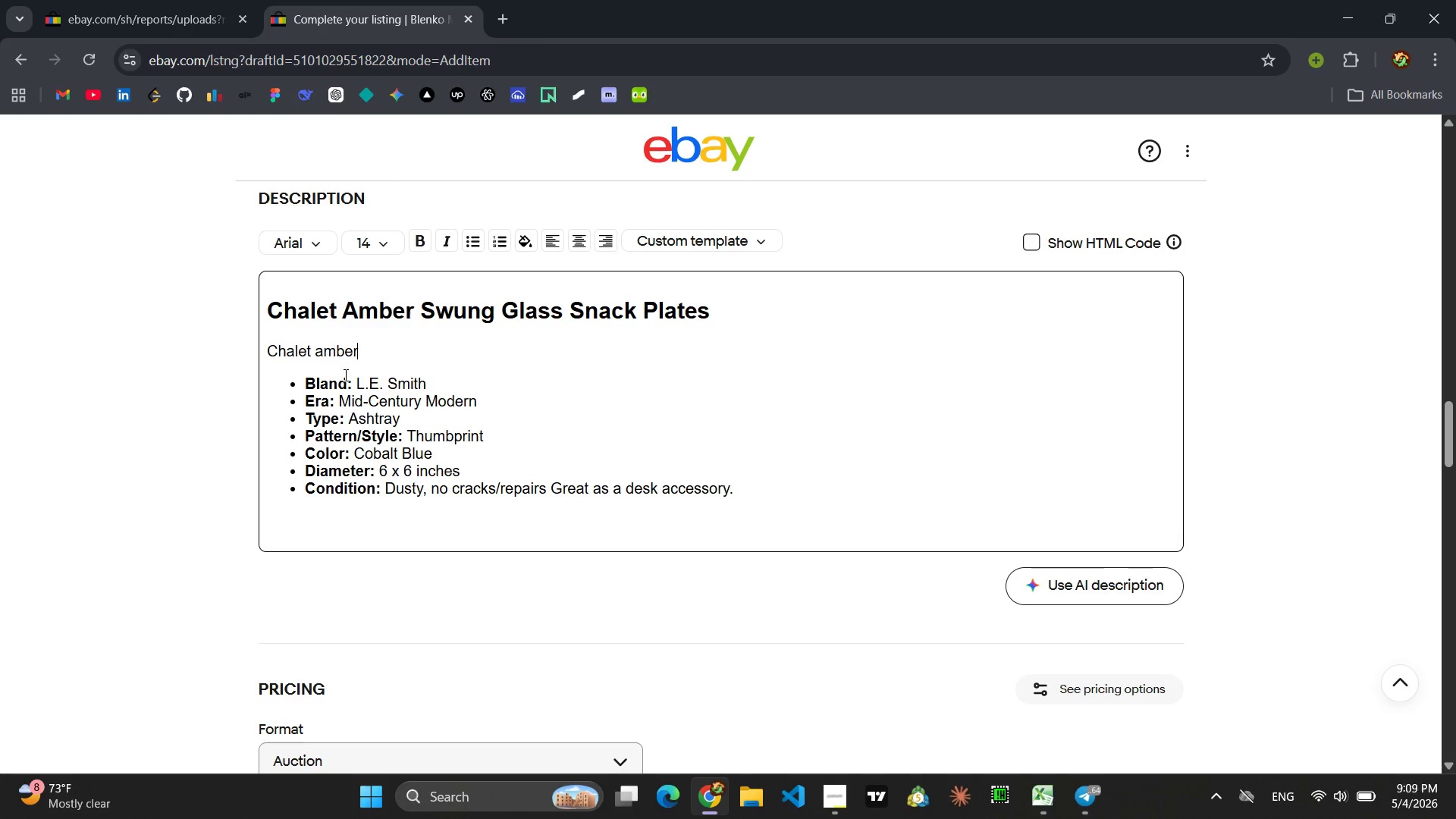 
type( hand )
key(Backspace)
type(-blown swung glass snack plates, small and hand-sized, brigh)
key(Backspace)
key(Backspace)
type(ng Mid-Century charm to entertainiiing )
key(Backspace)
key(Backspace)
key(Backspace)
key(Backspace)
key(Backspace)
type(g)
key(Backspace)
type(ng )
key(Backspace)
type(. AA)
key(Backspace)
type( tiny chip on one edge is negiligible )
key(Backspace)
key(Backspace)
key(Backspace)
key(Backspace)
 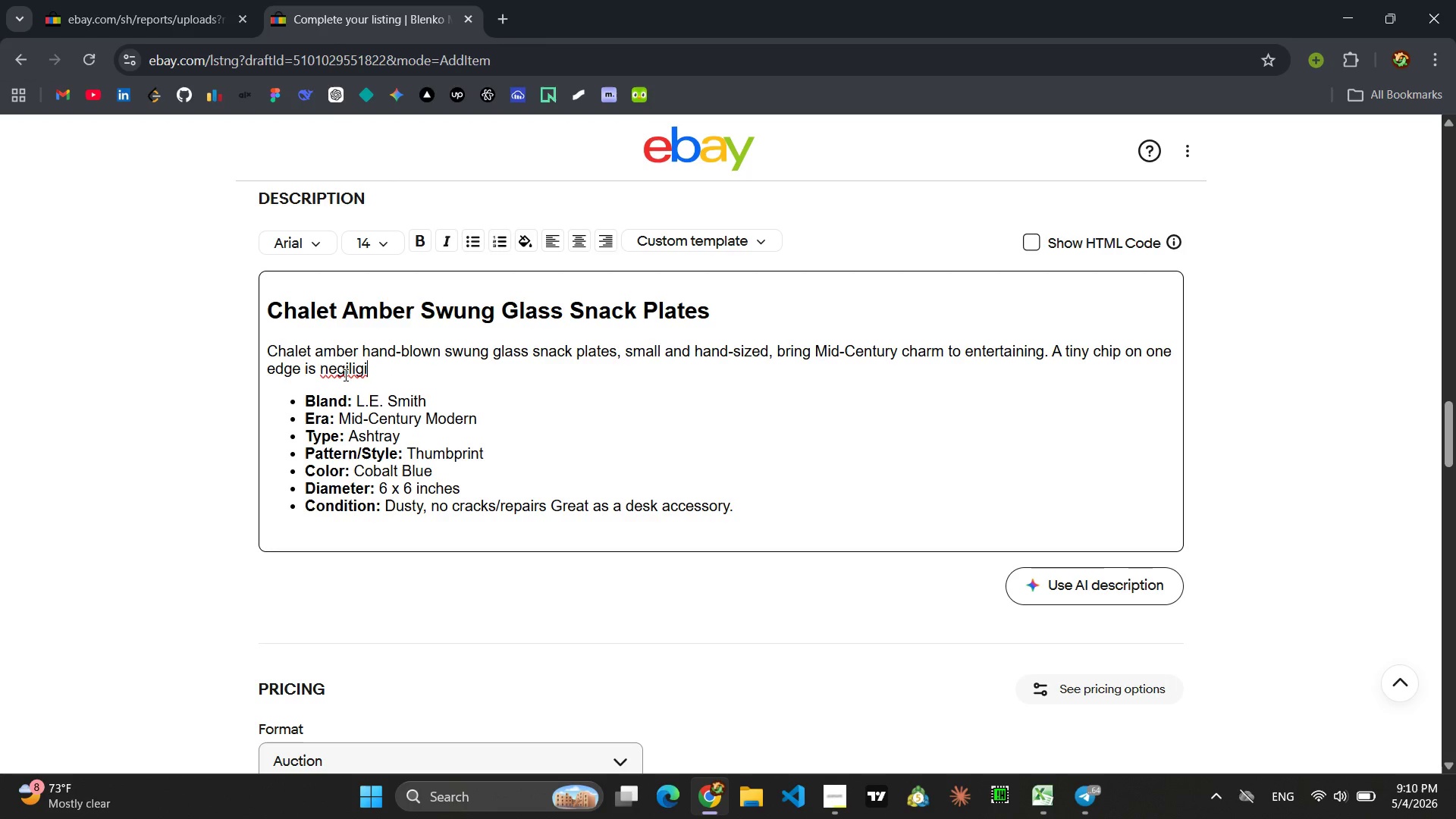 
left_click([348, 369])
 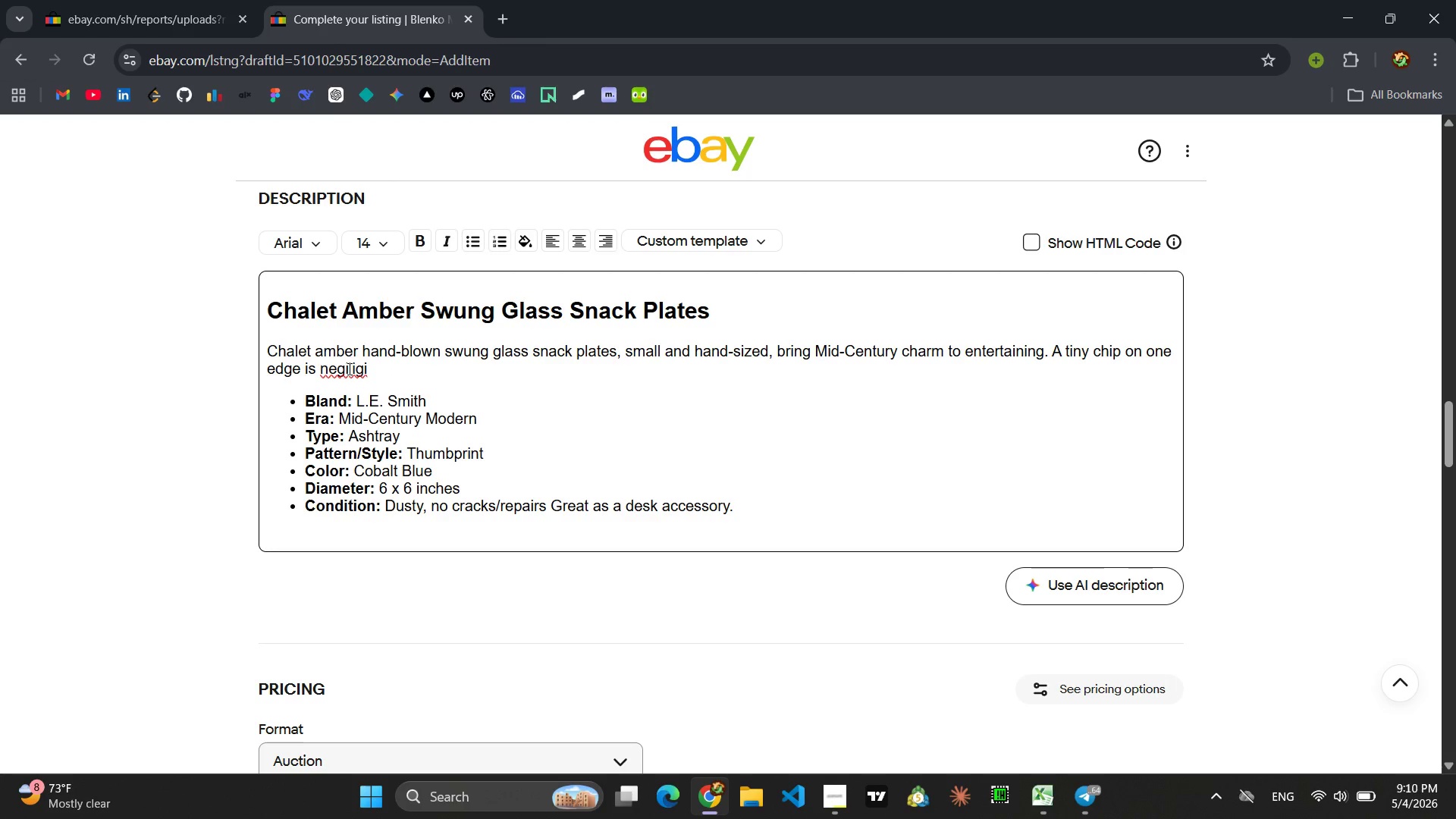 
key(Backspace)
 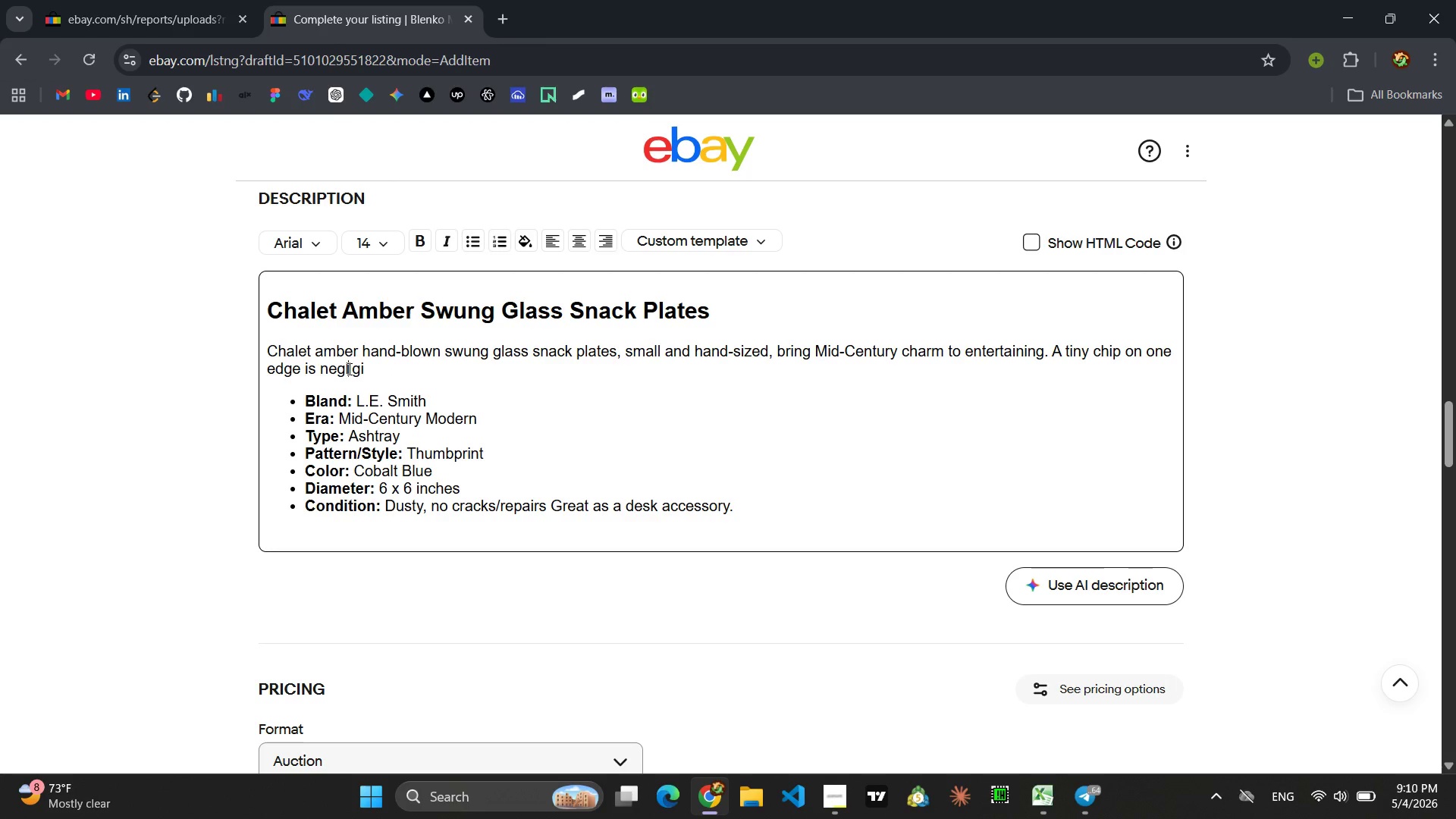 
key(ArrowRight)
 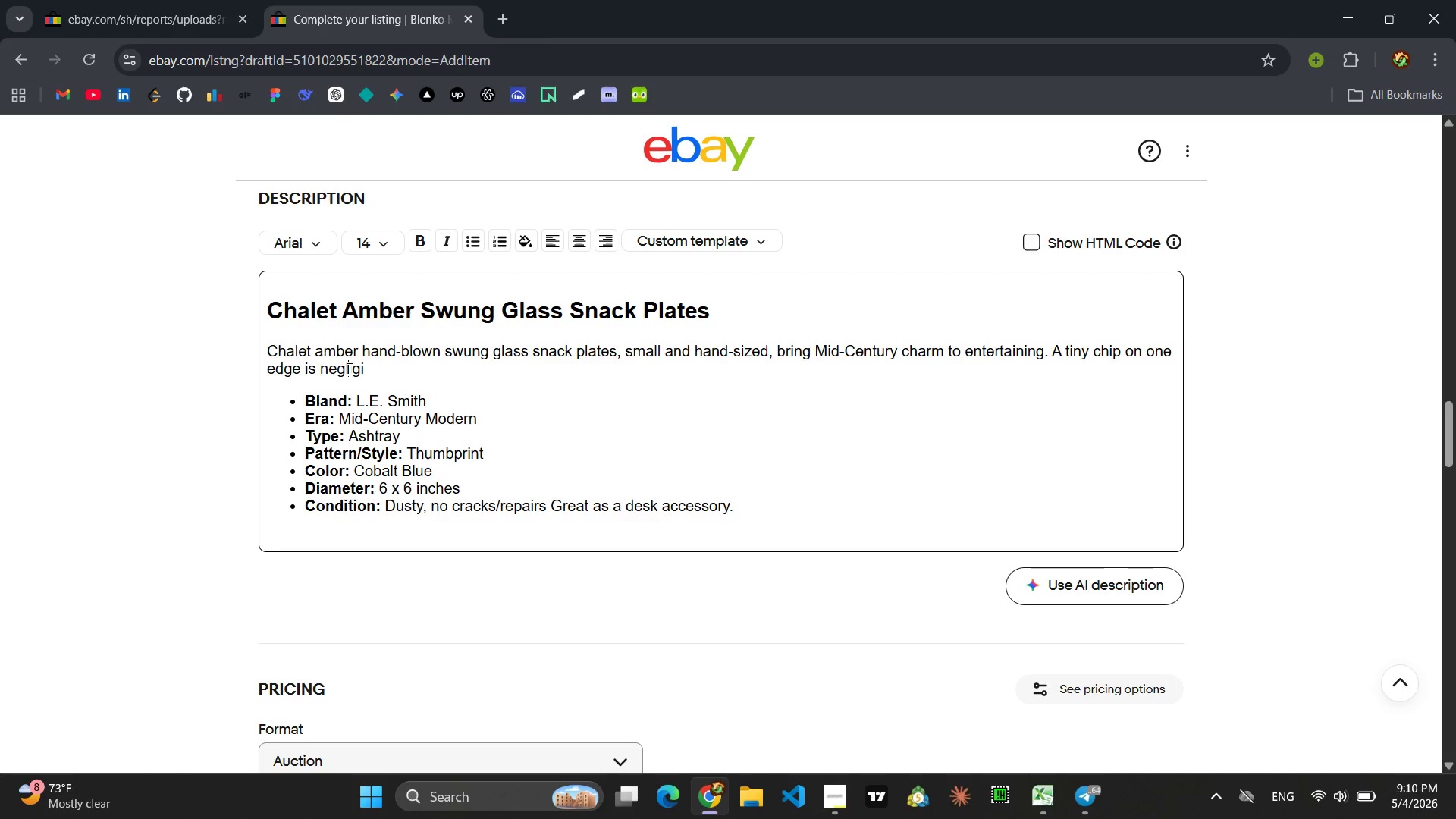 
key(ArrowRight)
 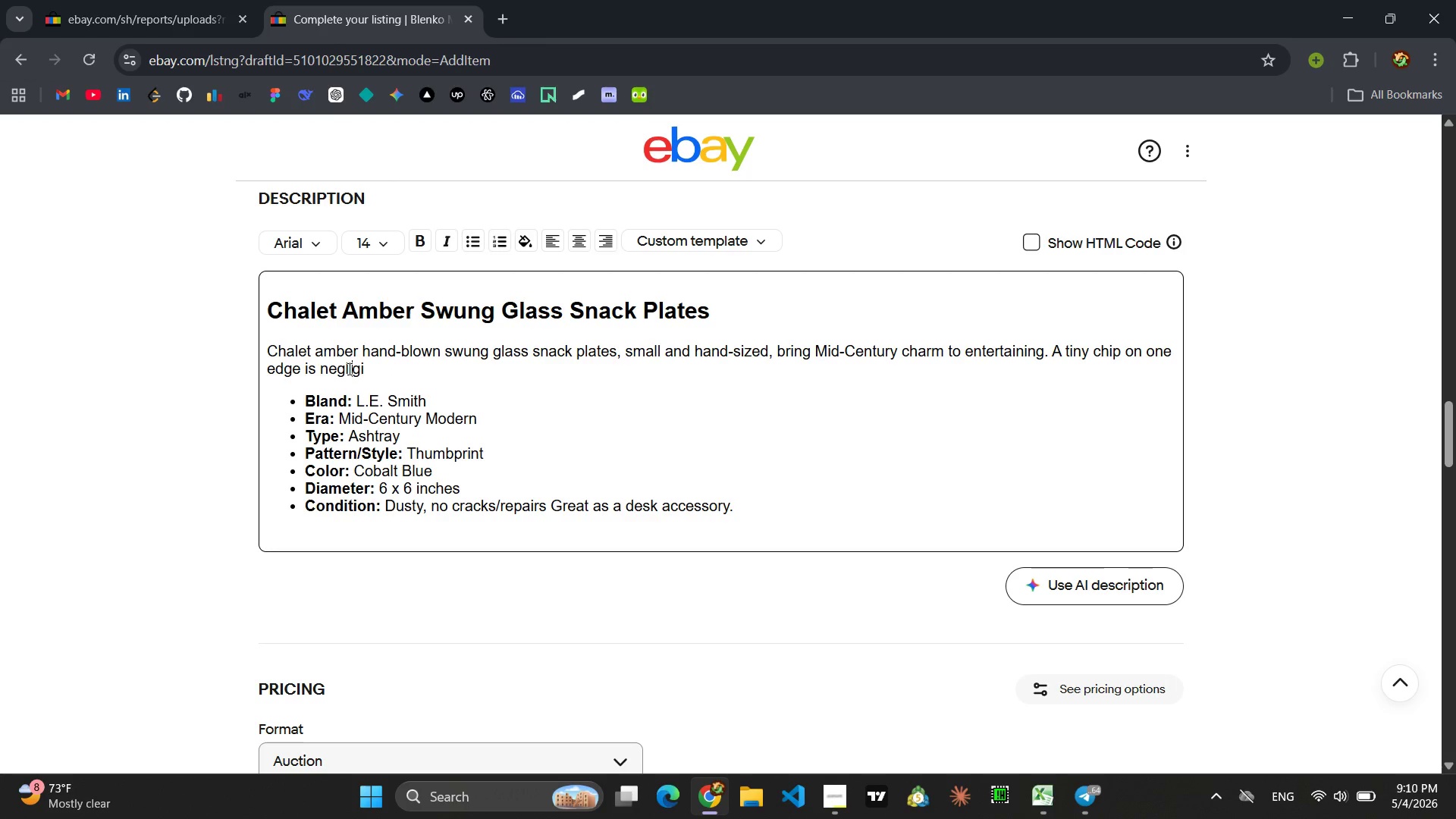 
key(ArrowRight)
 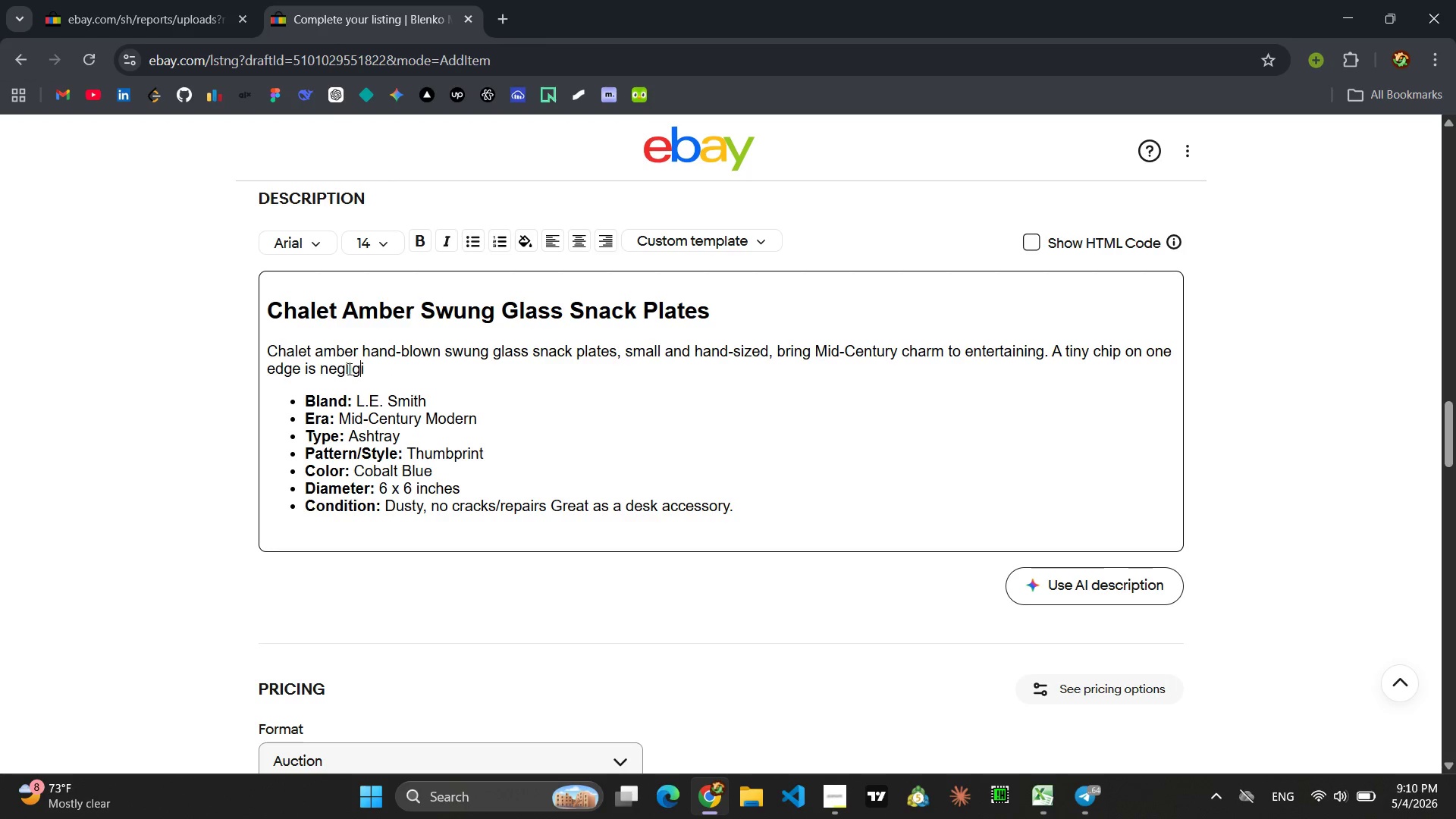 
key(ArrowRight)
 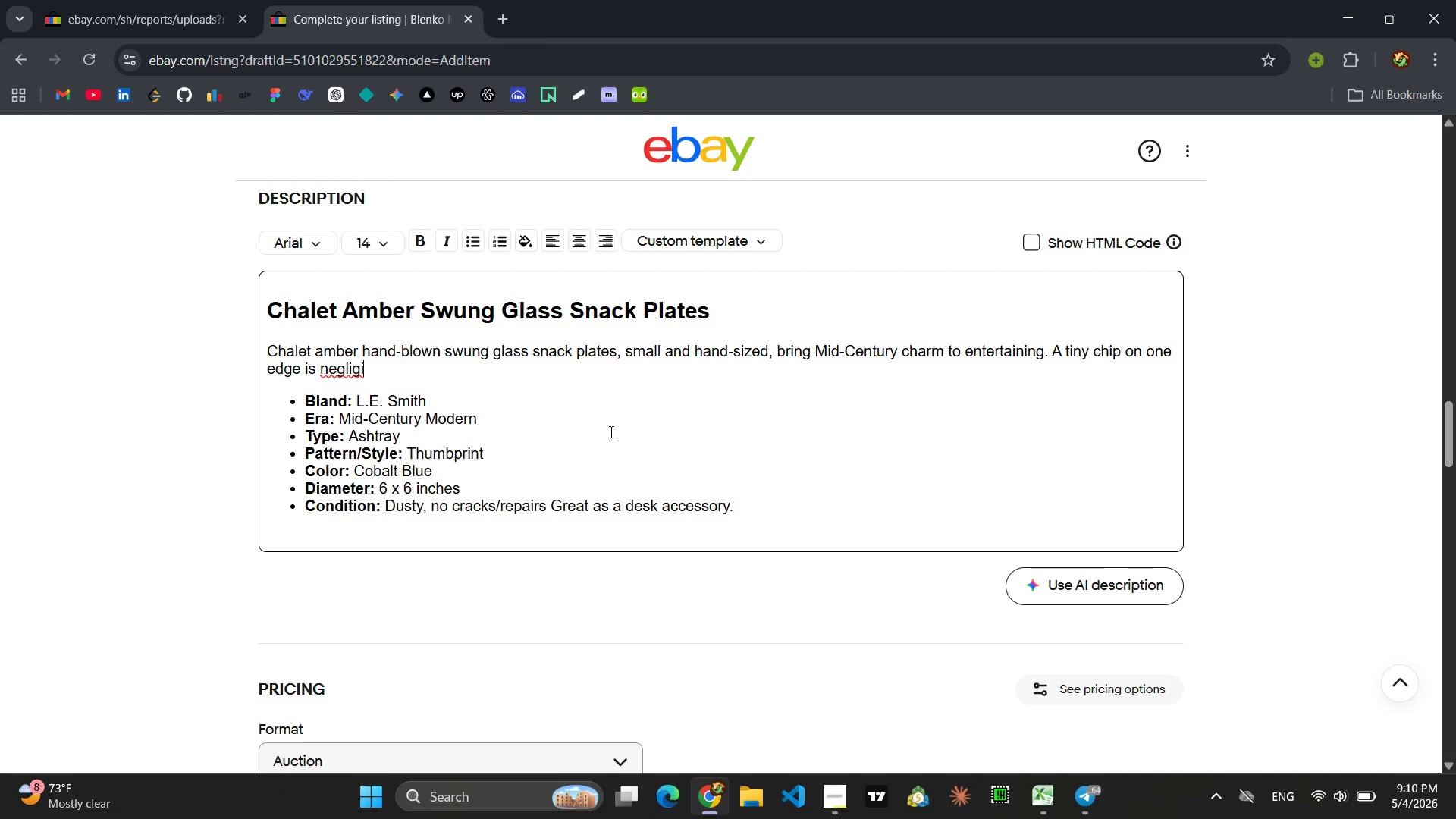 
type(ble )
key(Backspace)
type(/)
key(Backspace)
type(.)
 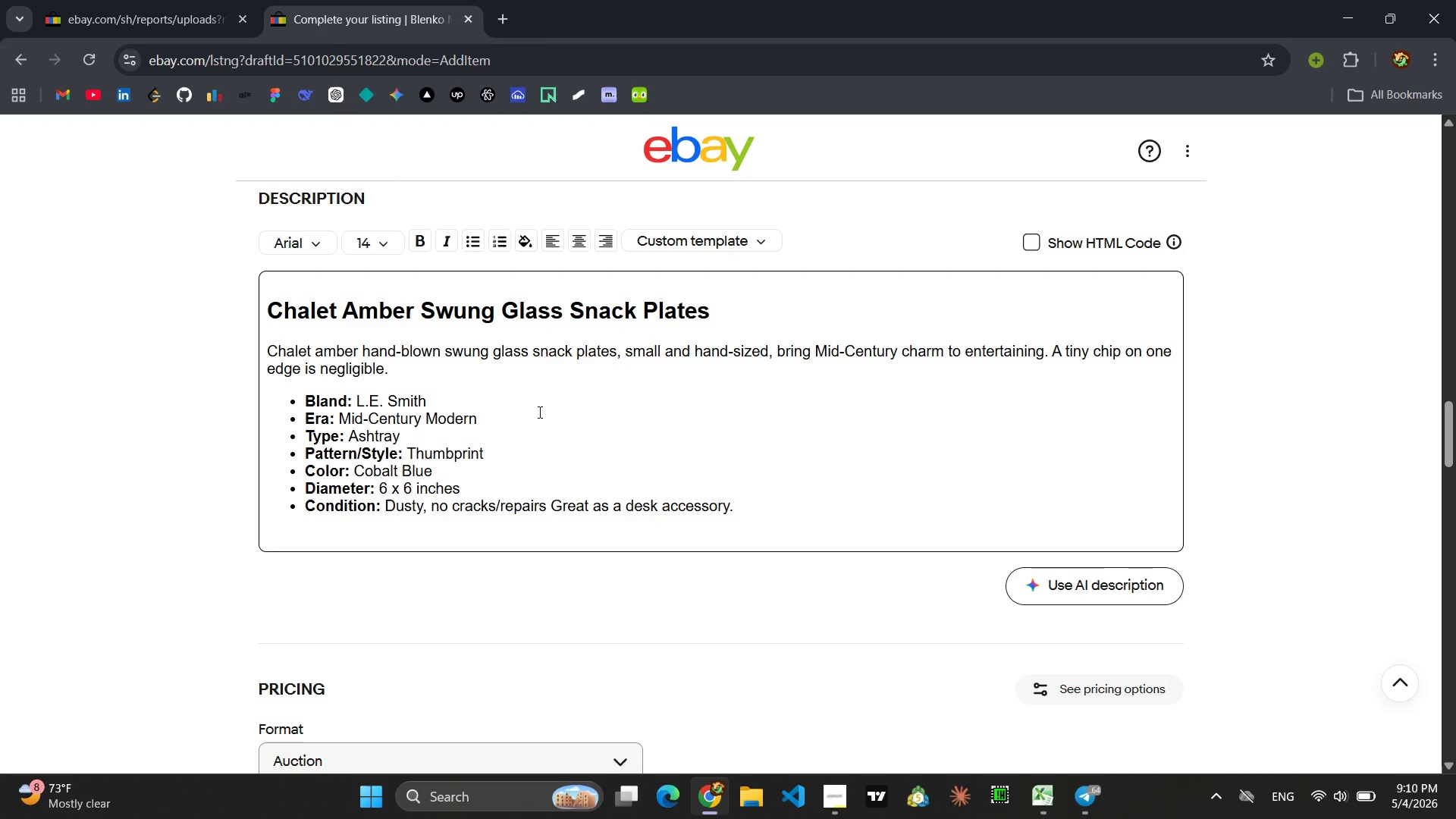 
left_click_drag(start_coordinate=[426, 400], to_coordinate=[359, 405])
 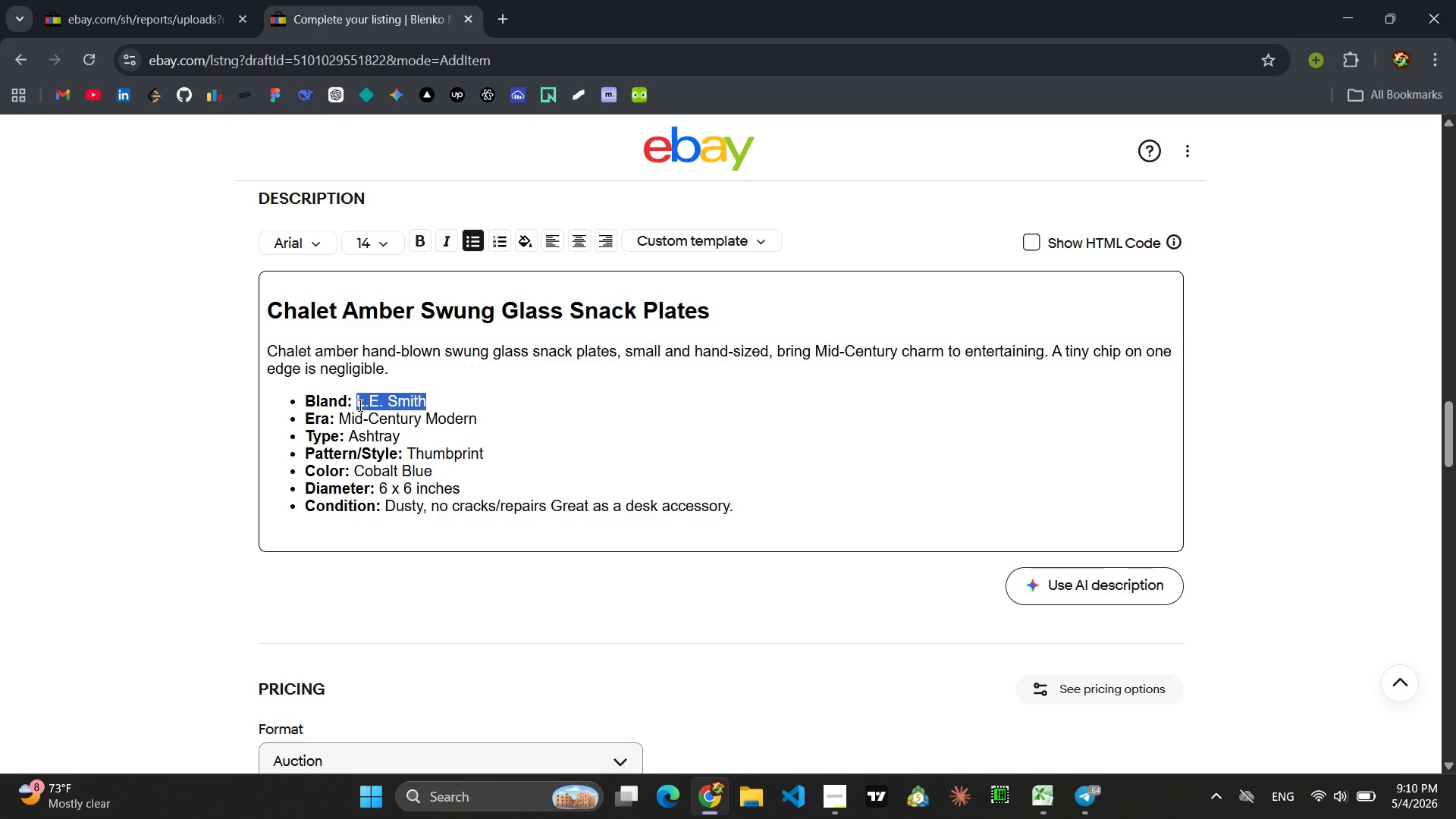 
hold_key(key=ShiftLeft, duration=0.36)
 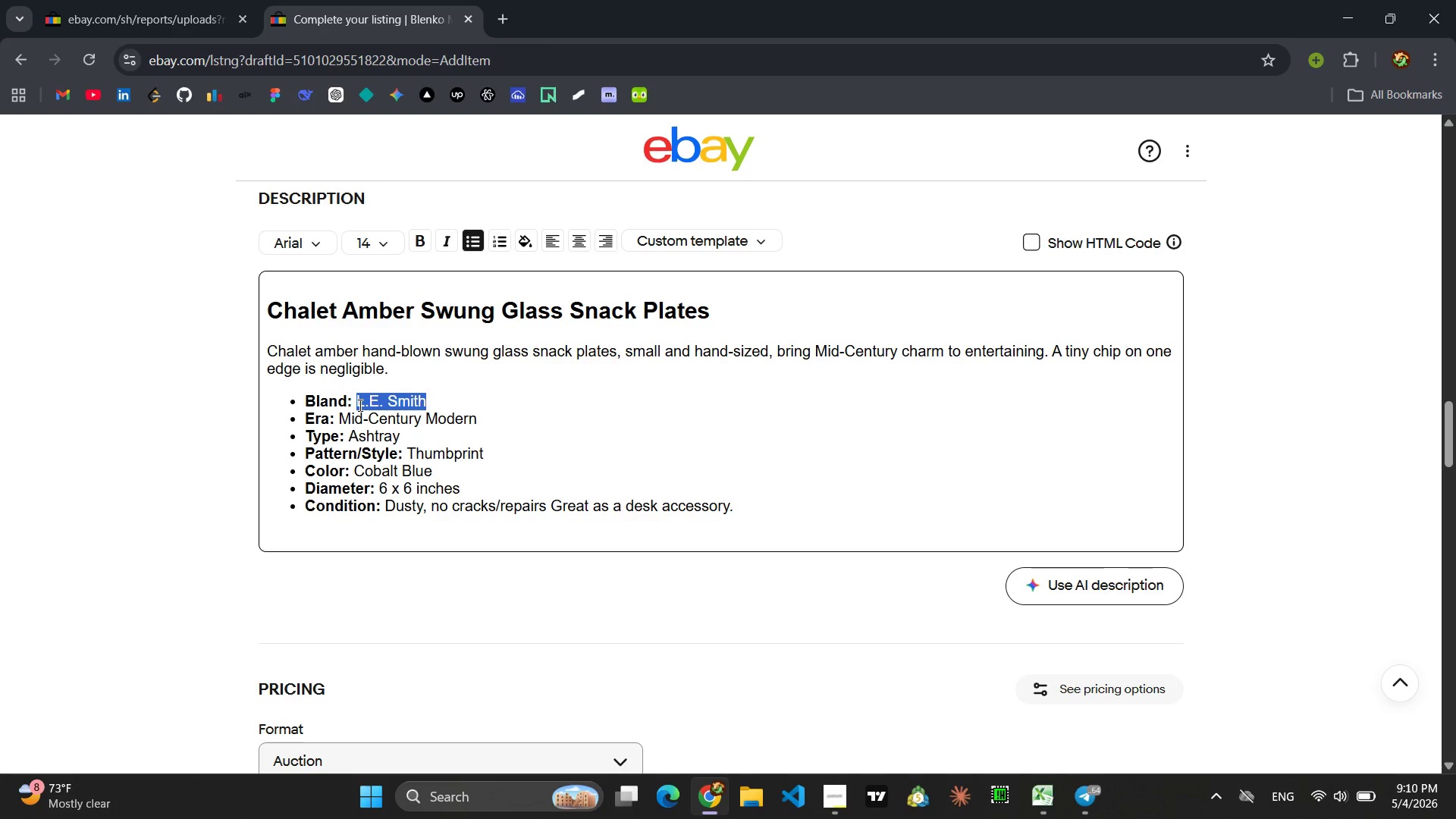 
type(CH)
key(Backspace)
type(halet (Canada))
 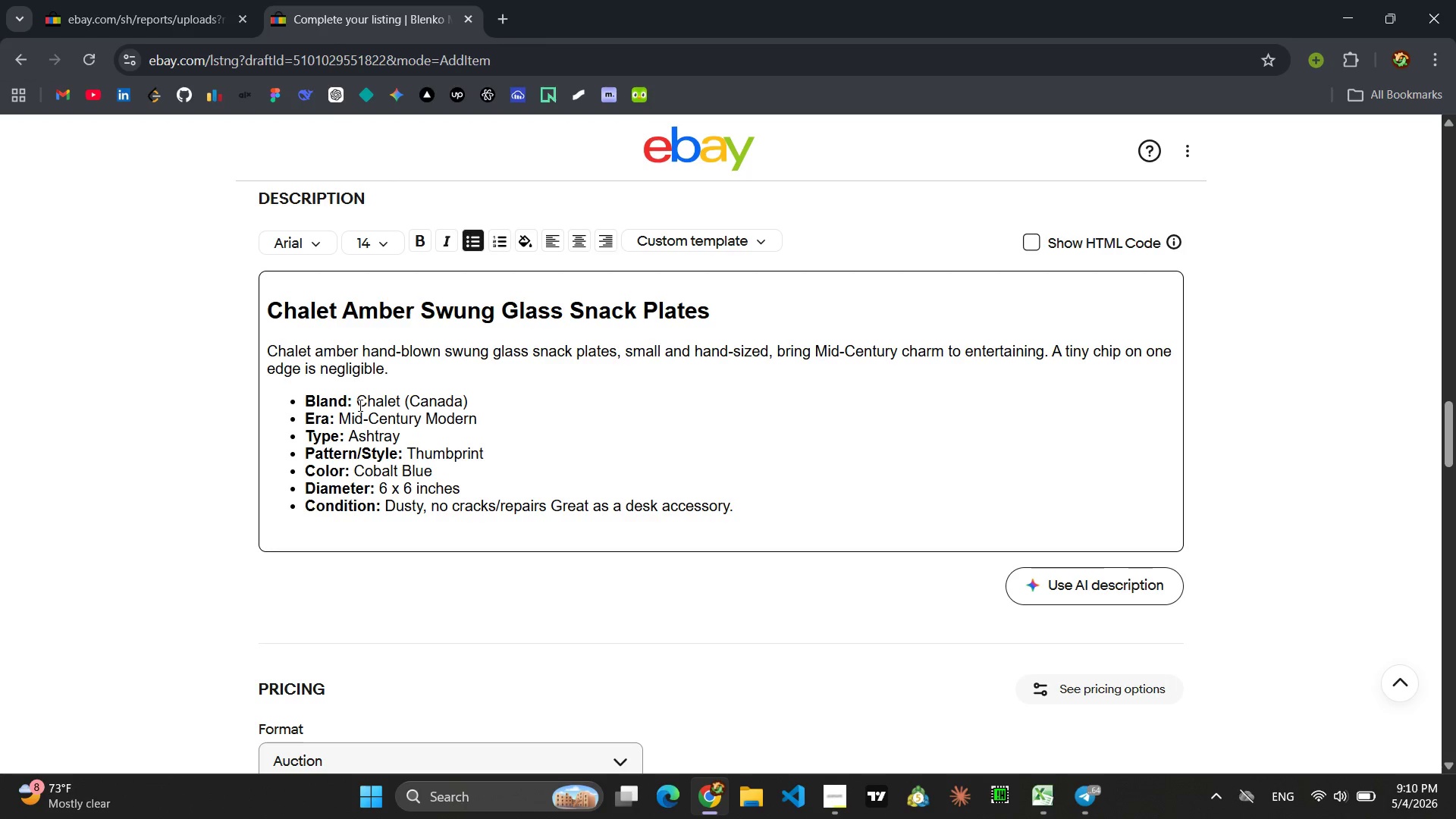 
left_click_drag(start_coordinate=[397, 435], to_coordinate=[350, 435])
 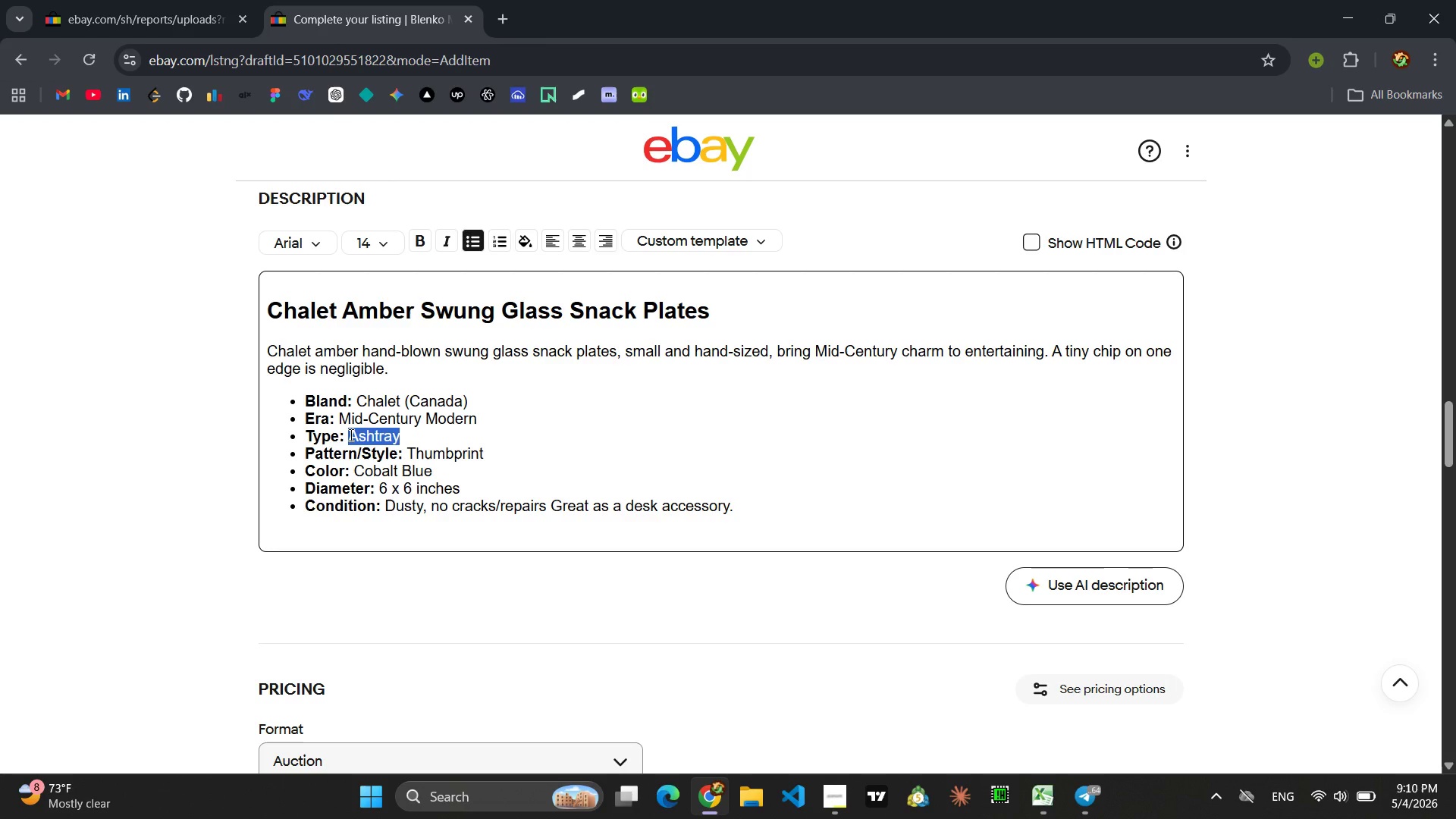 
type(Snack Plate Set)
 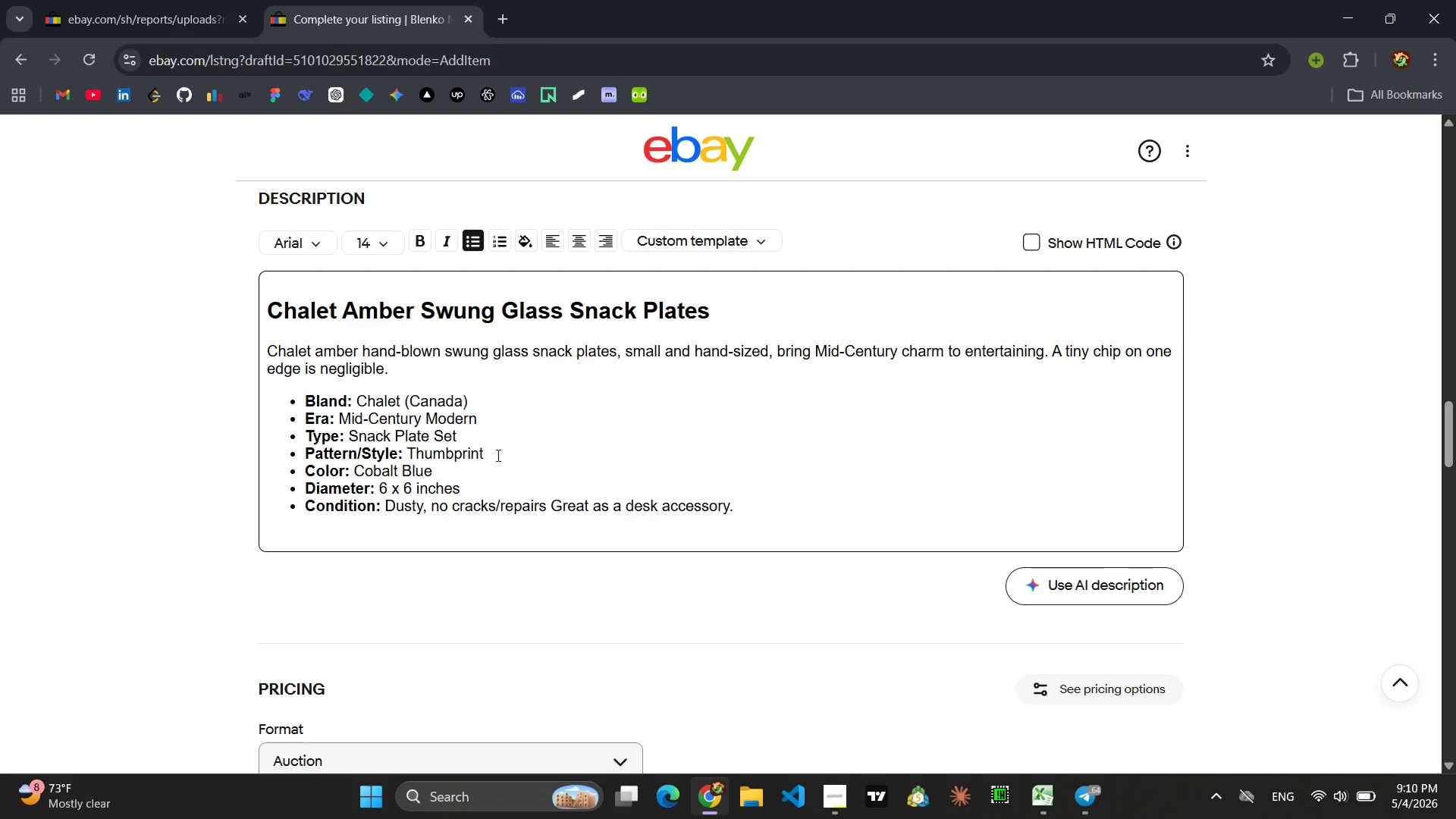 
left_click_drag(start_coordinate=[488, 455], to_coordinate=[410, 460])
 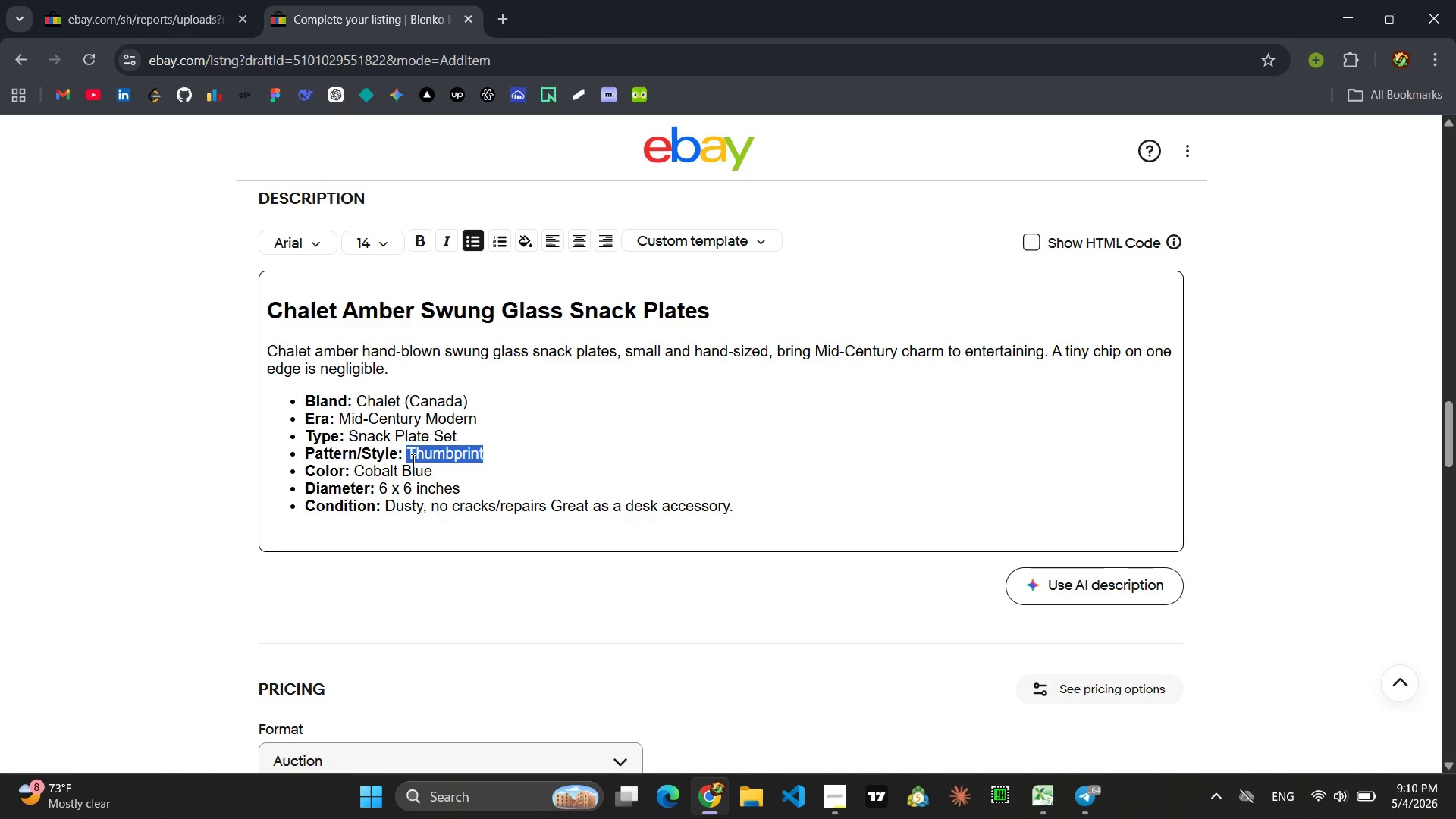 
type(Swung Glass)
 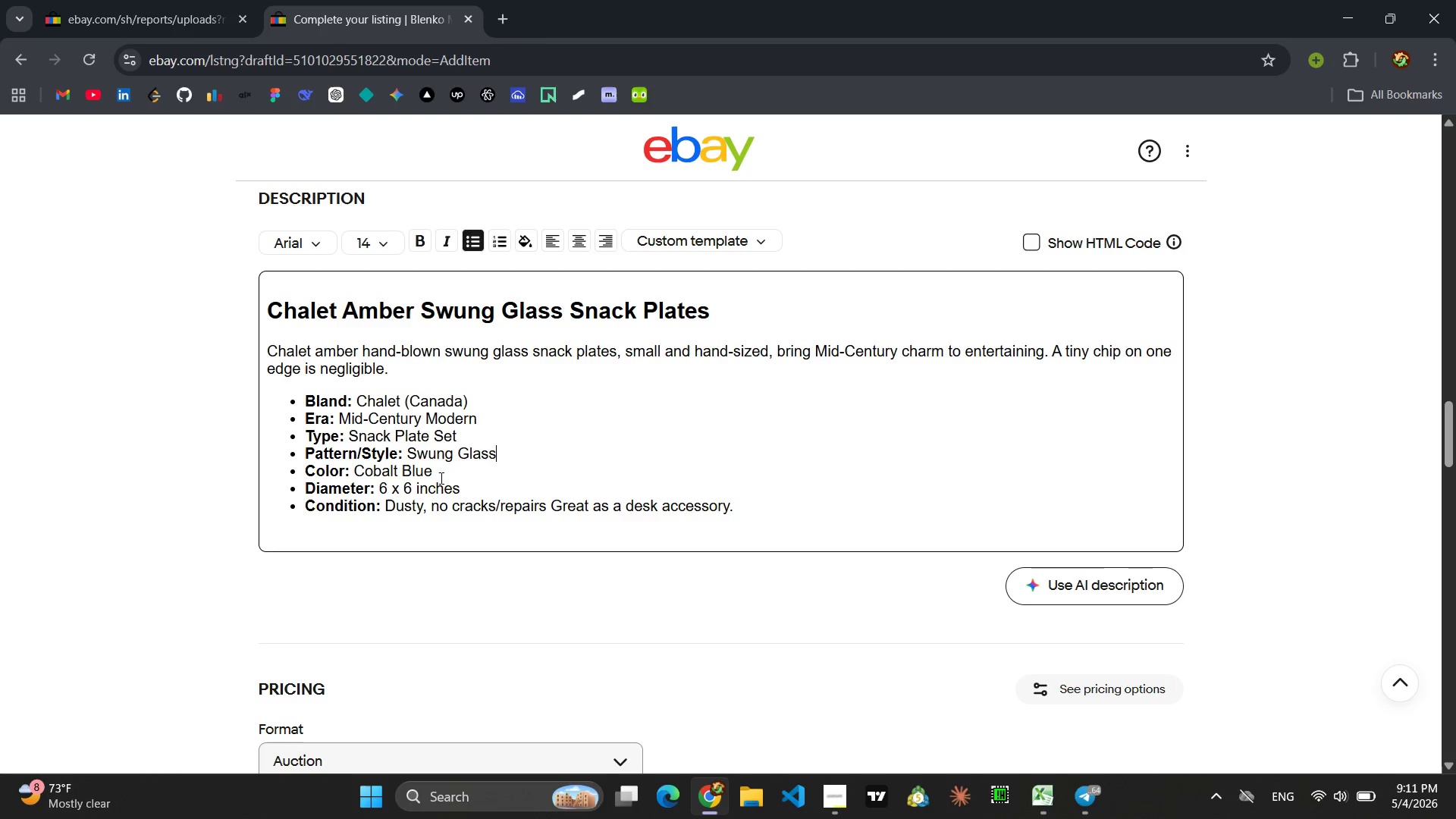 
left_click_drag(start_coordinate=[438, 478], to_coordinate=[356, 478])
 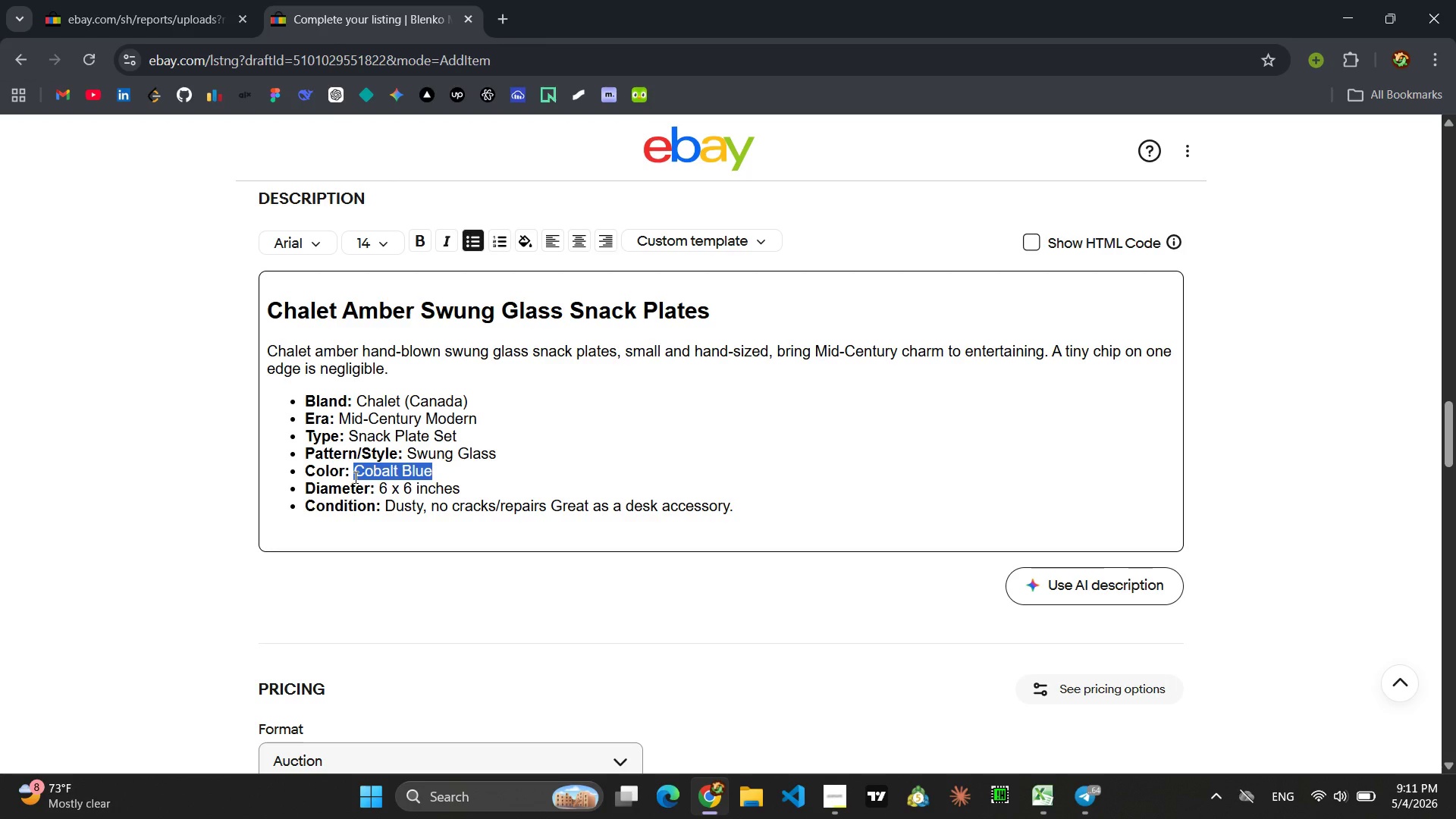 
type(Ambo)
key(Backspace)
type(er)
 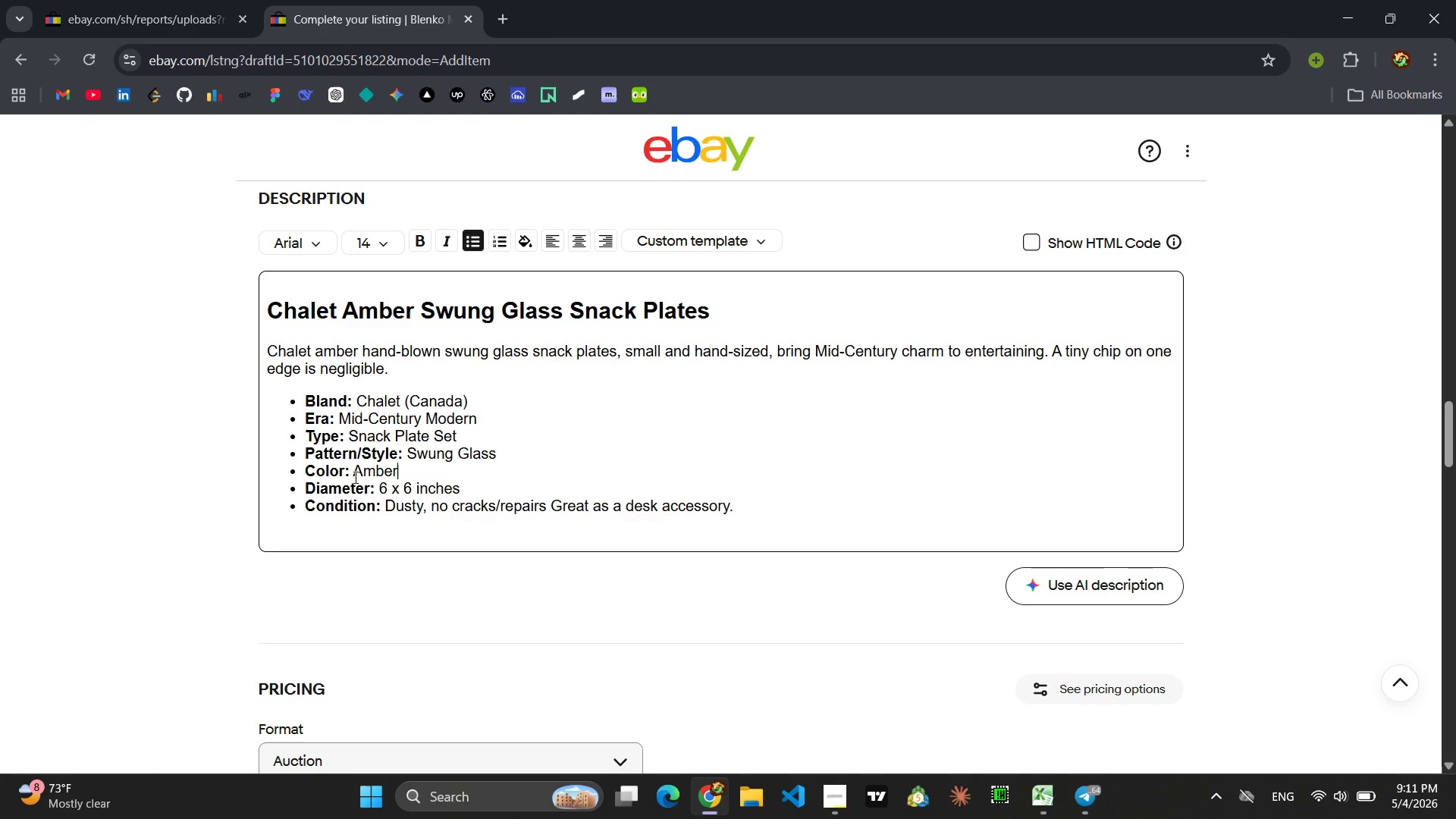 
wait(10.16)
 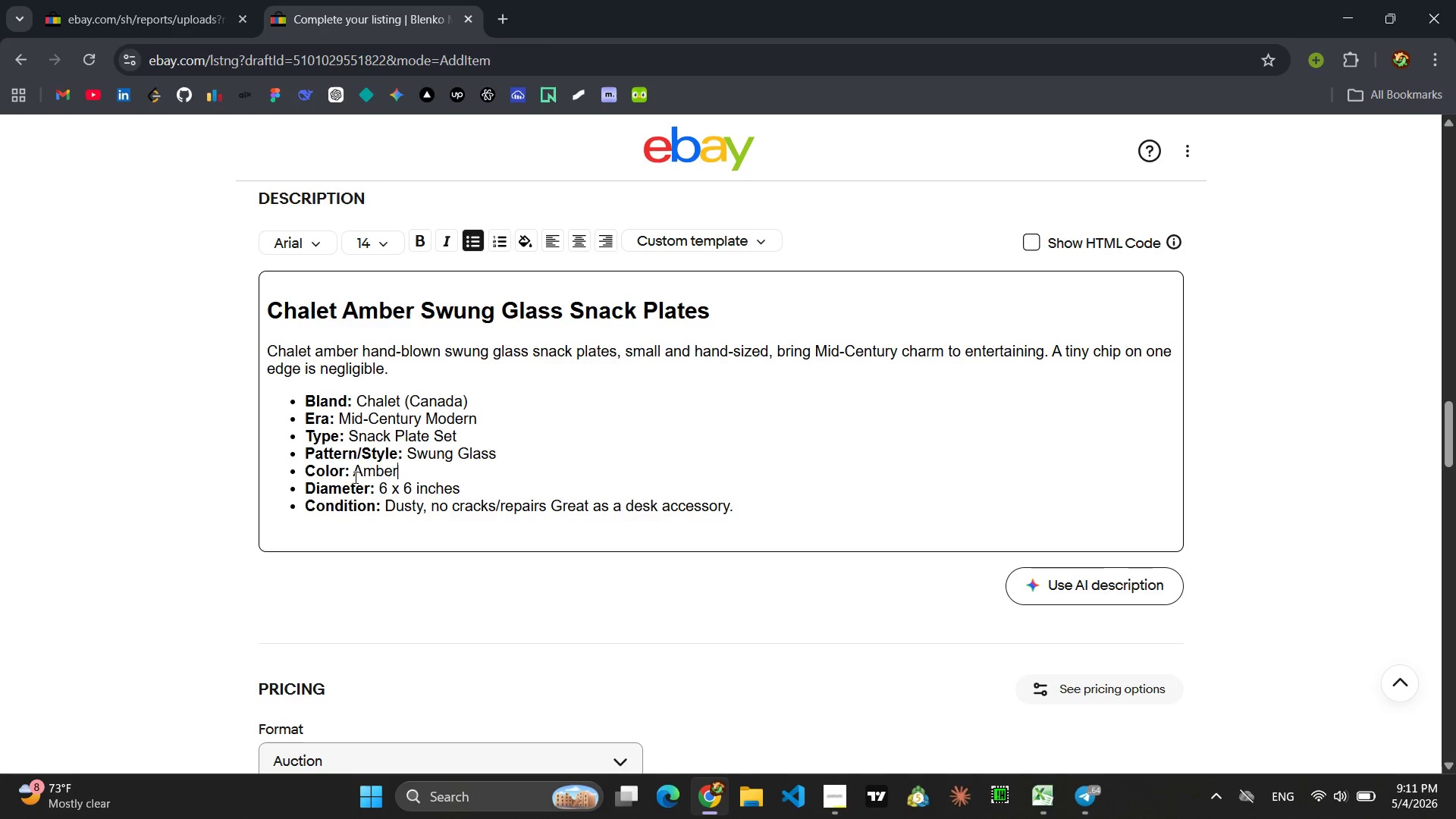 
left_click_drag(start_coordinate=[460, 488], to_coordinate=[378, 491])
 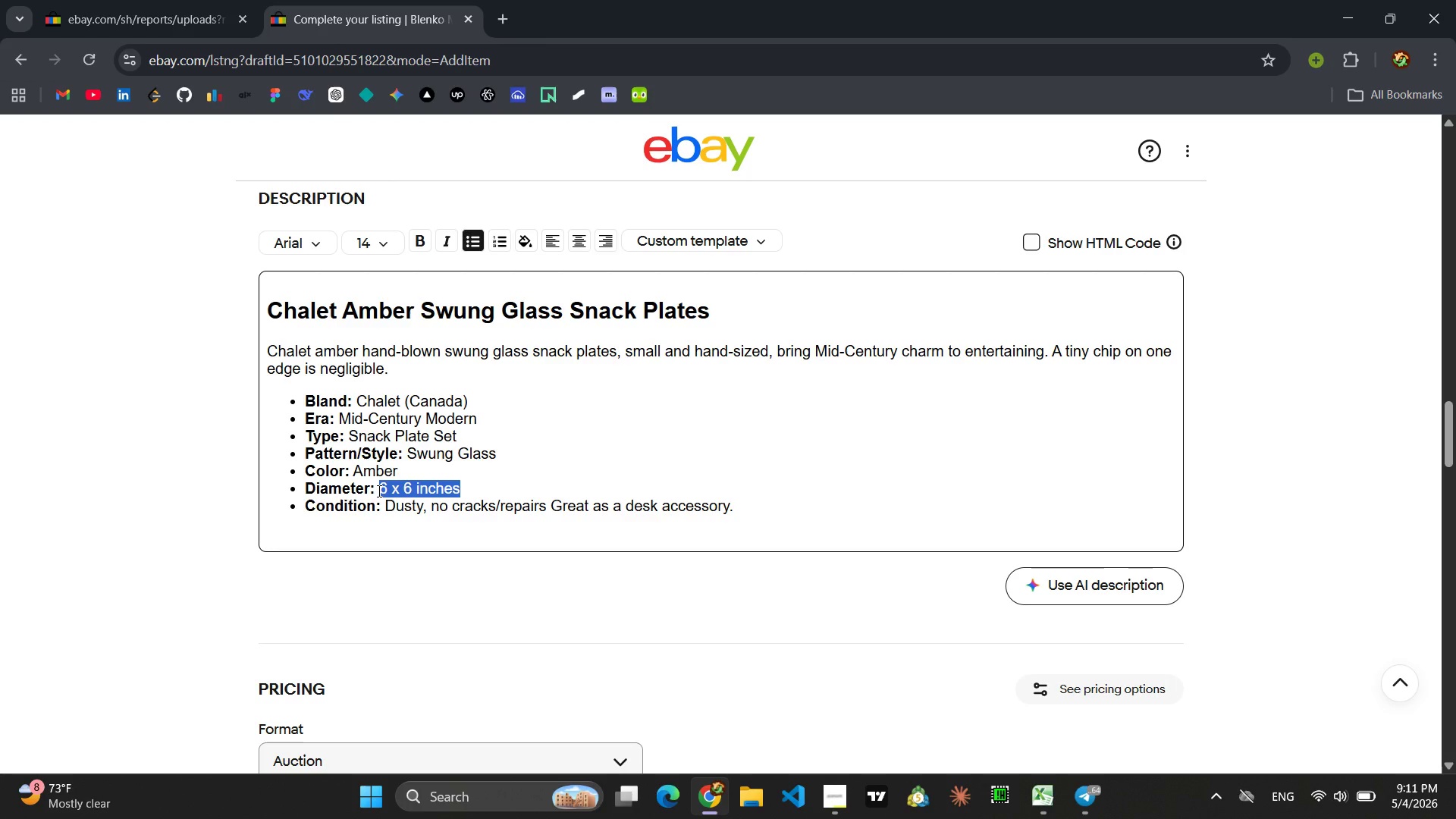 
type(Sa)
key(Backspace)
type(mall hand-sized)
 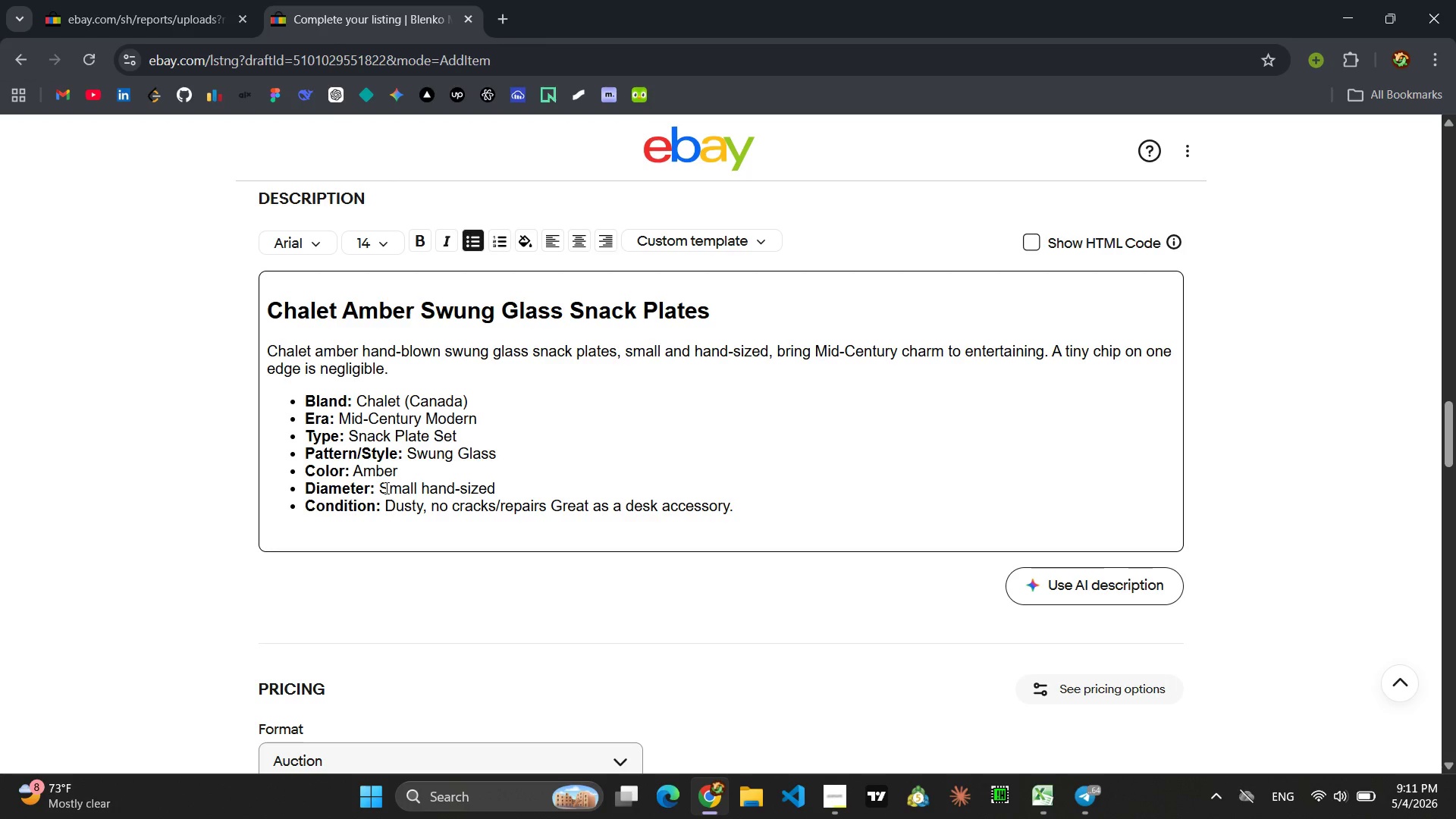 
left_click_drag(start_coordinate=[370, 488], to_coordinate=[307, 488])
 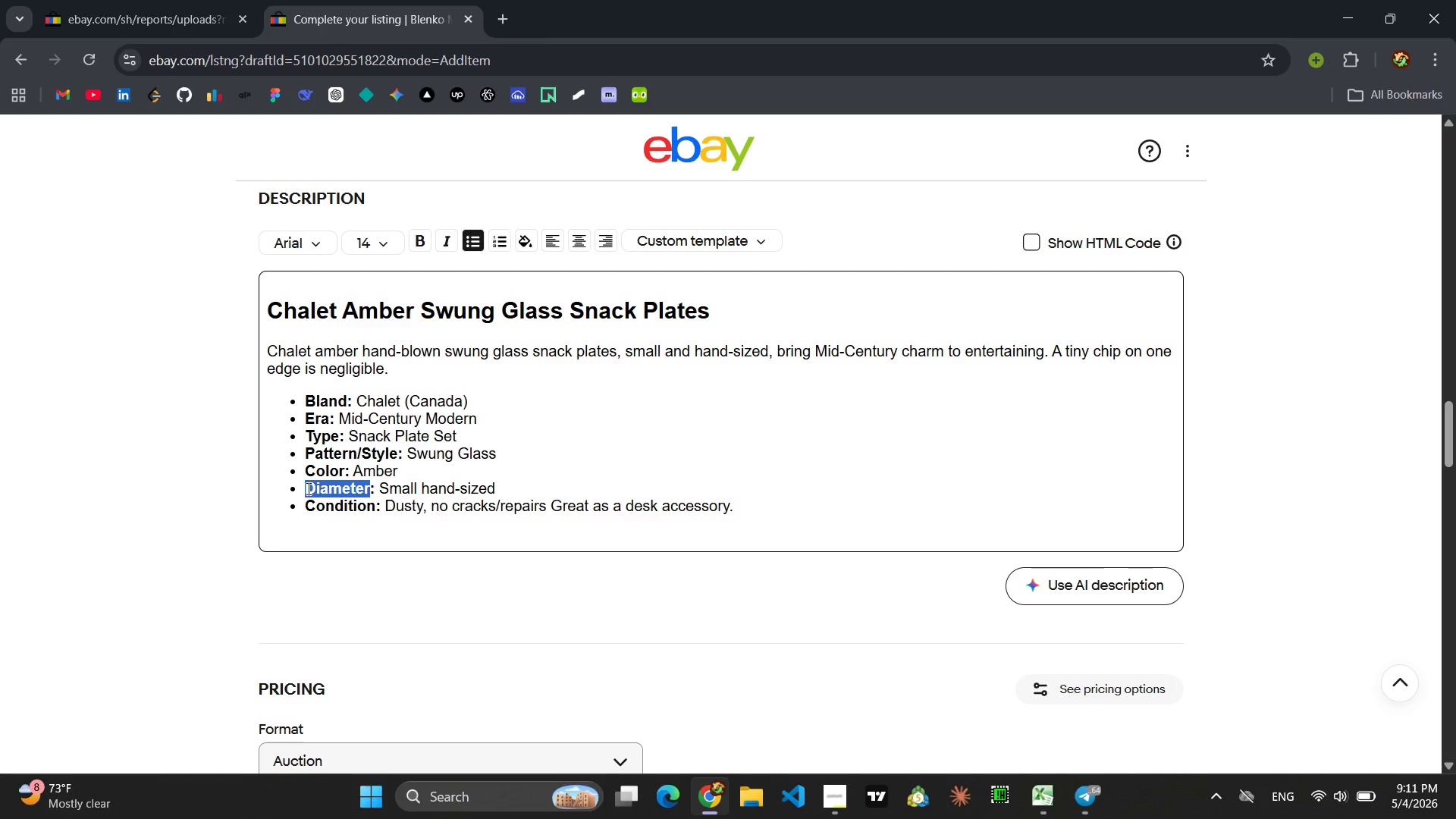 
type(SIze)
key(Backspace)
key(Backspace)
key(Backspace)
type(ize)
 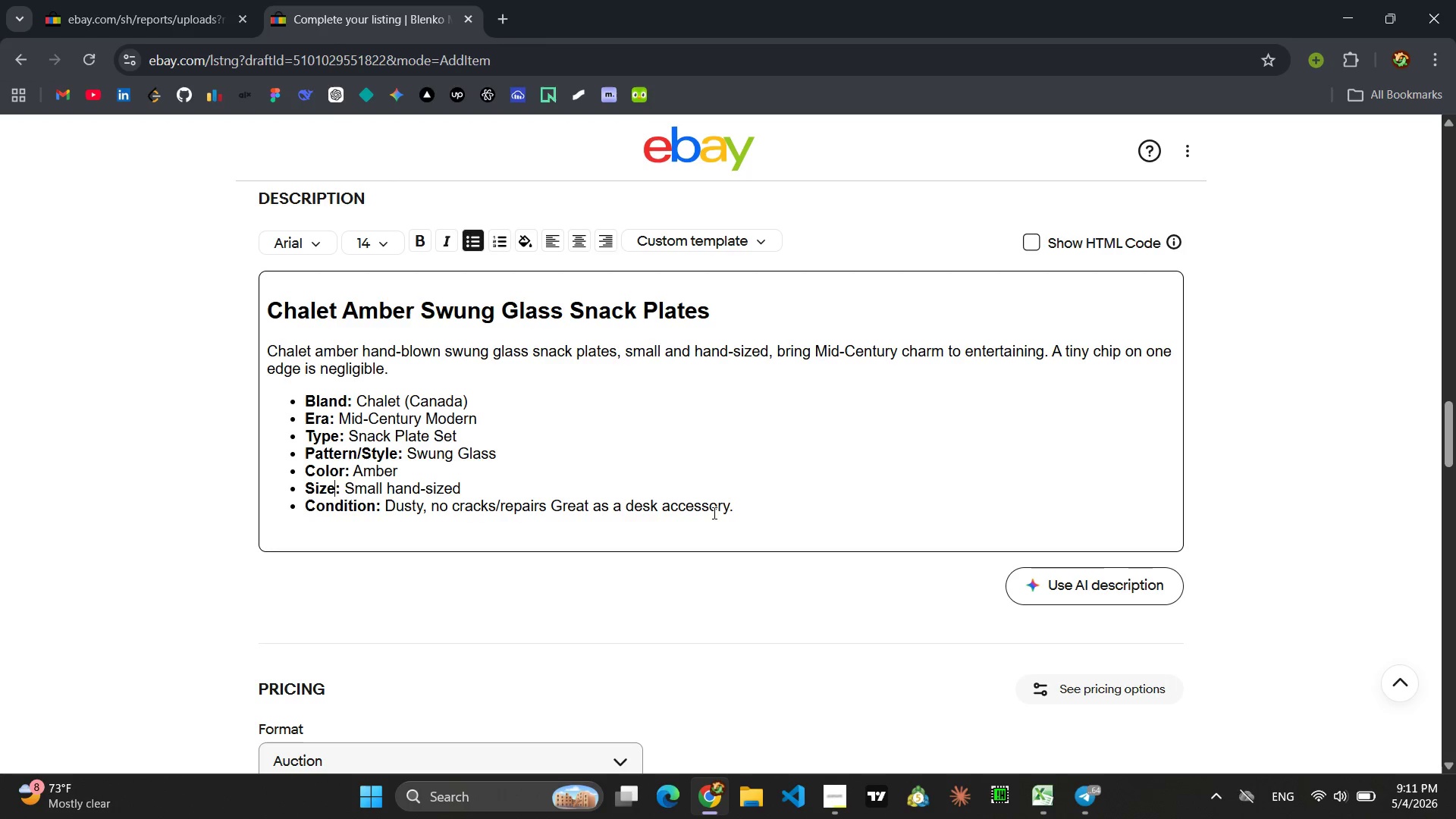 
left_click_drag(start_coordinate=[735, 507], to_coordinate=[390, 504])
 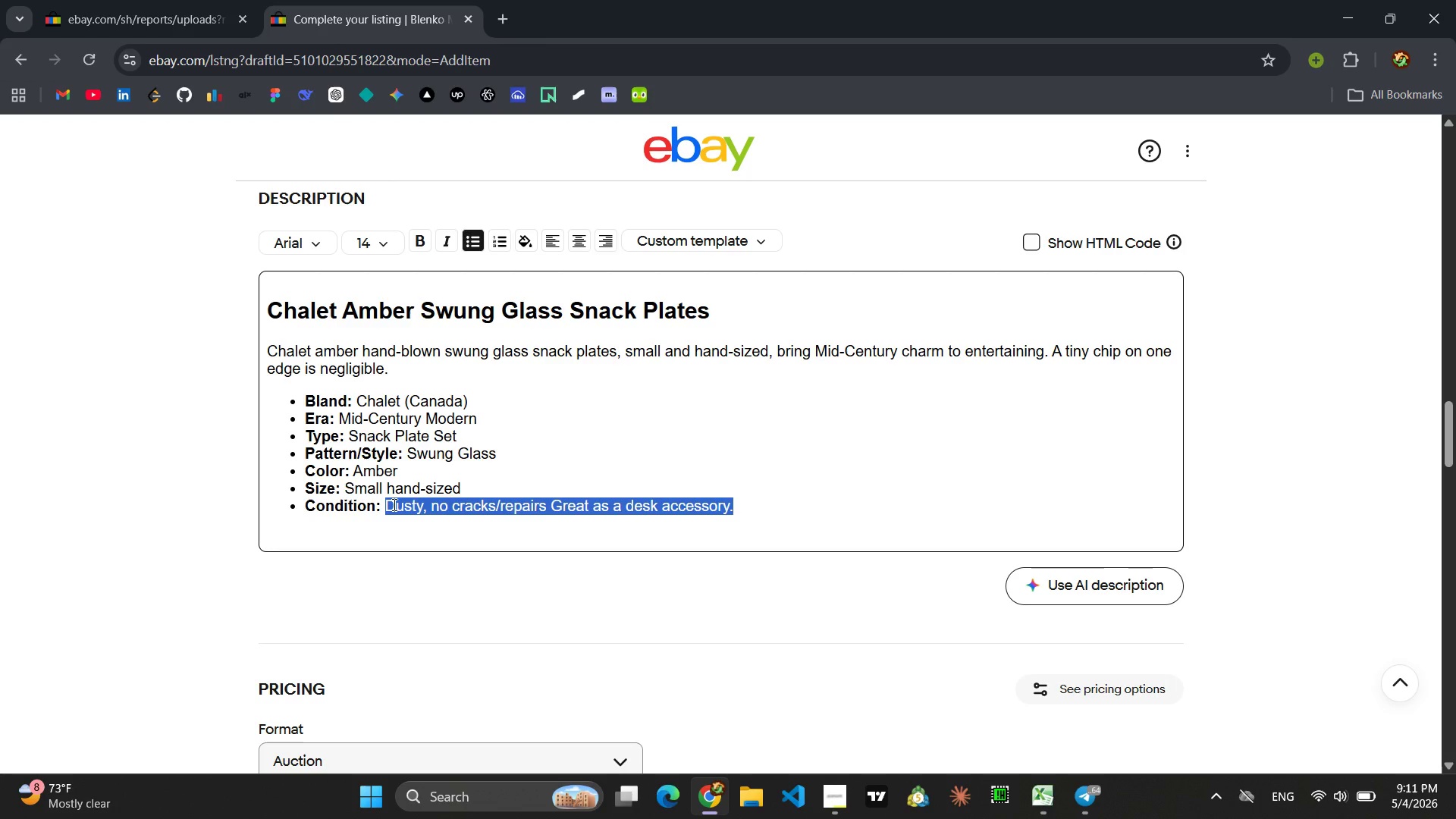 
type(Tiny)
 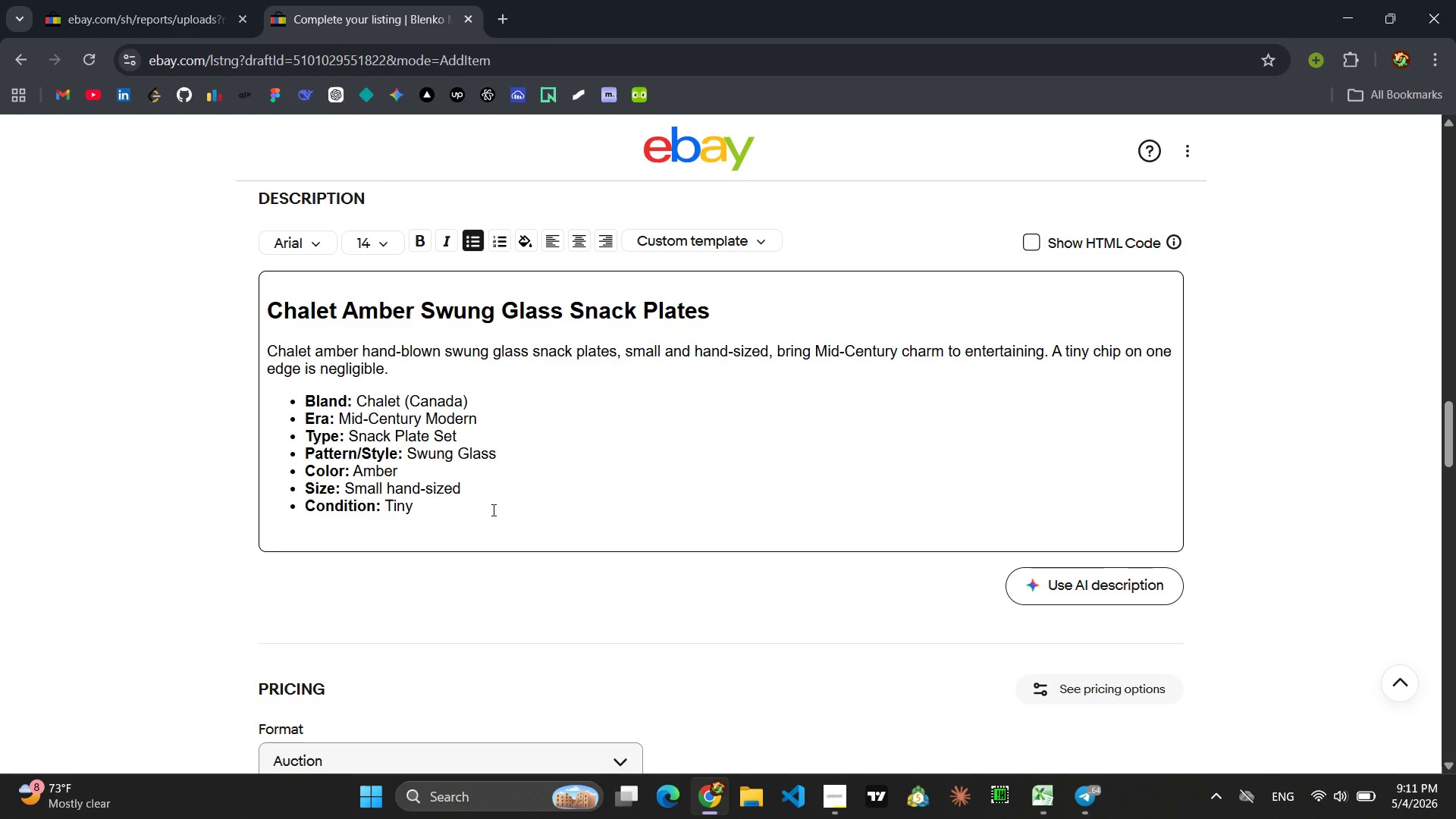 
type(chip)
key(Backspace)
key(Backspace)
key(Backspace)
key(Backspace)
type( chip on one edge l)
key(Backspace)
type(I)
 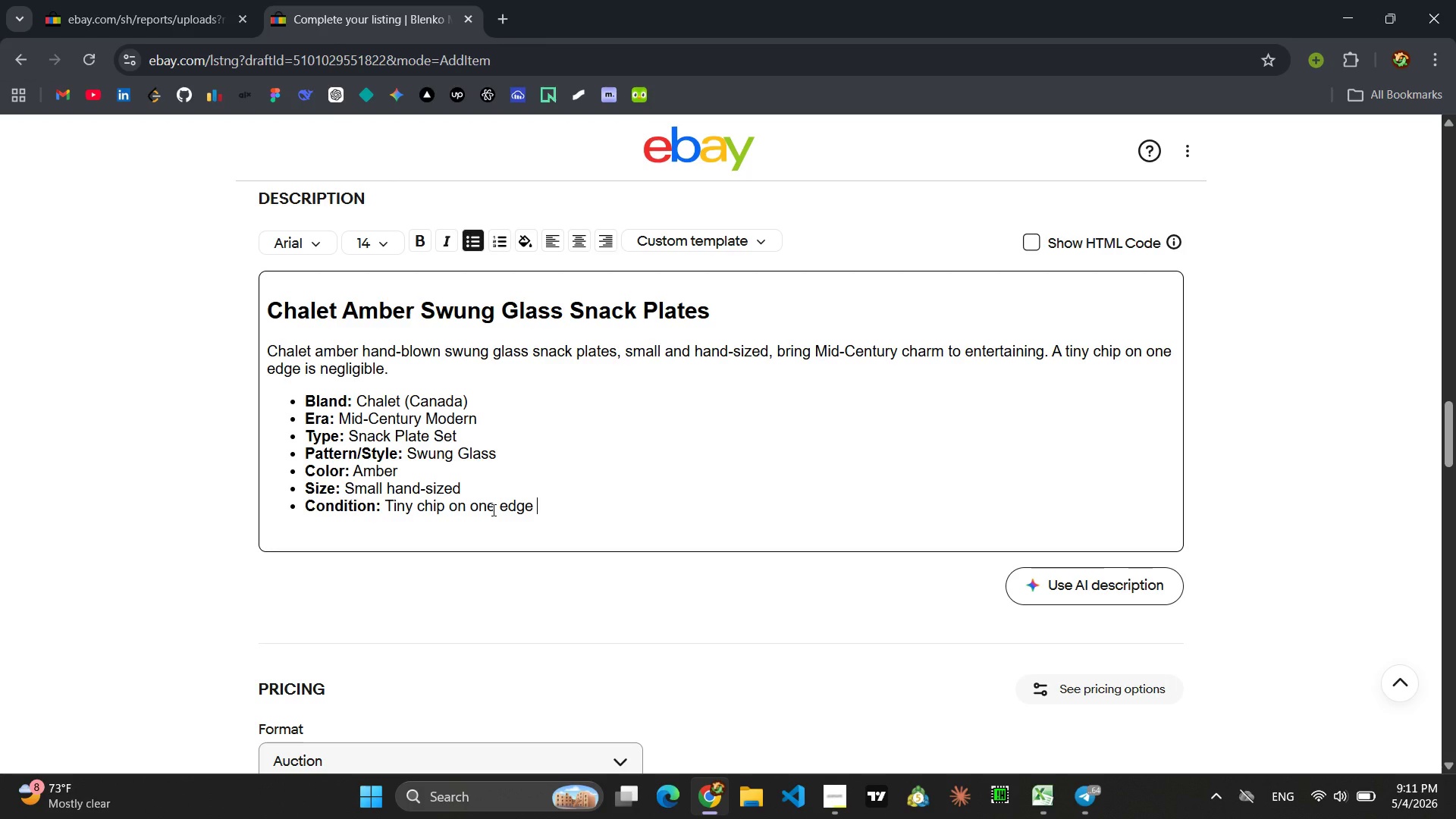 
wait(8.7)
 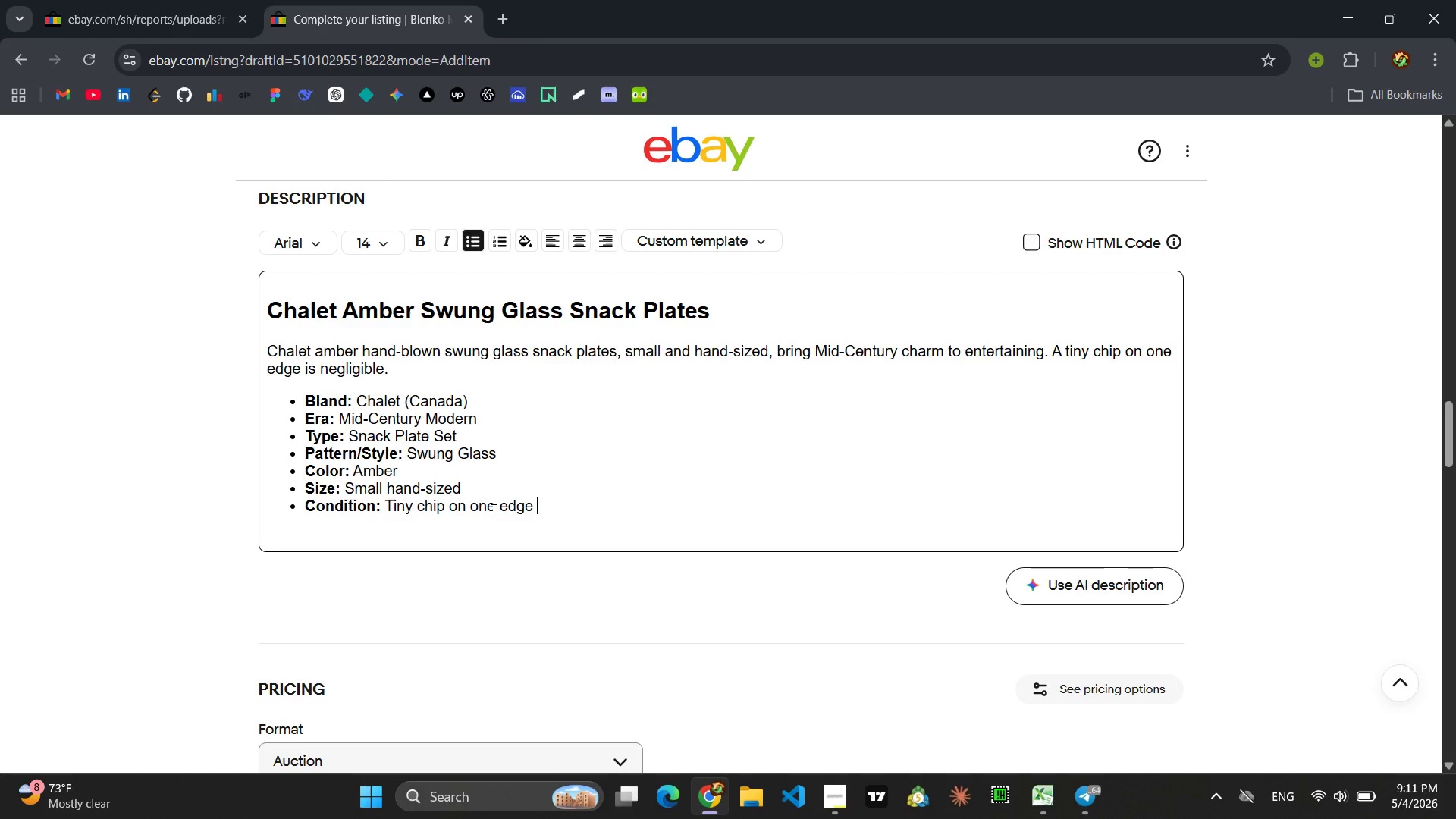 
type(deal for nuts or trinkets.)
 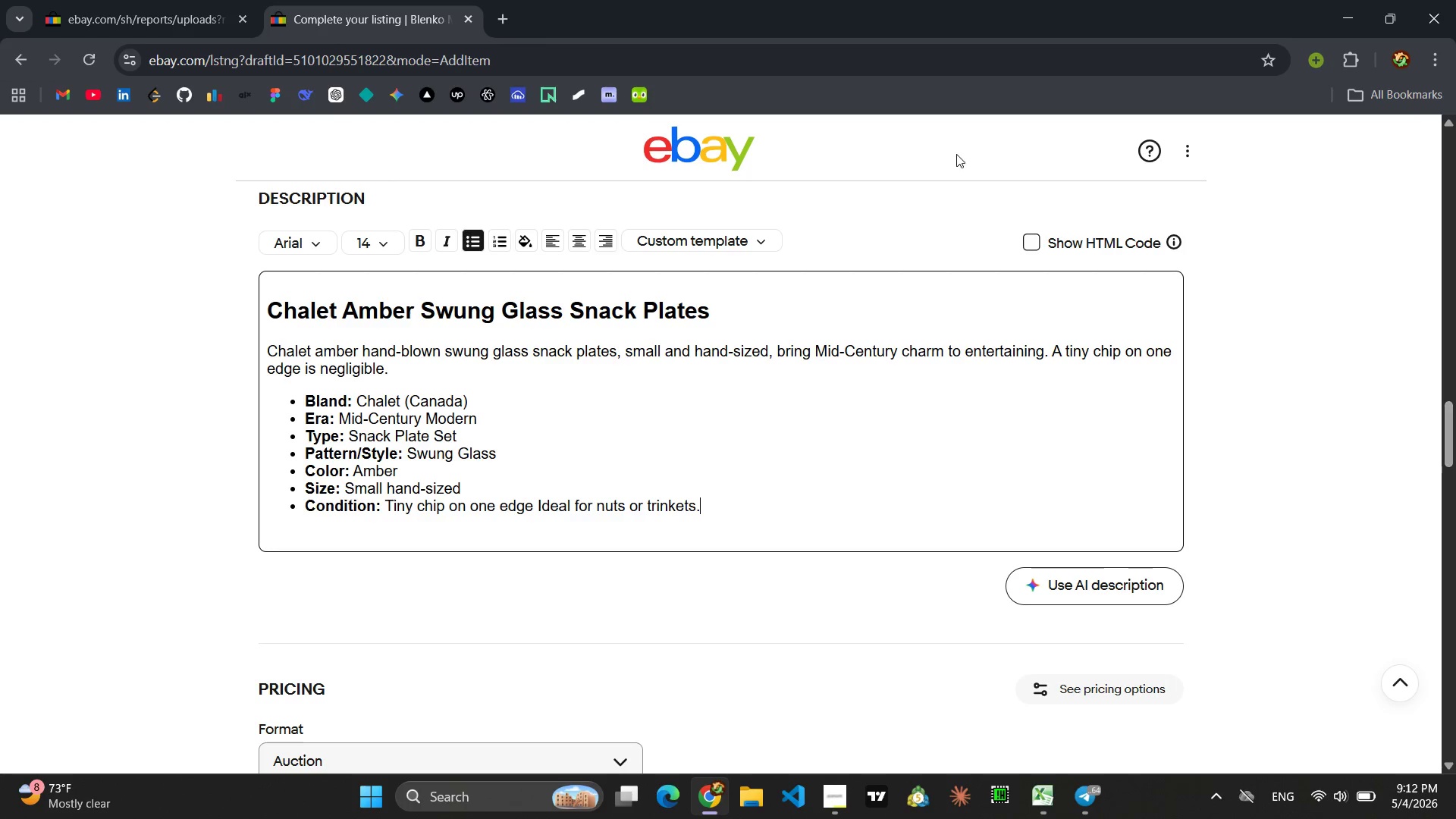 
left_click([1036, 234])
 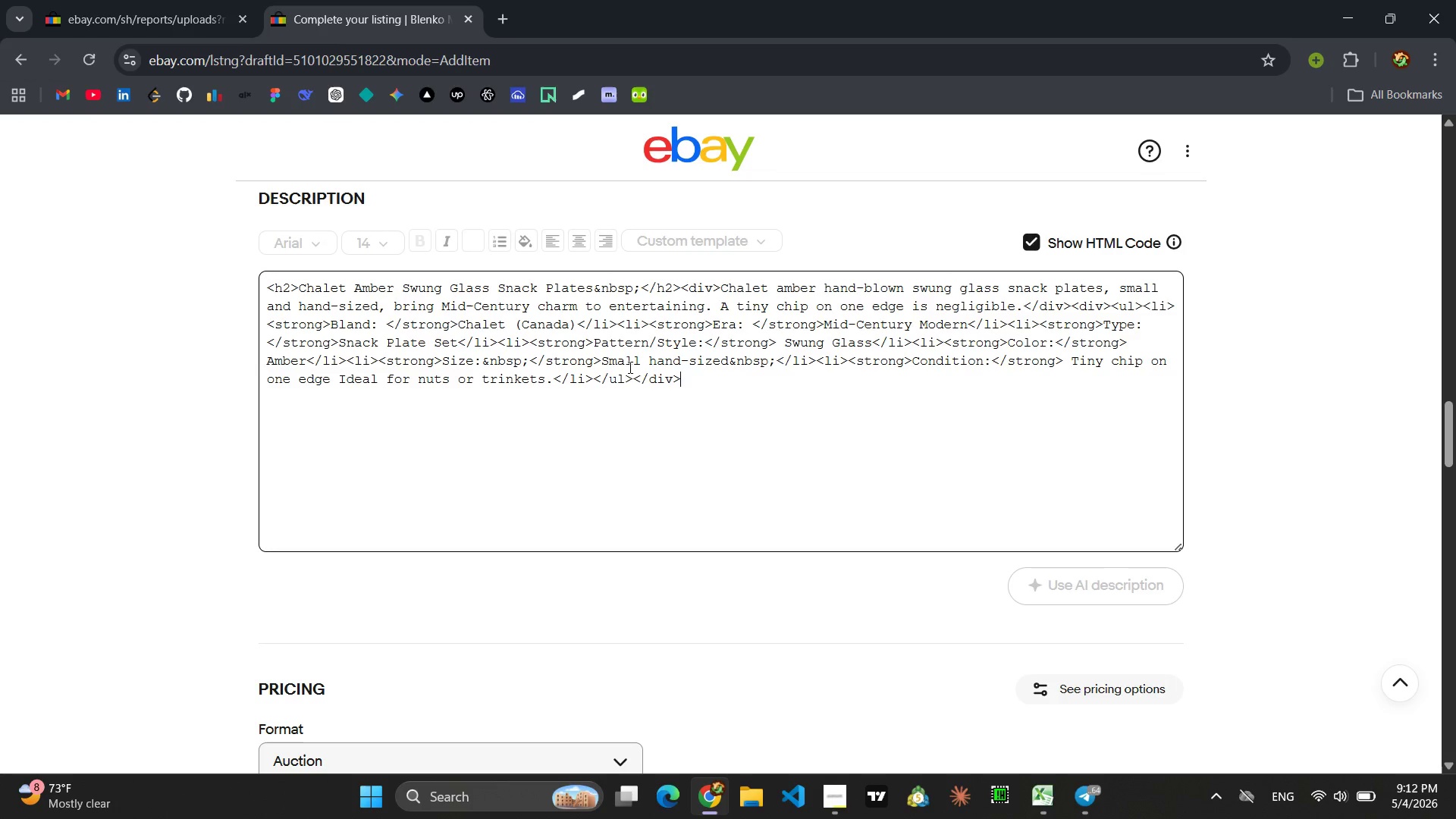 
left_click([629, 367])
 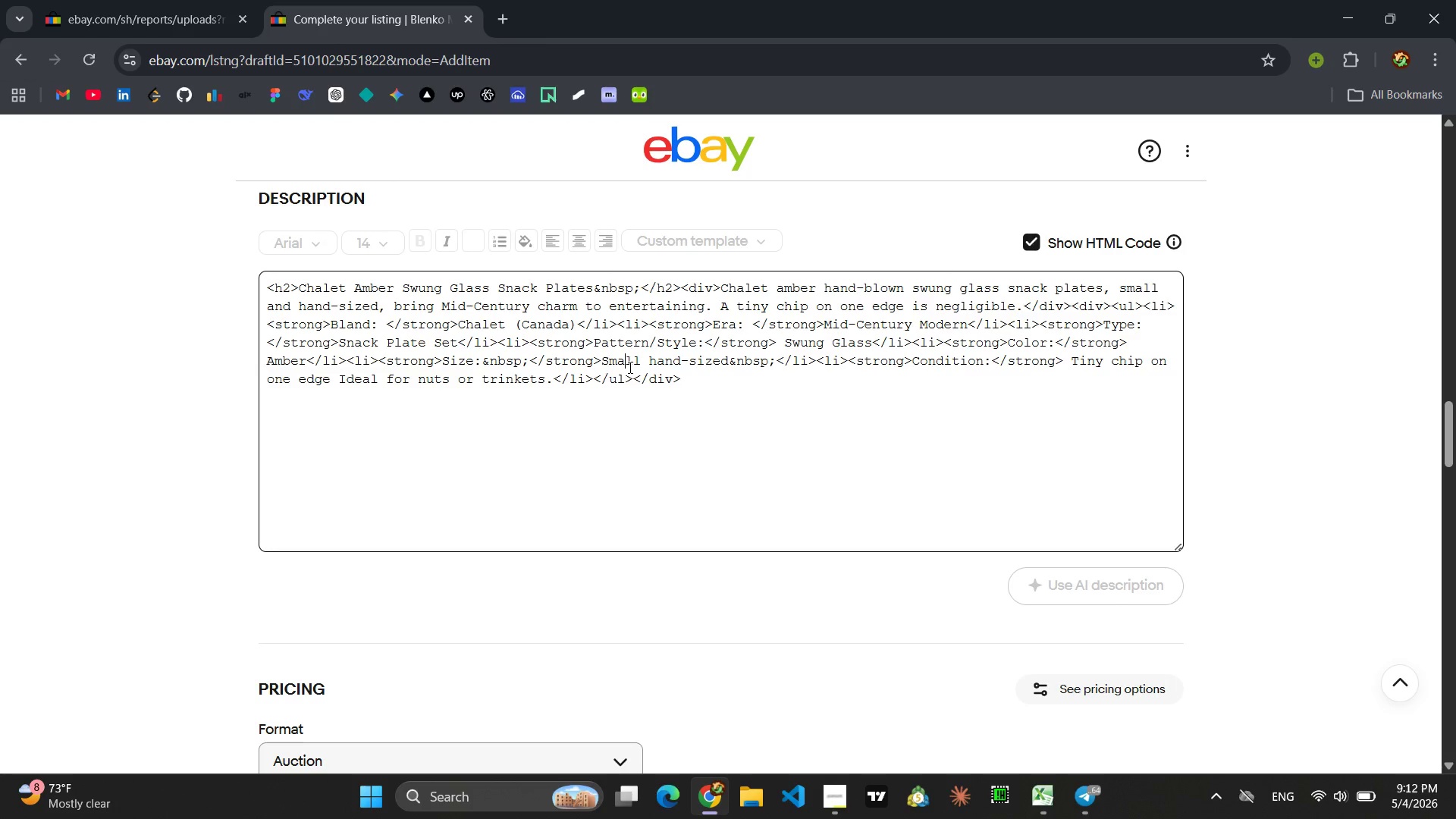 
key(Control+A)
 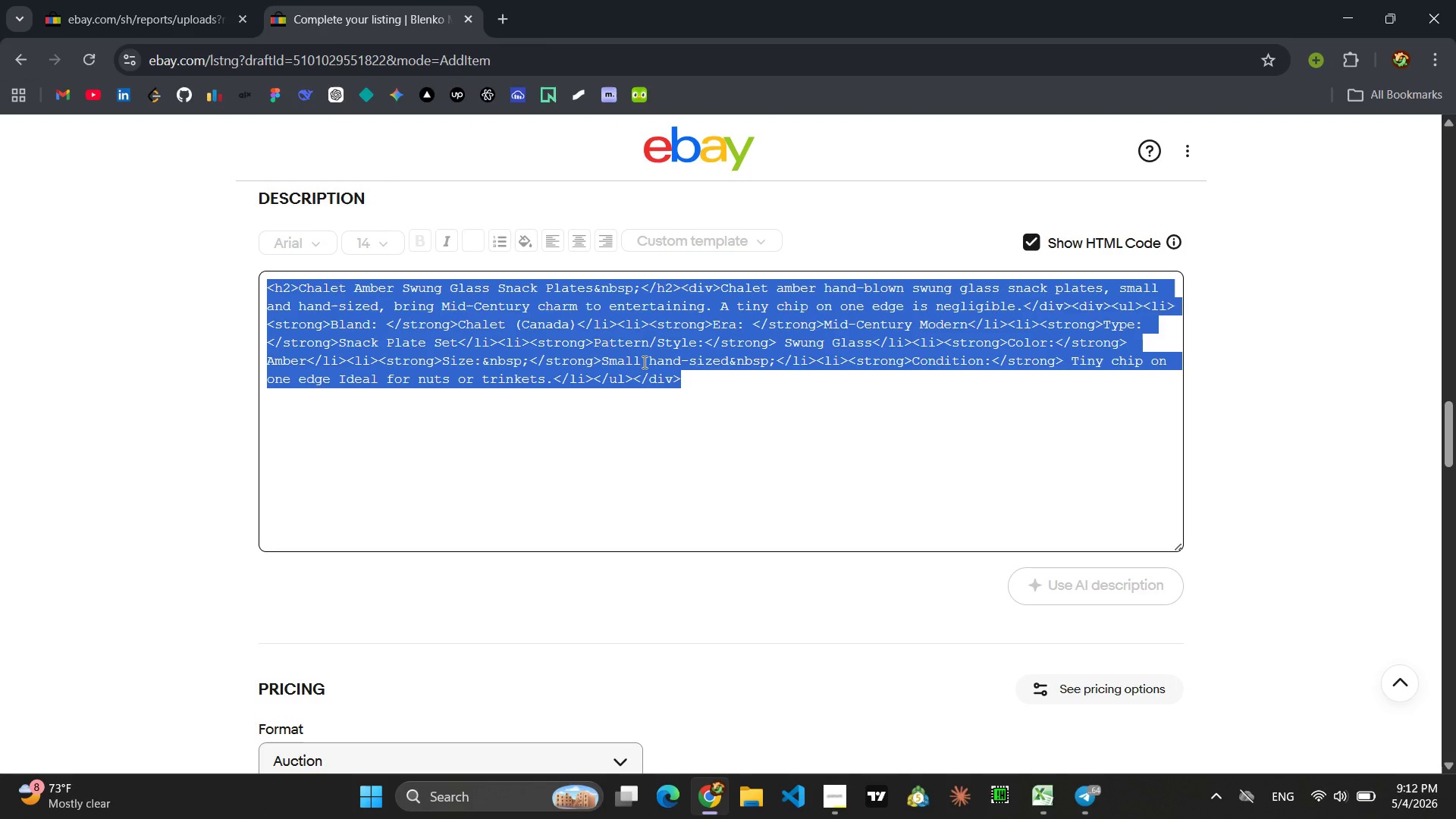 
key(Control+C)
 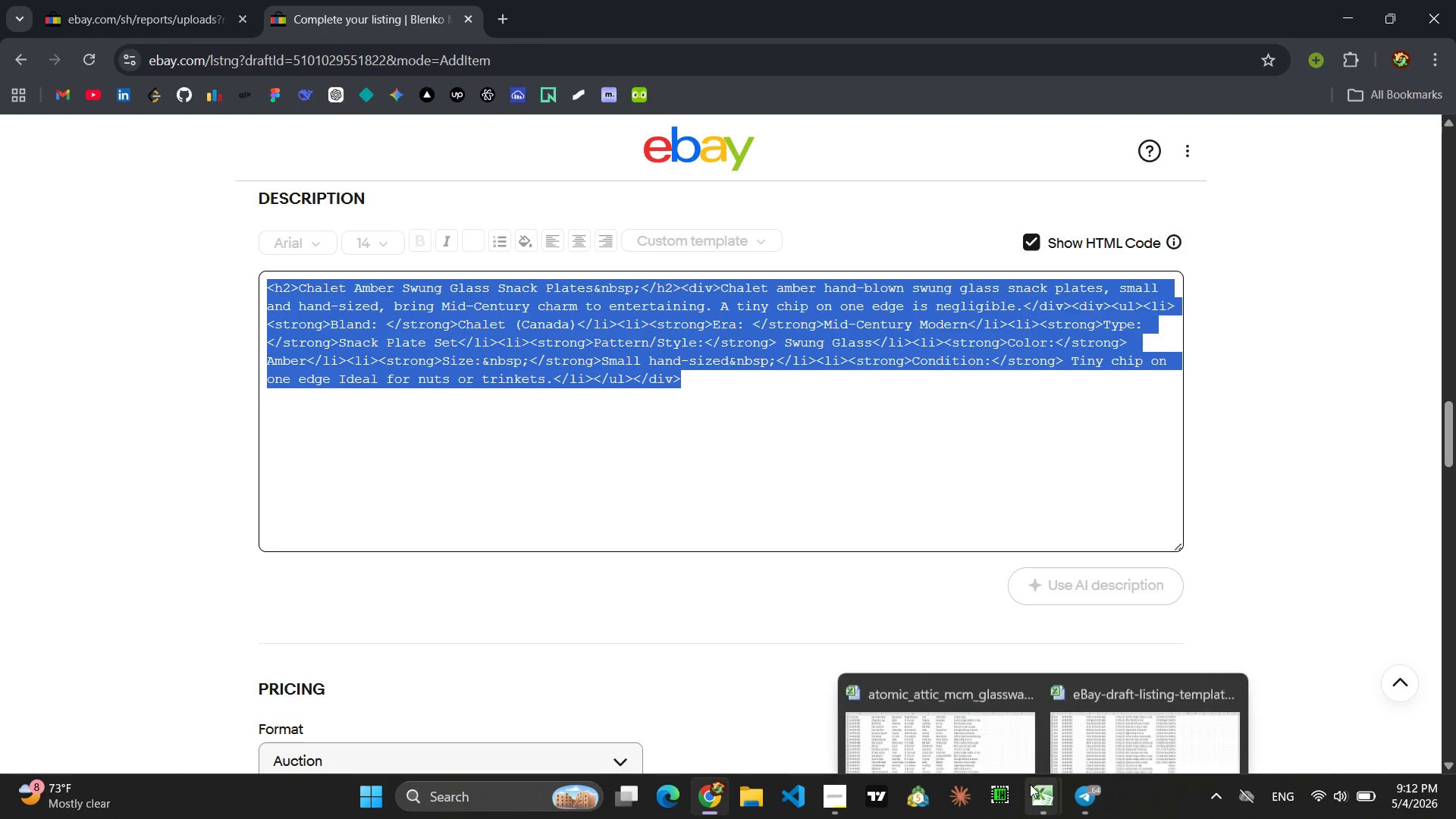 
left_click([1164, 698])
 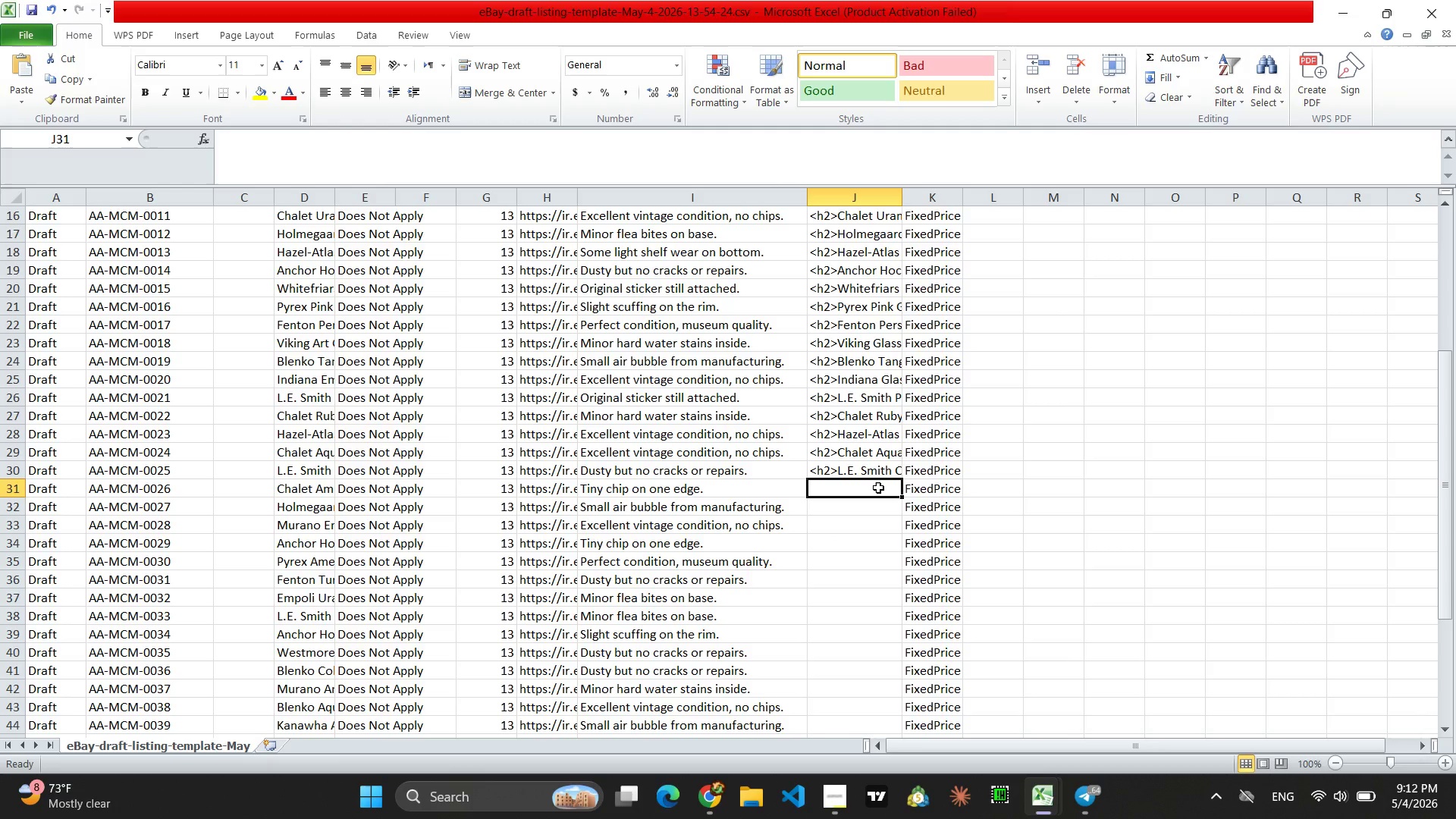 
left_click([878, 488])
 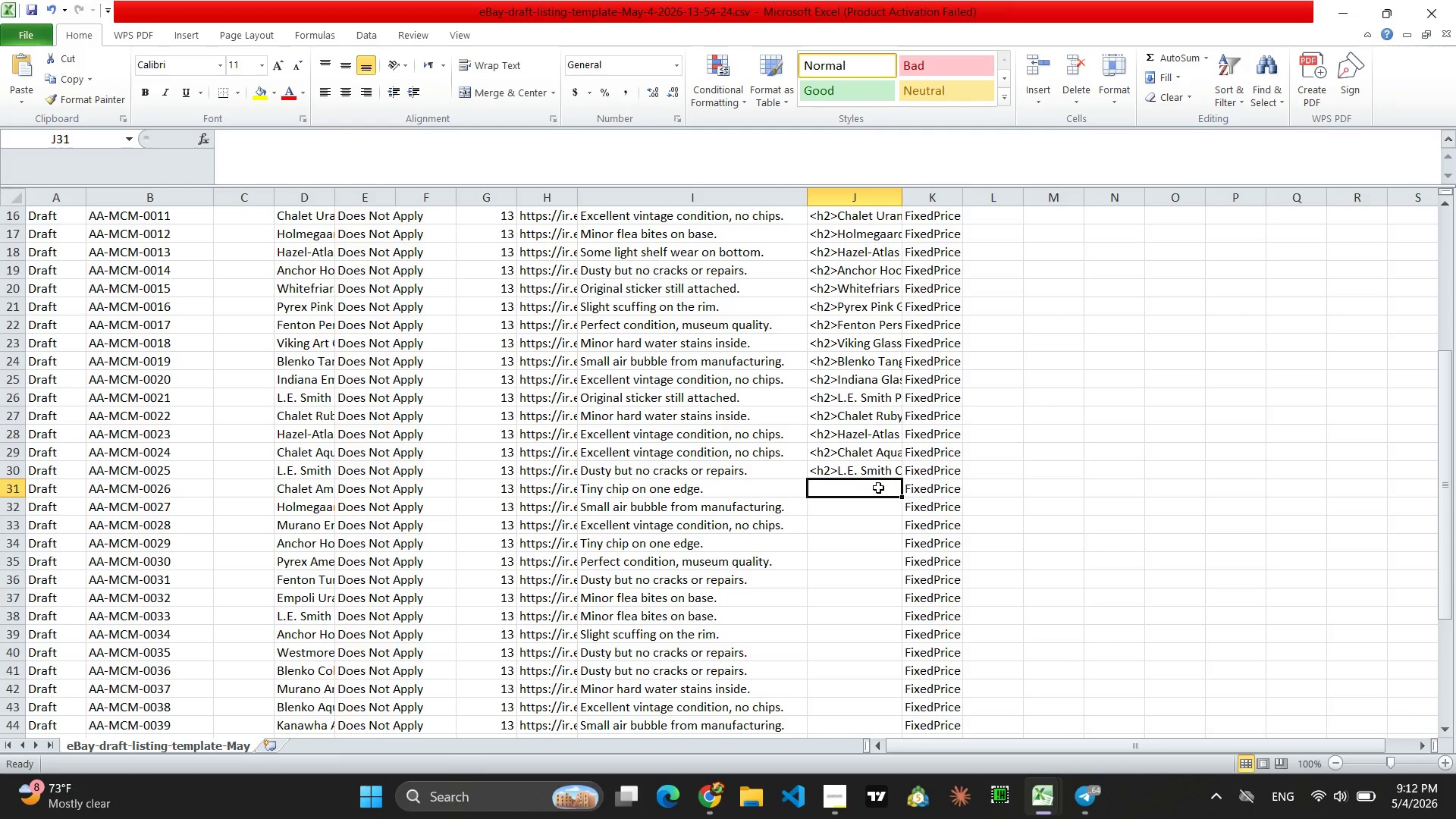 
key(Control+V)
 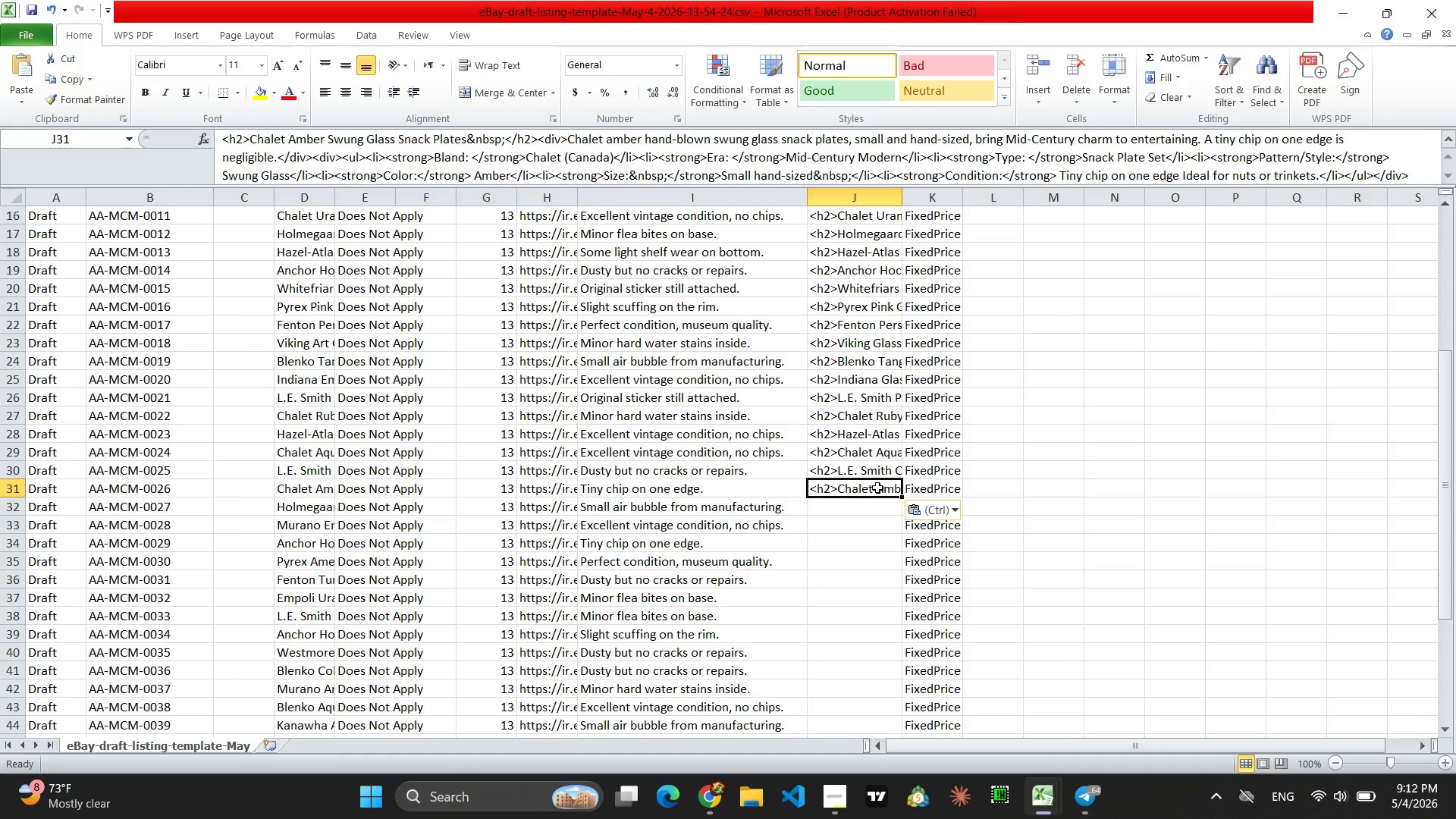 
wait(10.22)
 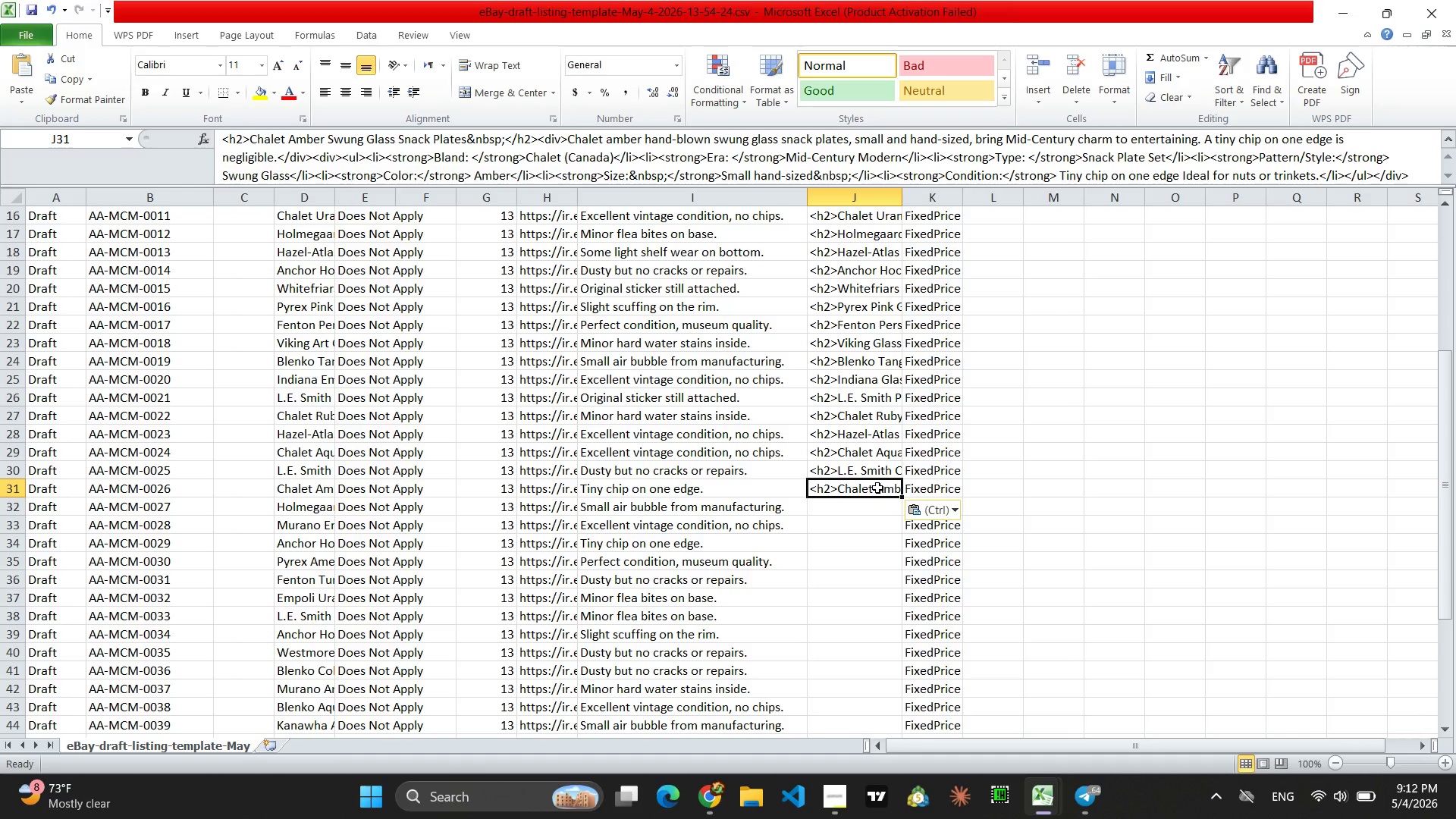 
left_click([700, 801])
 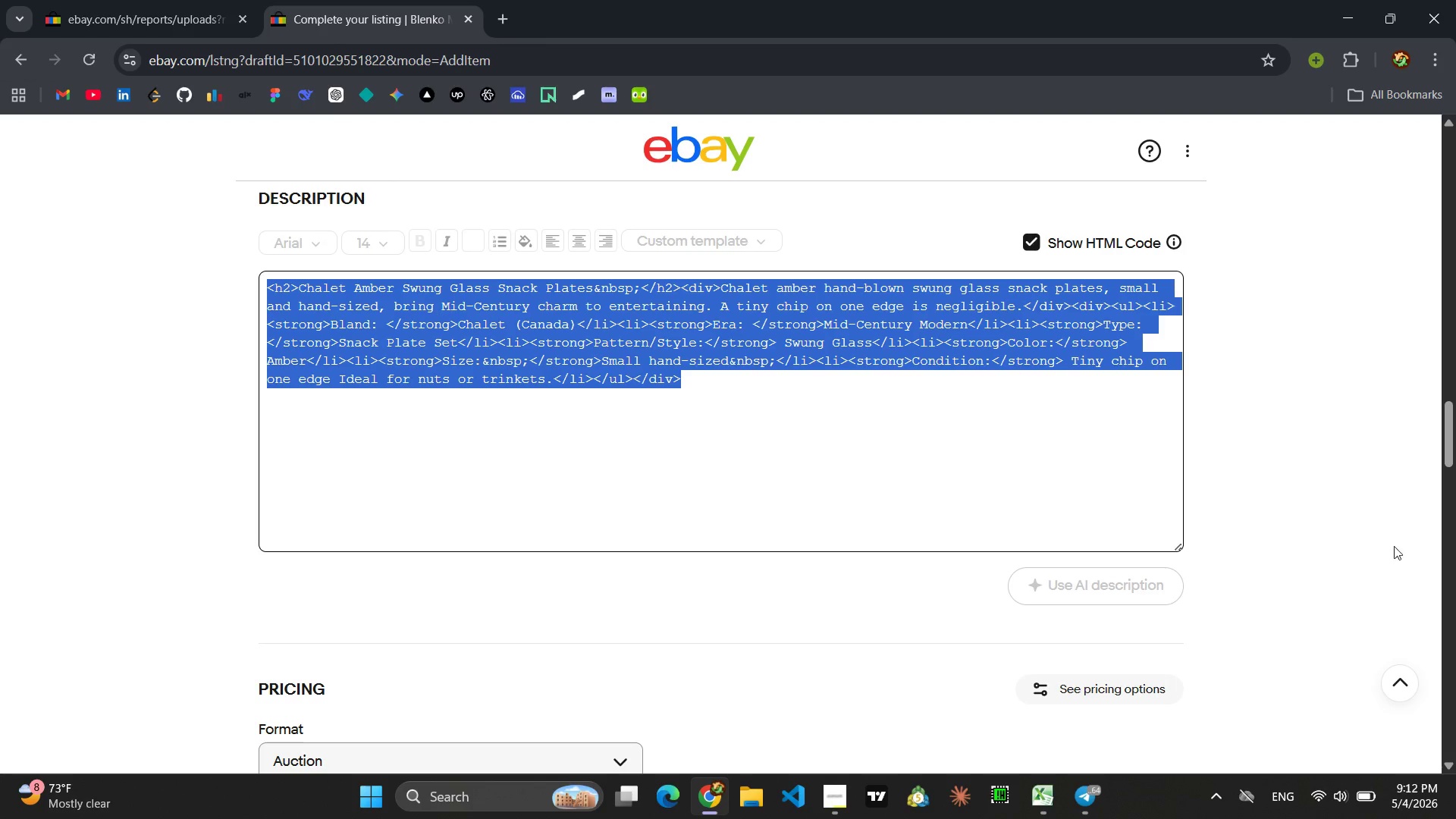 
left_click([1026, 243])
 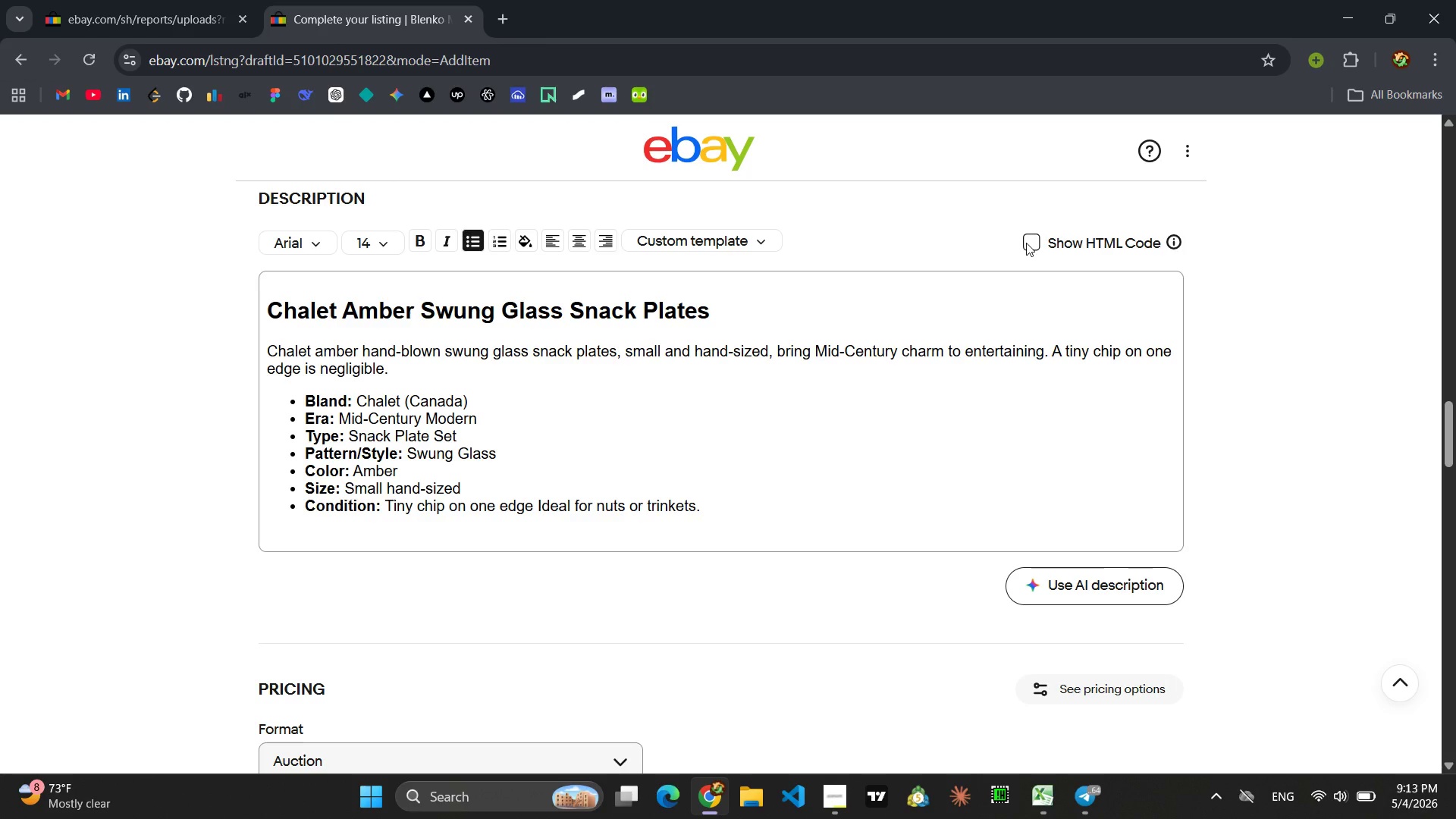 
wait(73.88)
 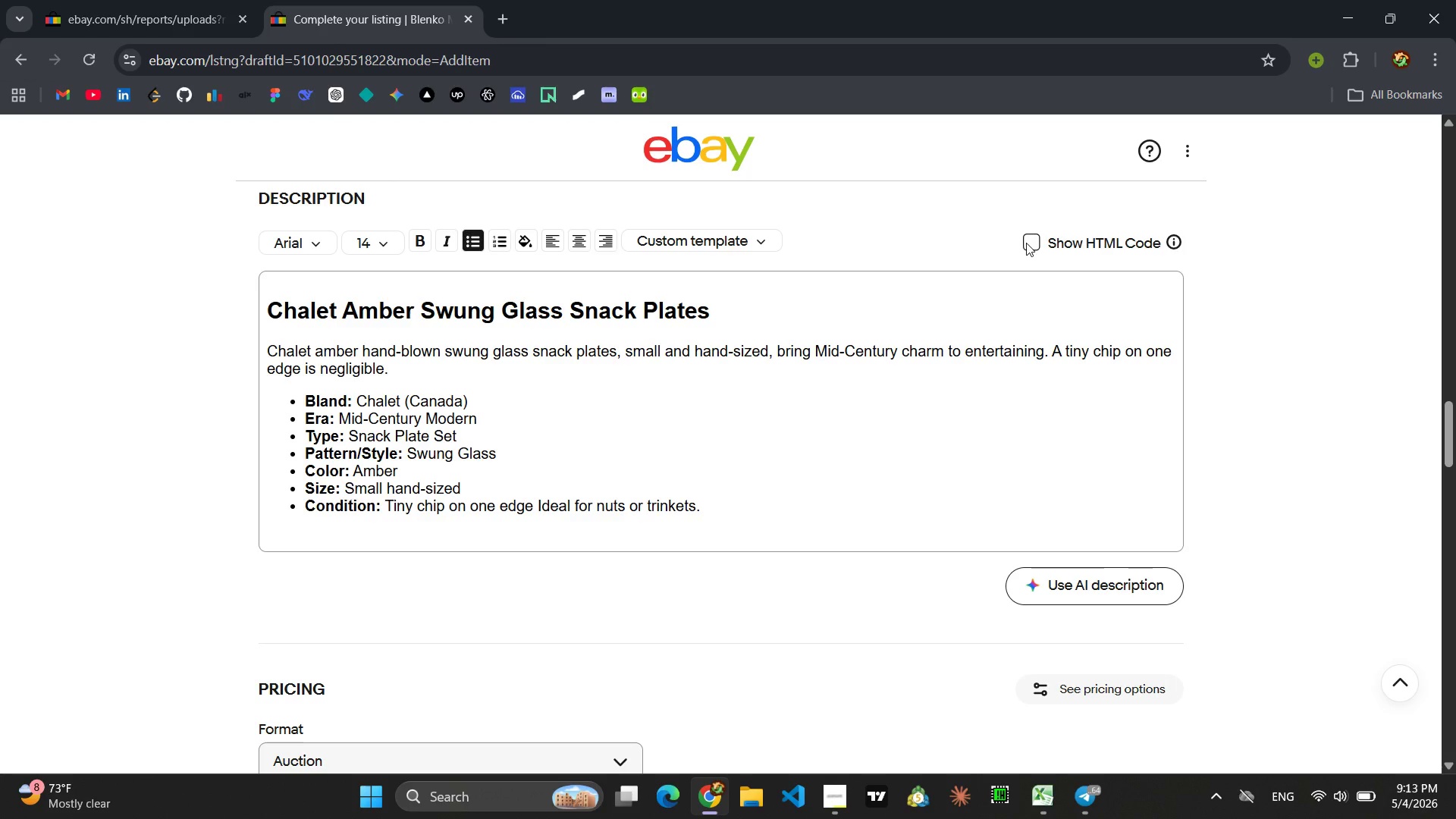 
left_click_drag(start_coordinate=[717, 312], to_coordinate=[273, 323])
 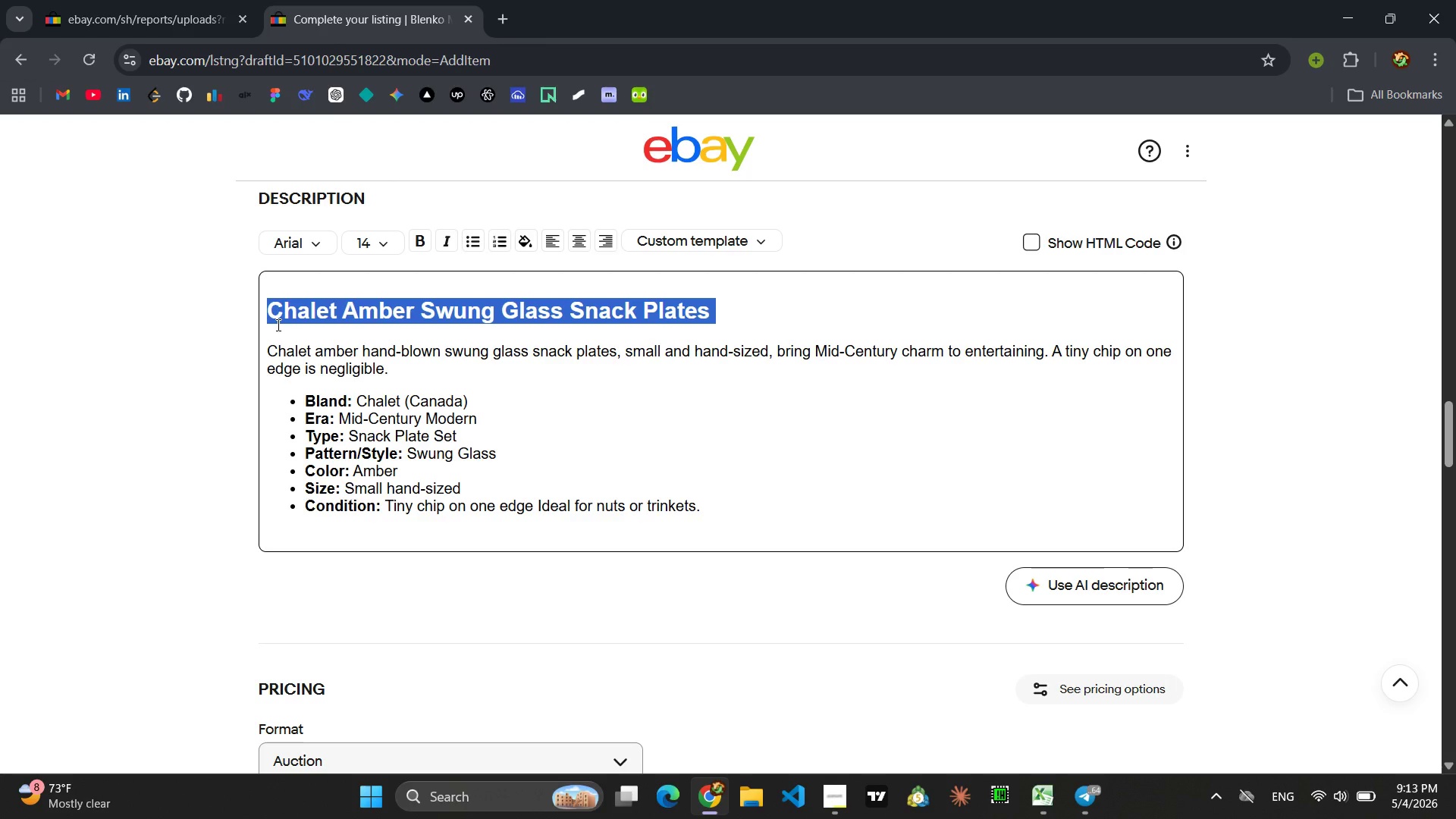 
type(Holmegaard Uranium Diamond Point Compote)
 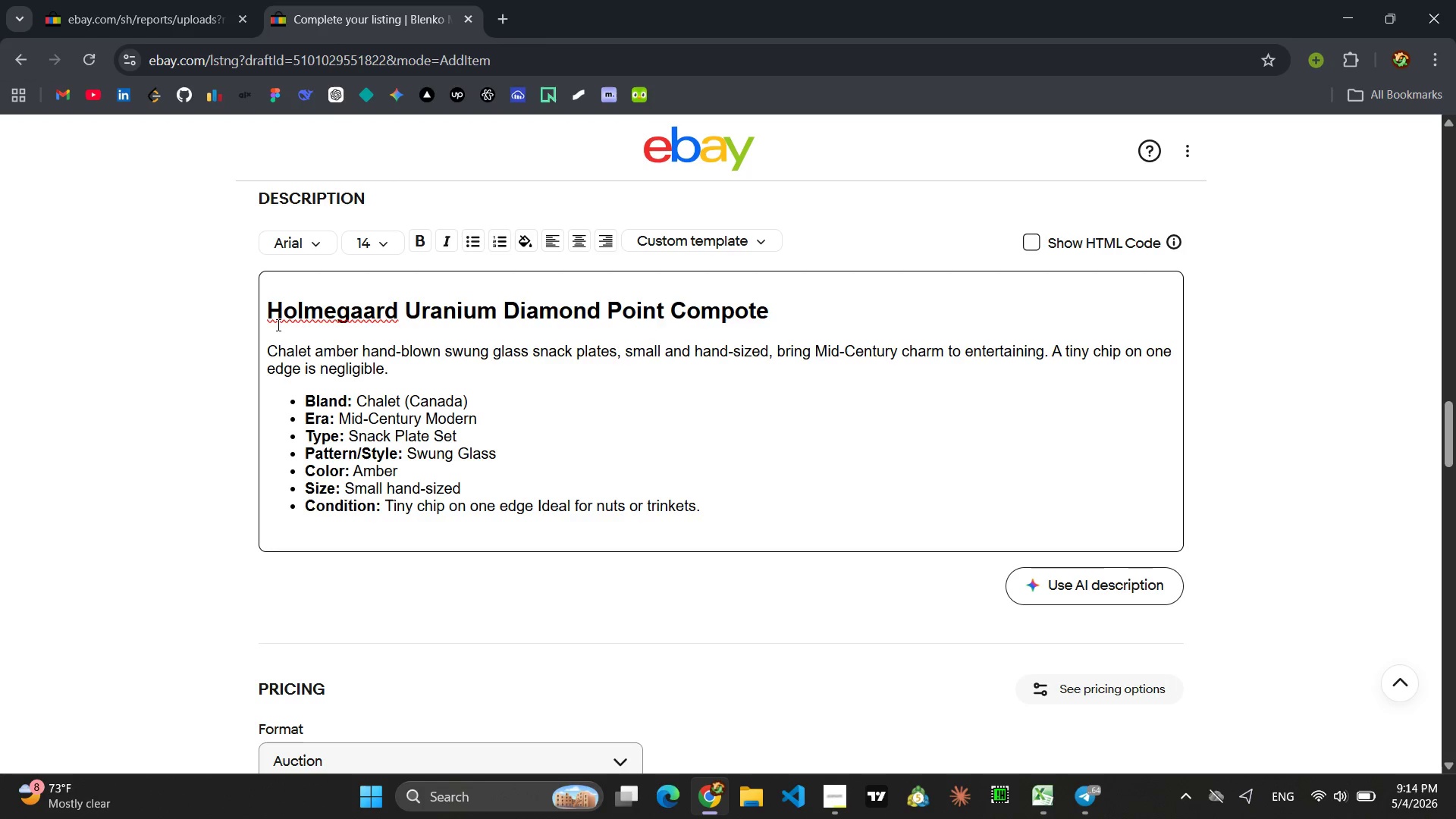 
wait(9.05)
 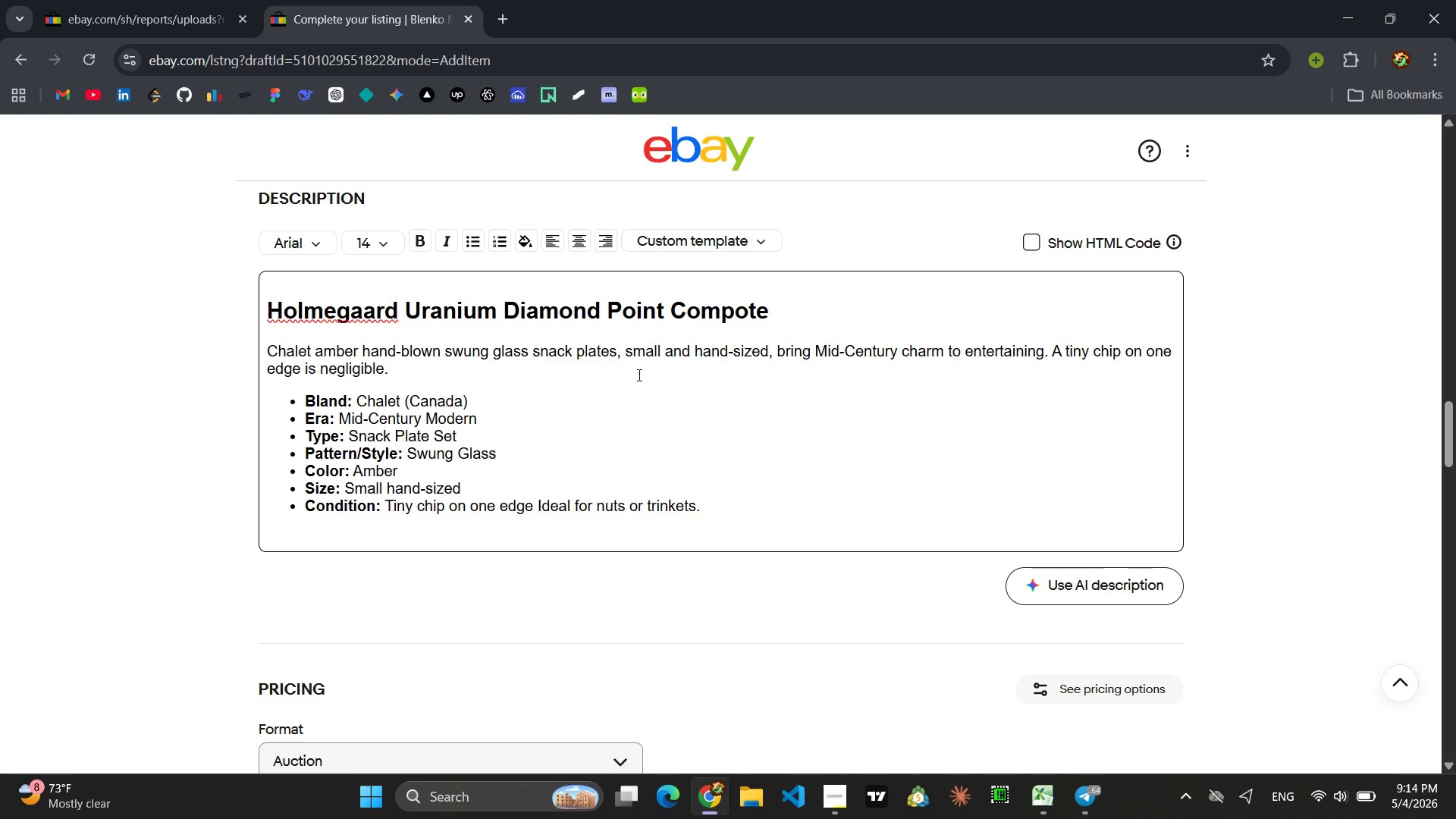 
left_click_drag(start_coordinate=[394, 374], to_coordinate=[265, 355])
 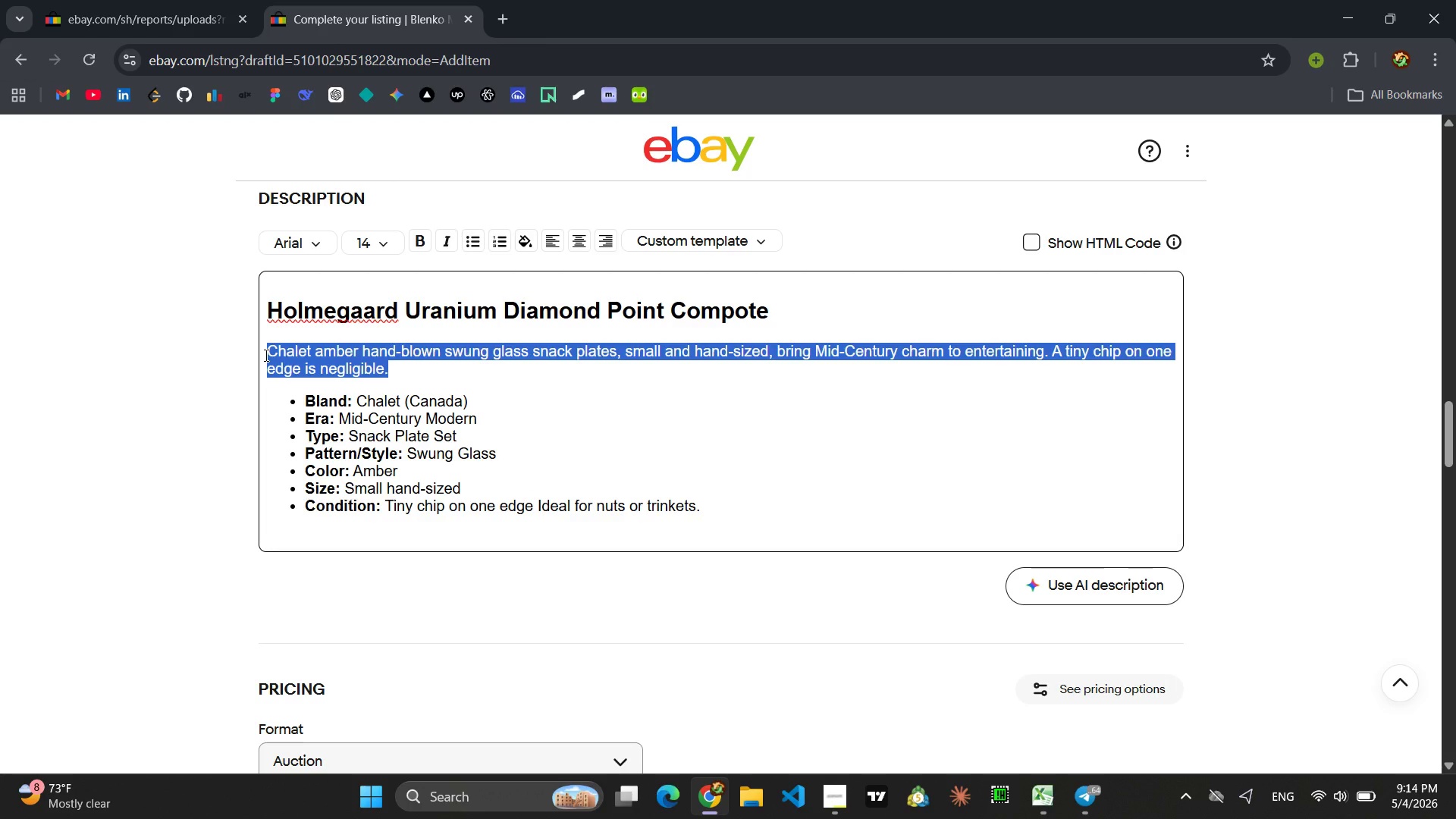 
type(Holmegaard's uranium green dio)
key(Backspace)
type(amond pon)
key(Backspace)
type(int cmpo)
key(Backspace)
key(Backspace)
key(Backspace)
type(ompte, 9 )
key(Backspace)
key(Backspace)
key(Backspace)
key(Backspace)
key(Backspace)
key(Backspace)
type(ote, 9 inches tall, is Danish Modern perfection )
key(Backspace)
type(. A small )
 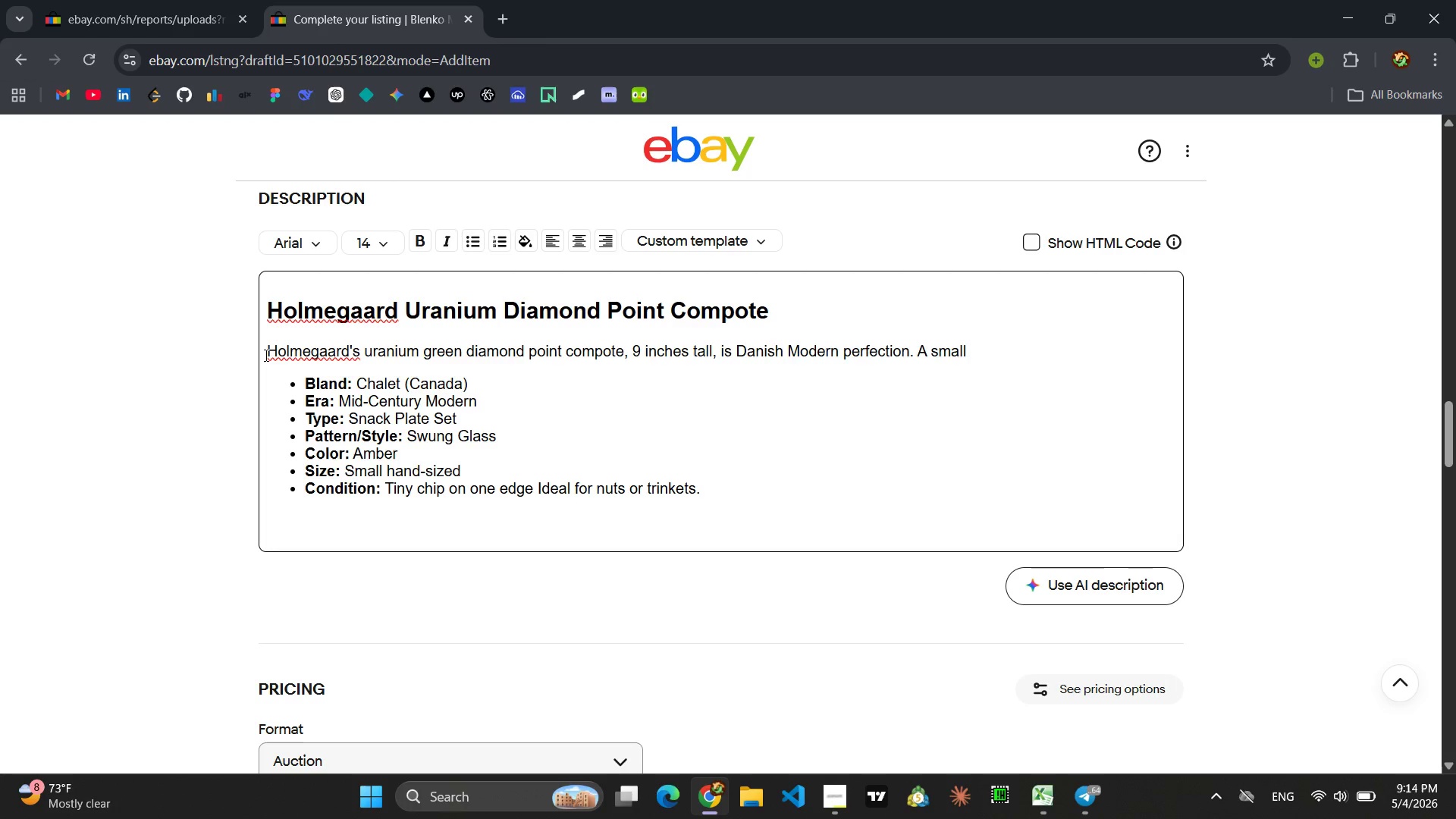 
wait(7.08)
 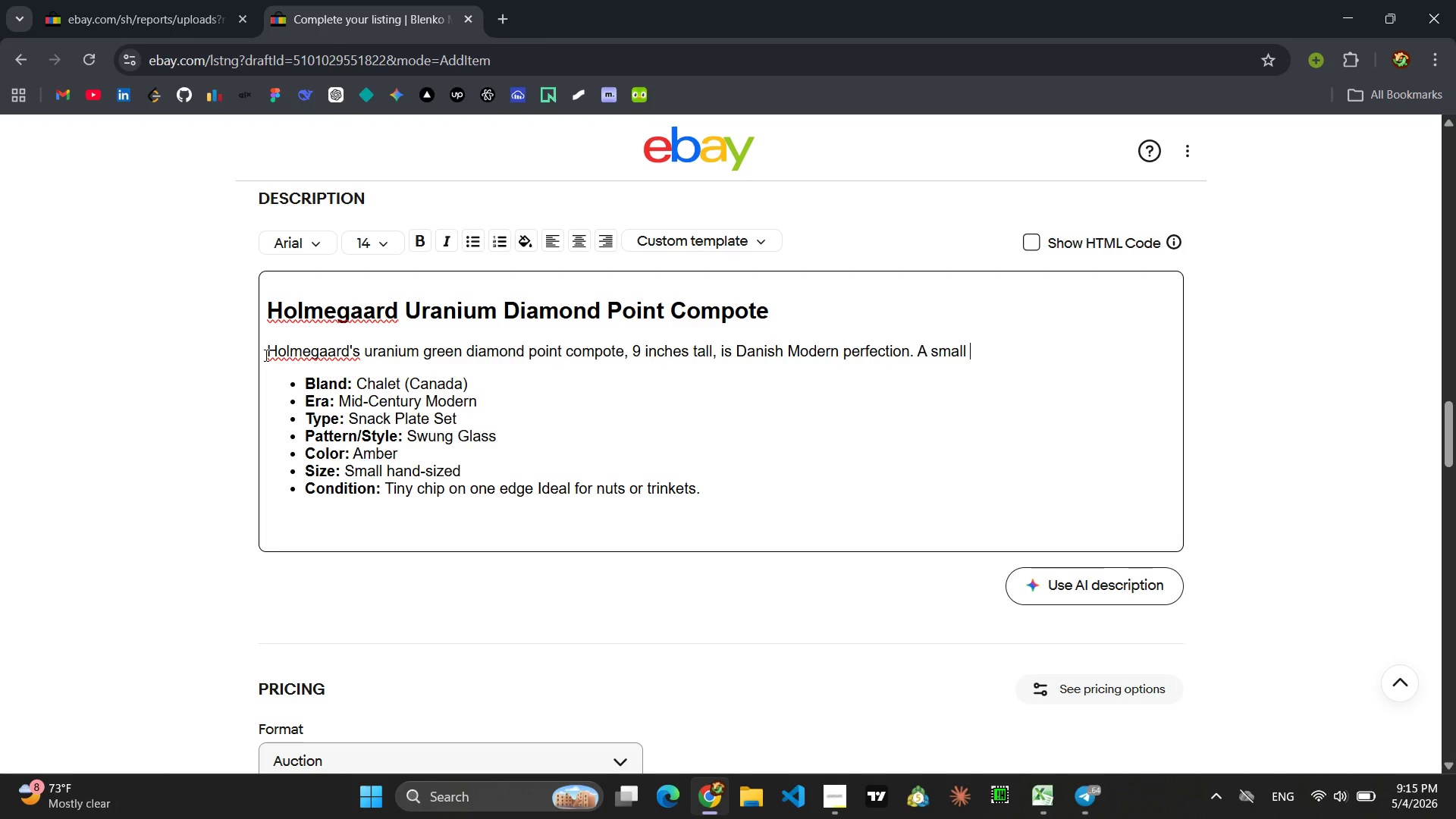 
type(air but)
key(Backspace)
type(bble exists; the piece glows vividly under UV light )
key(Backspace)
type(.)
 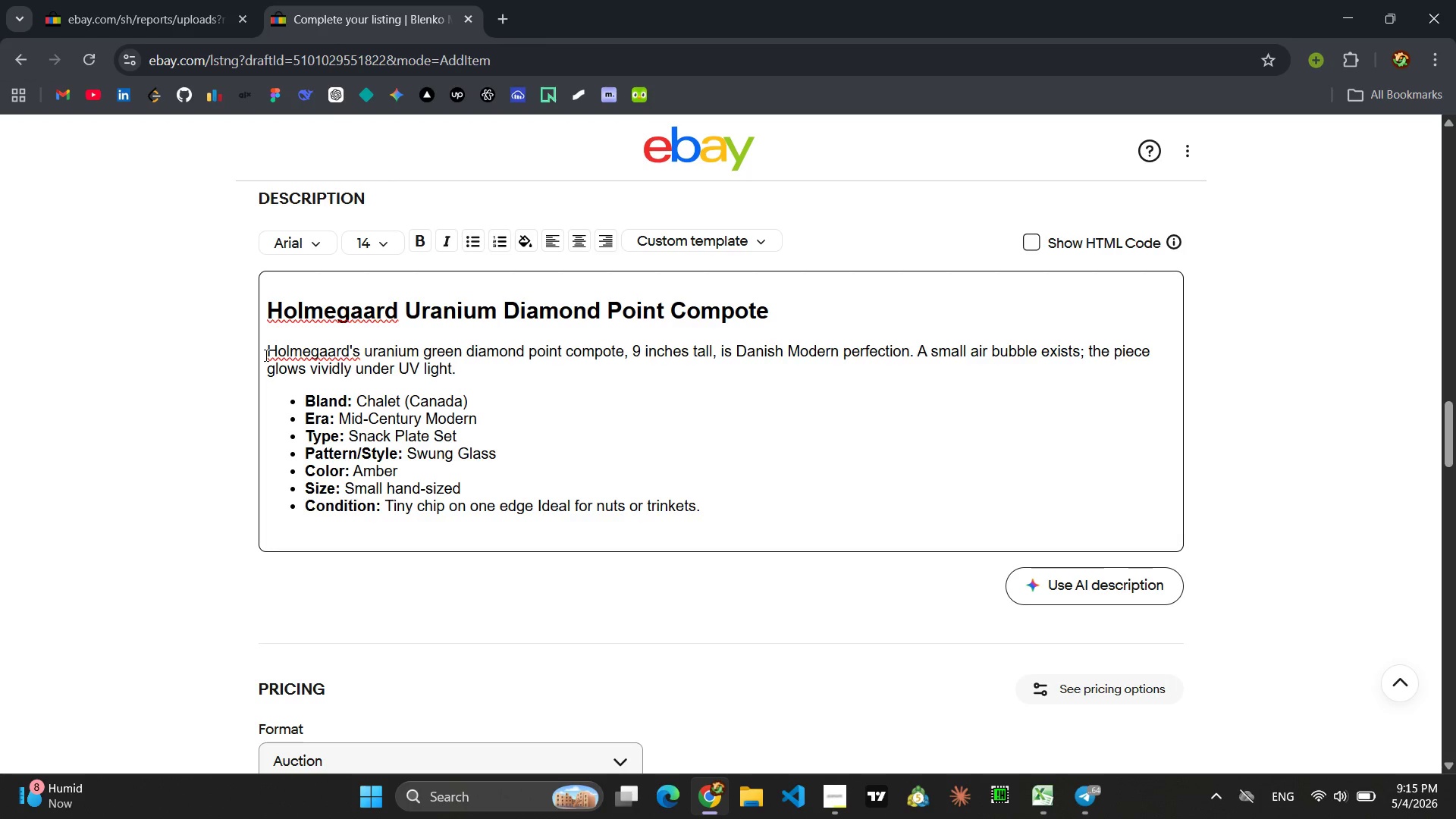 
left_click_drag(start_coordinate=[469, 403], to_coordinate=[356, 403])
 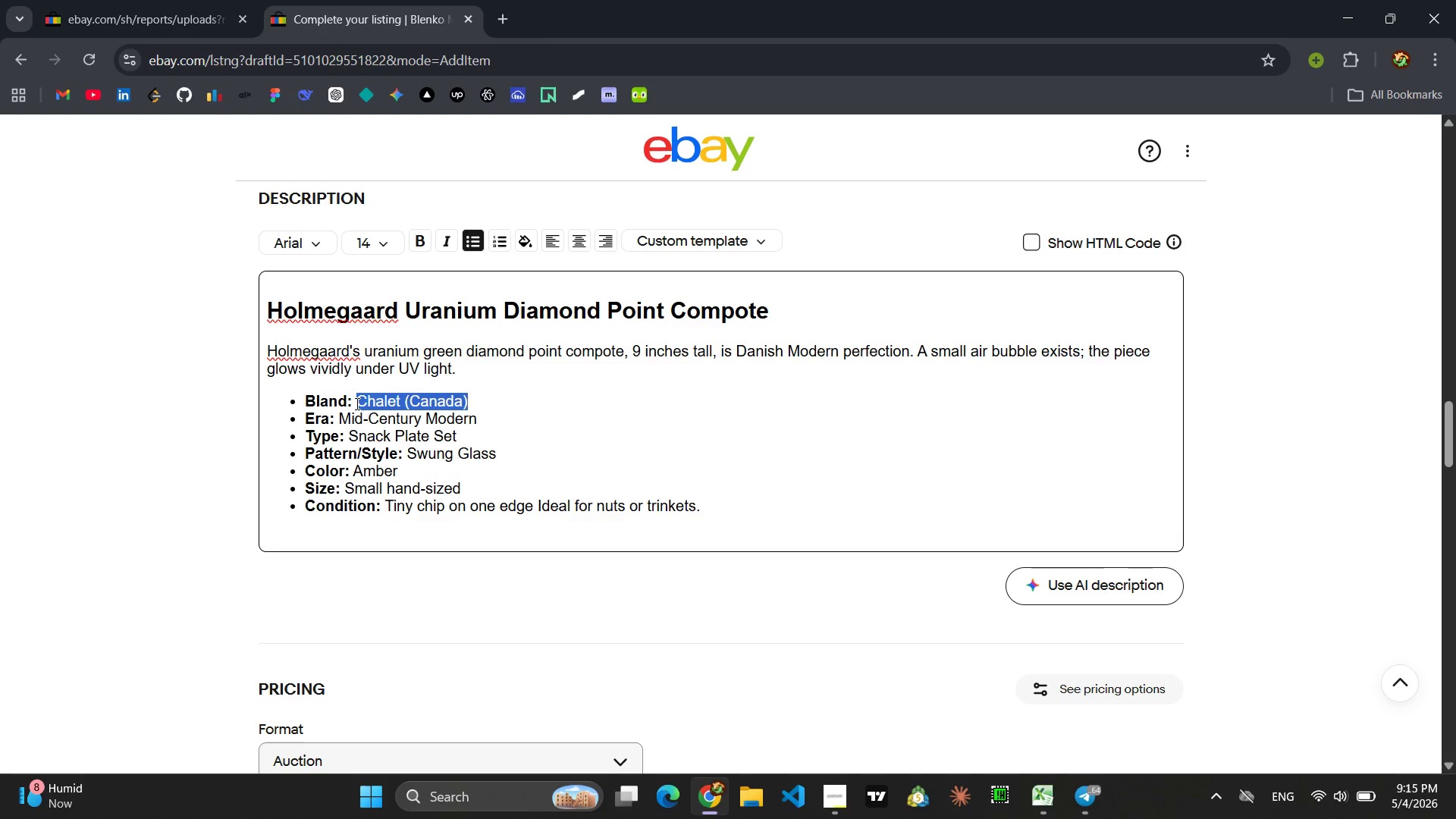 
type(Homl)
key(Backspace)
key(Backspace)
type(lmegaard (Denmark))
 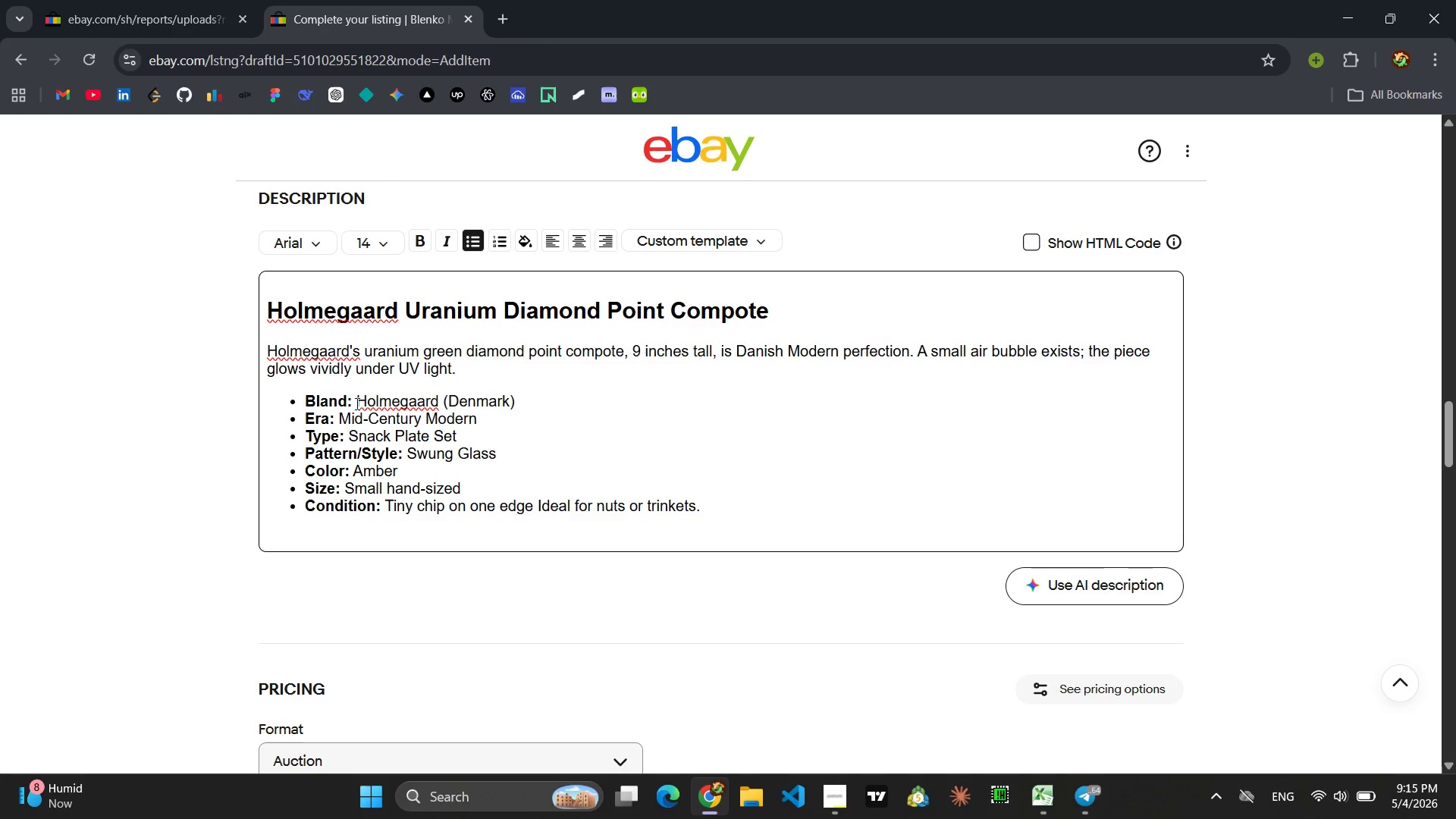 
left_click_drag(start_coordinate=[482, 421], to_coordinate=[339, 419])
 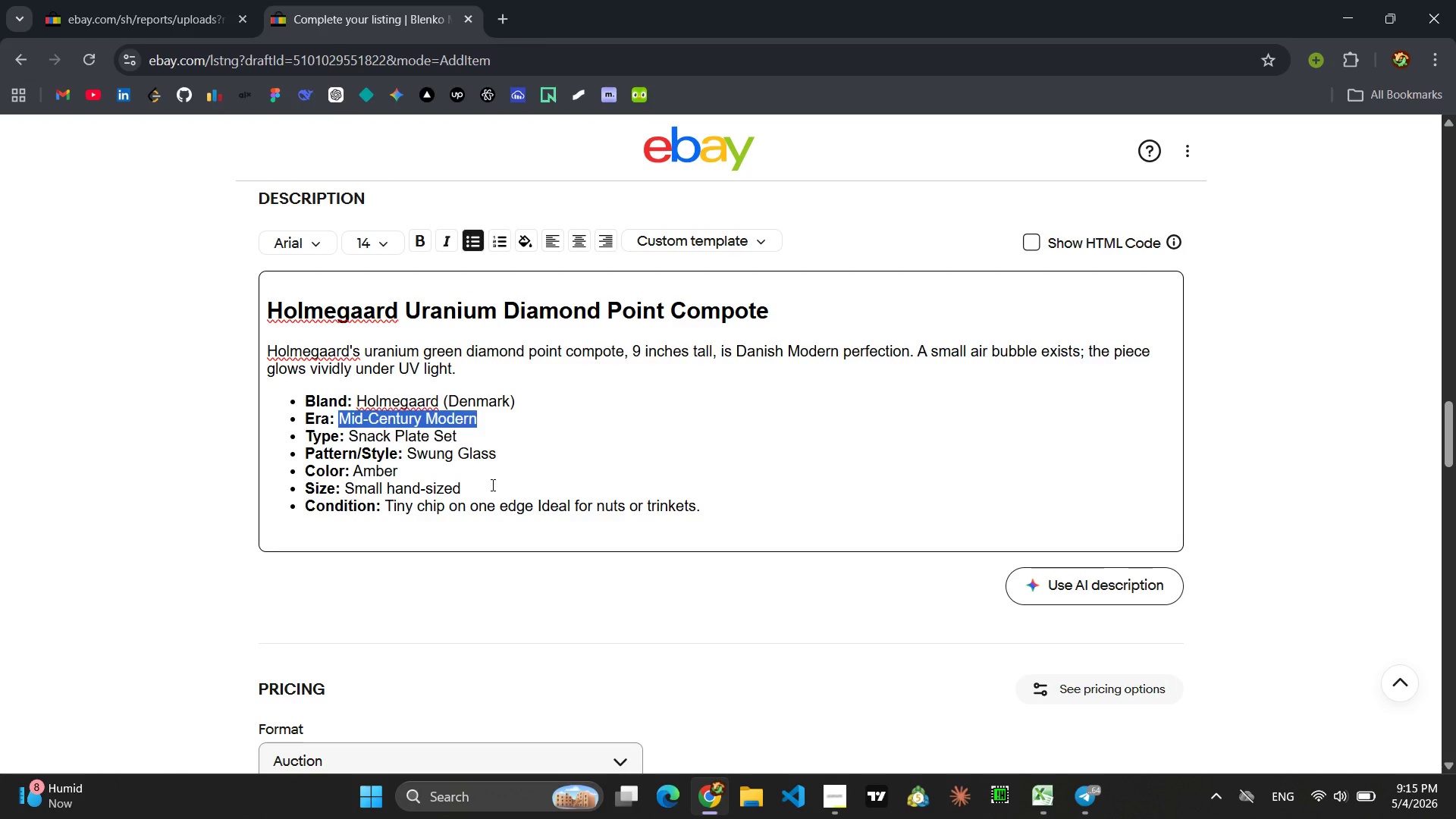 
left_click([496, 485])
 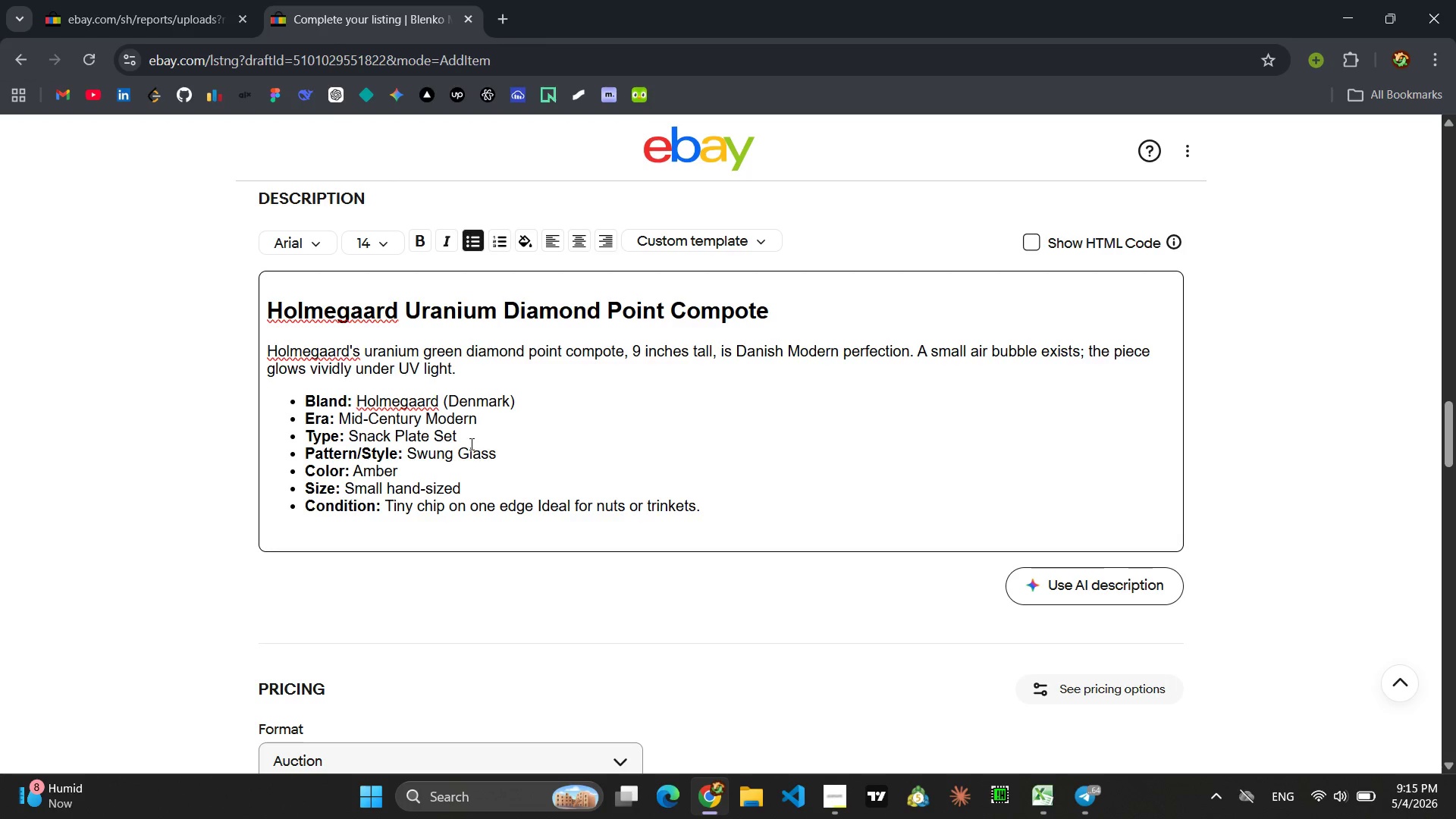 
left_click_drag(start_coordinate=[470, 444], to_coordinate=[352, 443])
 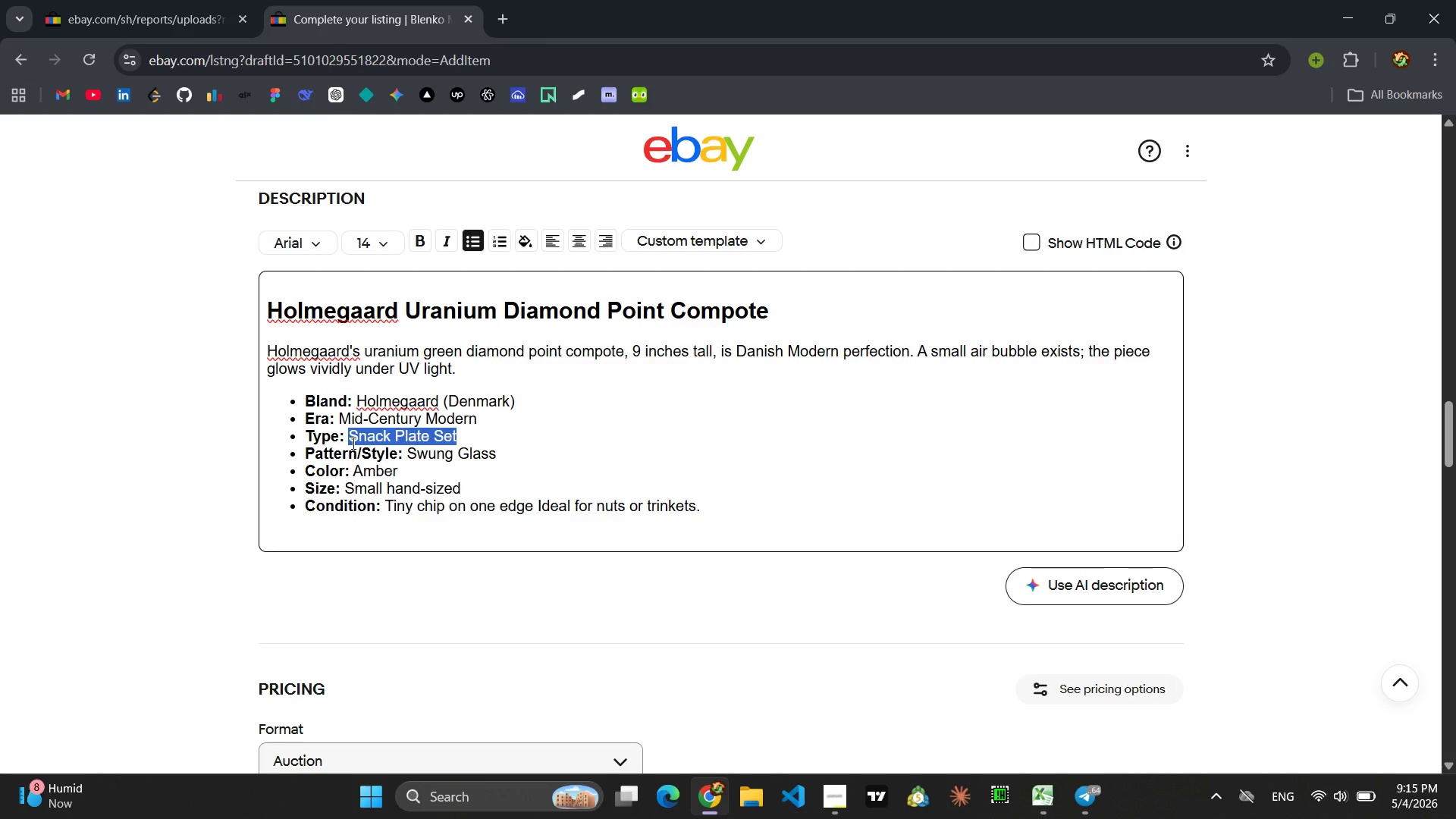 
type(Comm)
key(Backspace)
type(pte)
key(Backspace)
key(Backspace)
type(ote)
 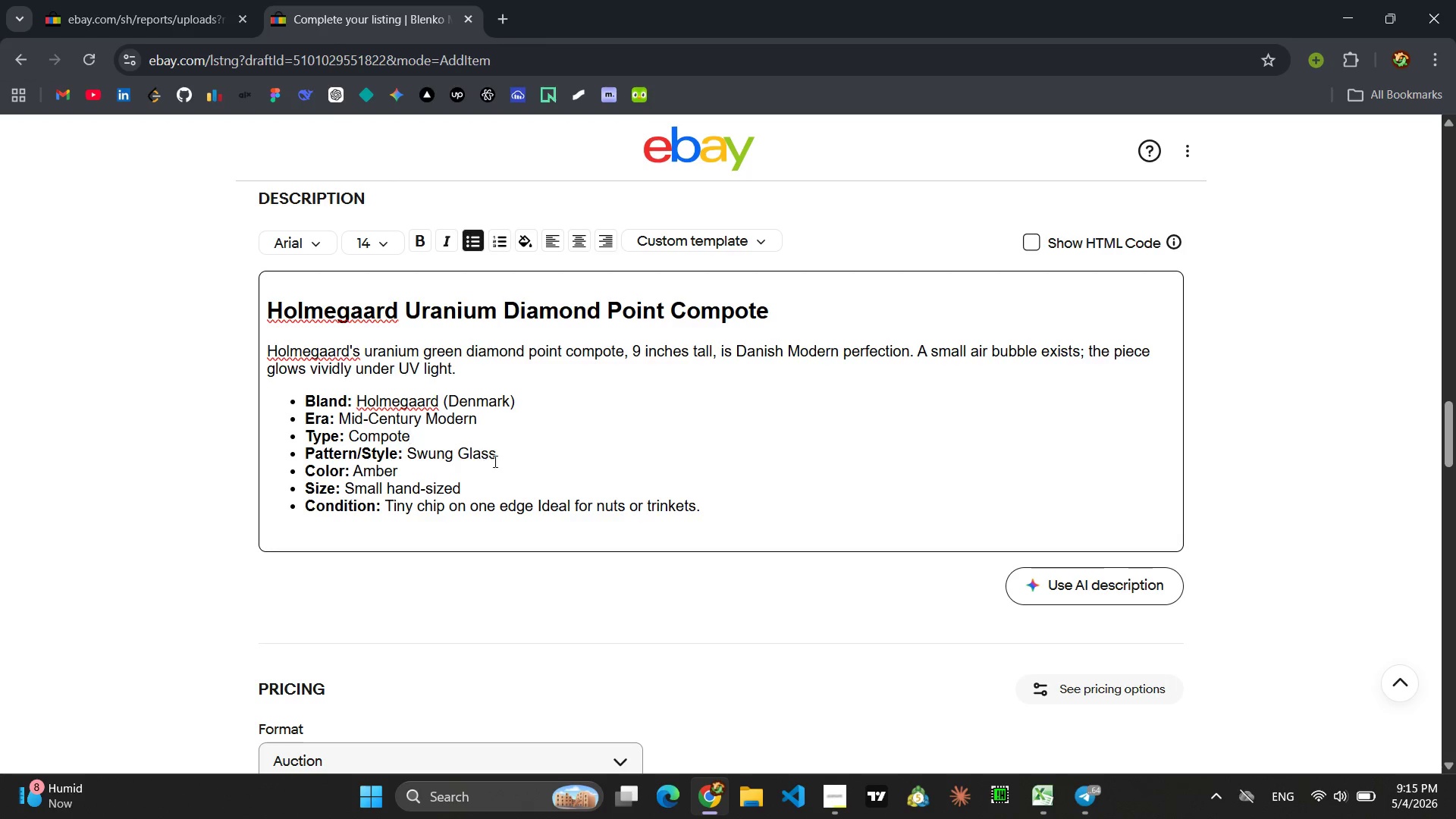 
left_click_drag(start_coordinate=[495, 453], to_coordinate=[411, 455])
 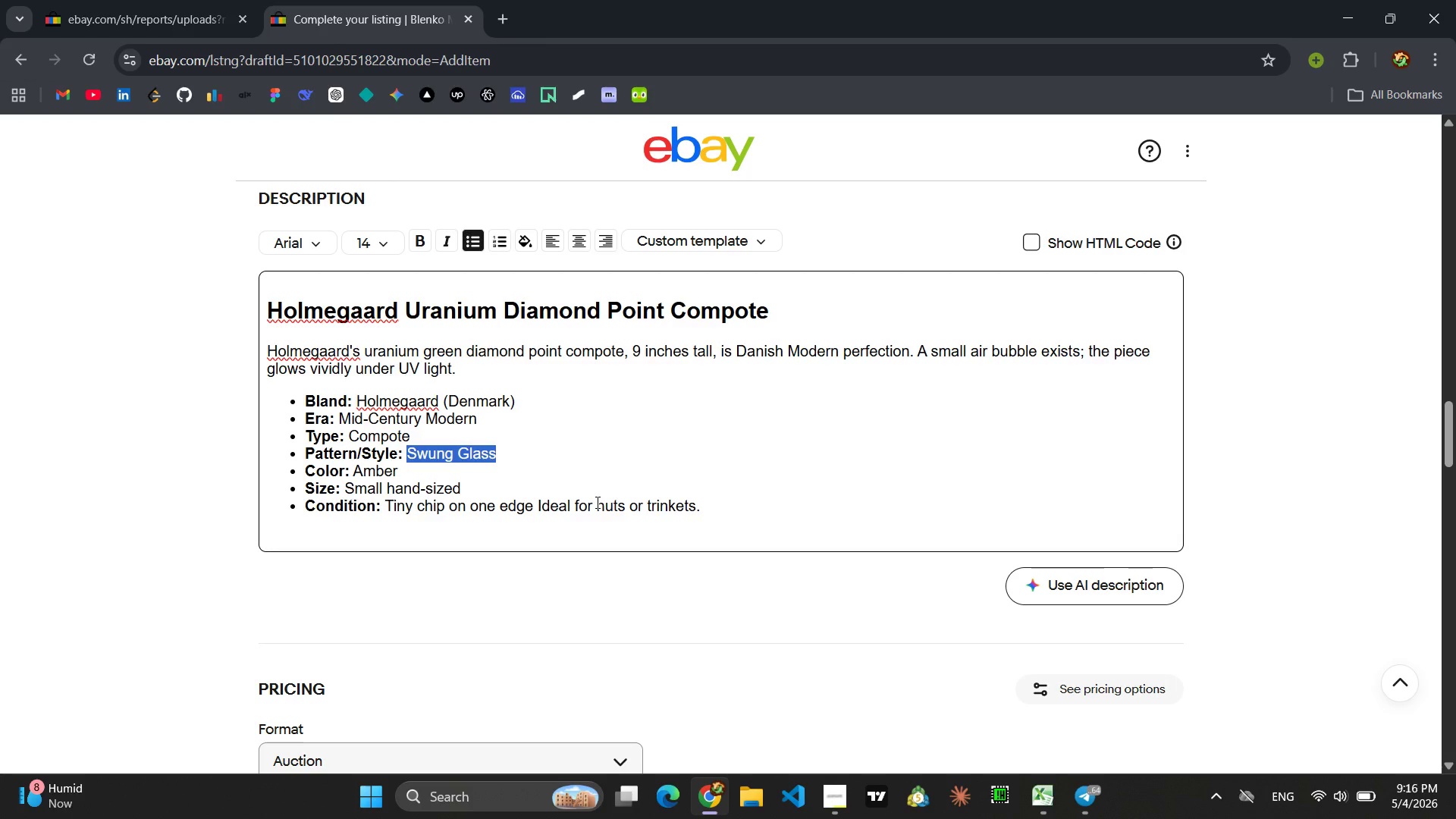 
type(Diamod Po)
key(Backspace)
key(Backspace)
key(Backspace)
key(Backspace)
type(nd Point)
 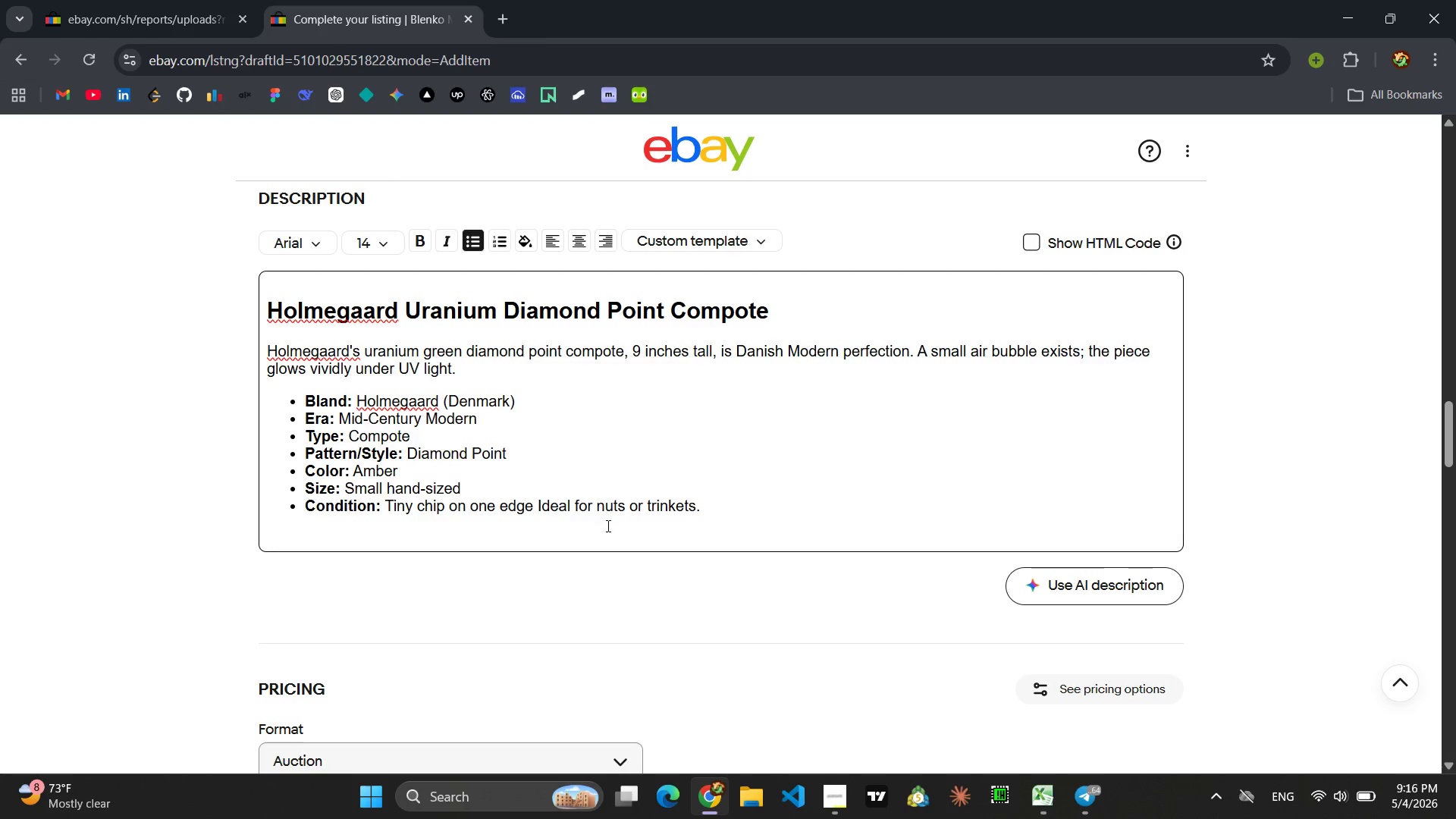 
wait(6.62)
 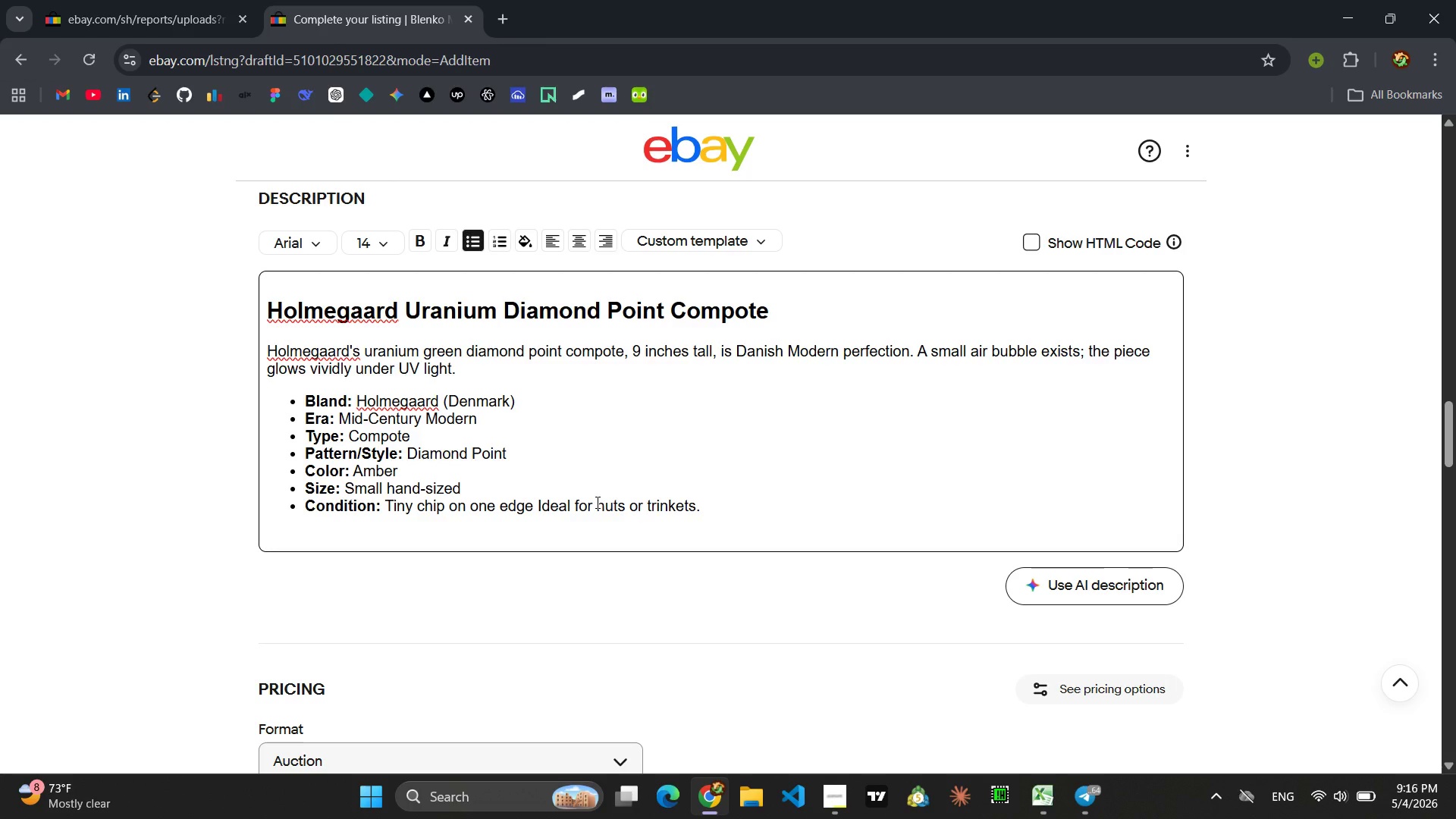 
left_click_drag(start_coordinate=[399, 469], to_coordinate=[353, 469])
 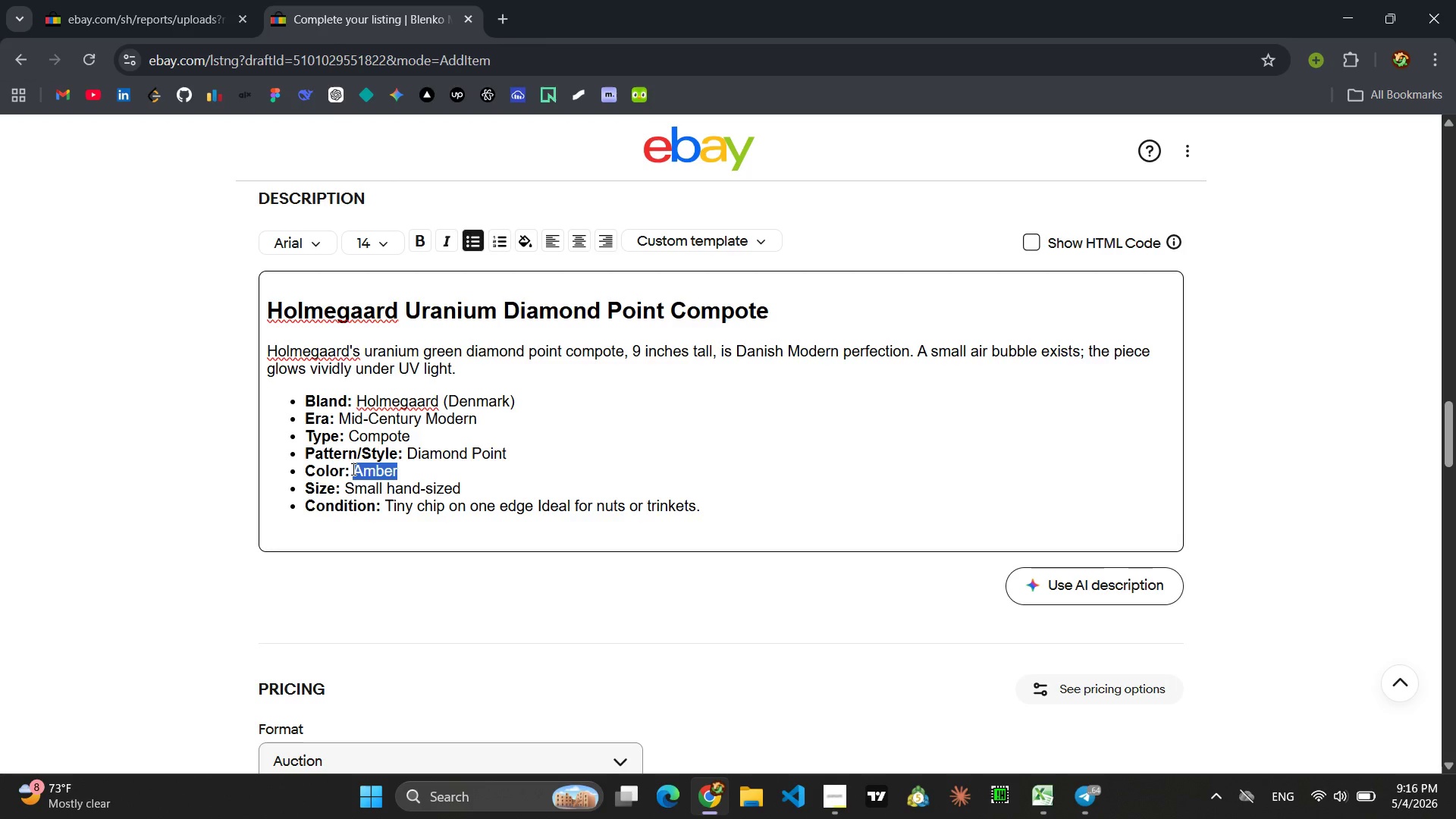 
type(Uranium Green (UV reaci)
key(Backspace)
type(tive ))
key(Backspace)
key(Backspace)
type())
 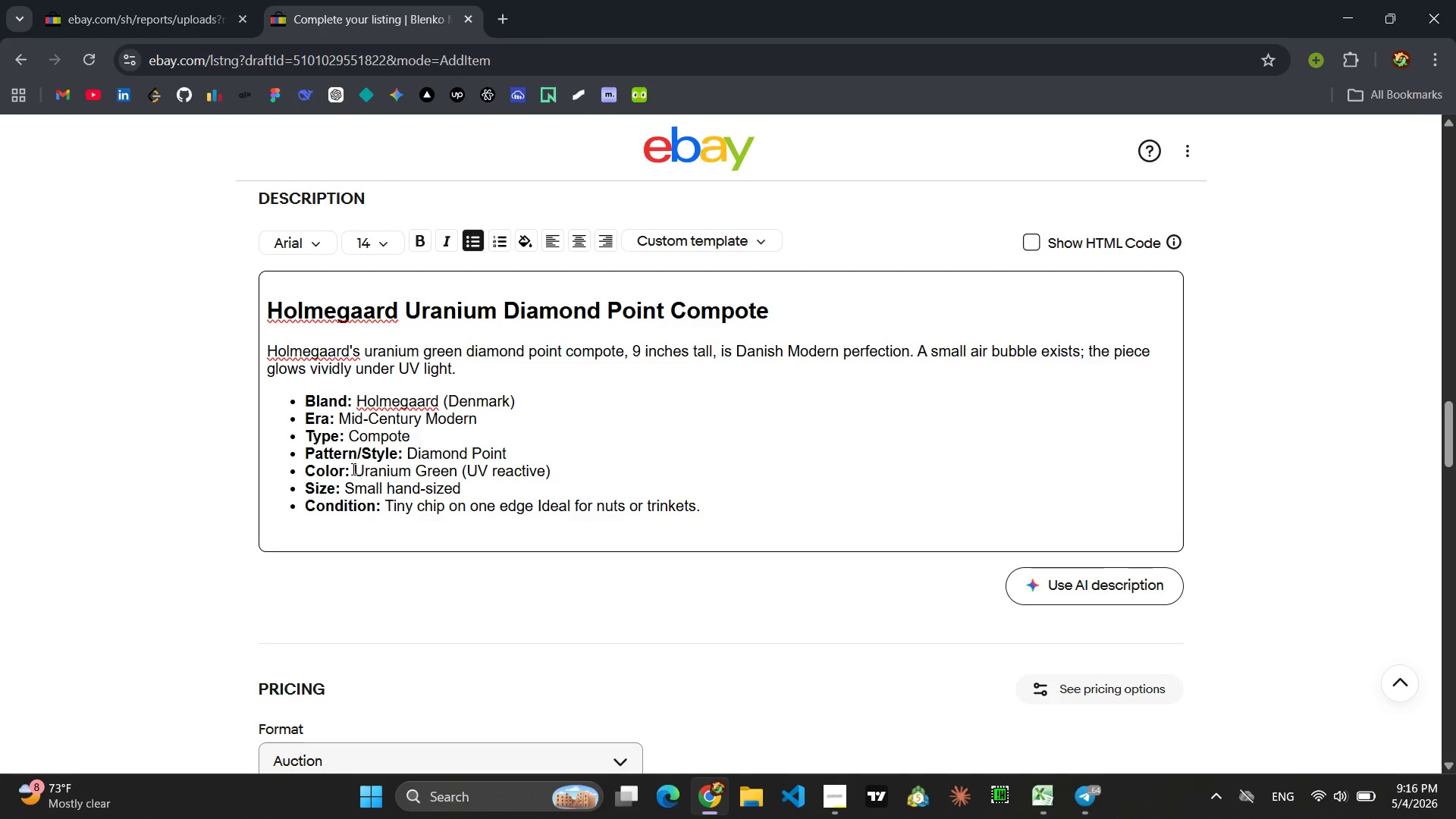 
left_click_drag(start_coordinate=[466, 492], to_coordinate=[346, 494])
 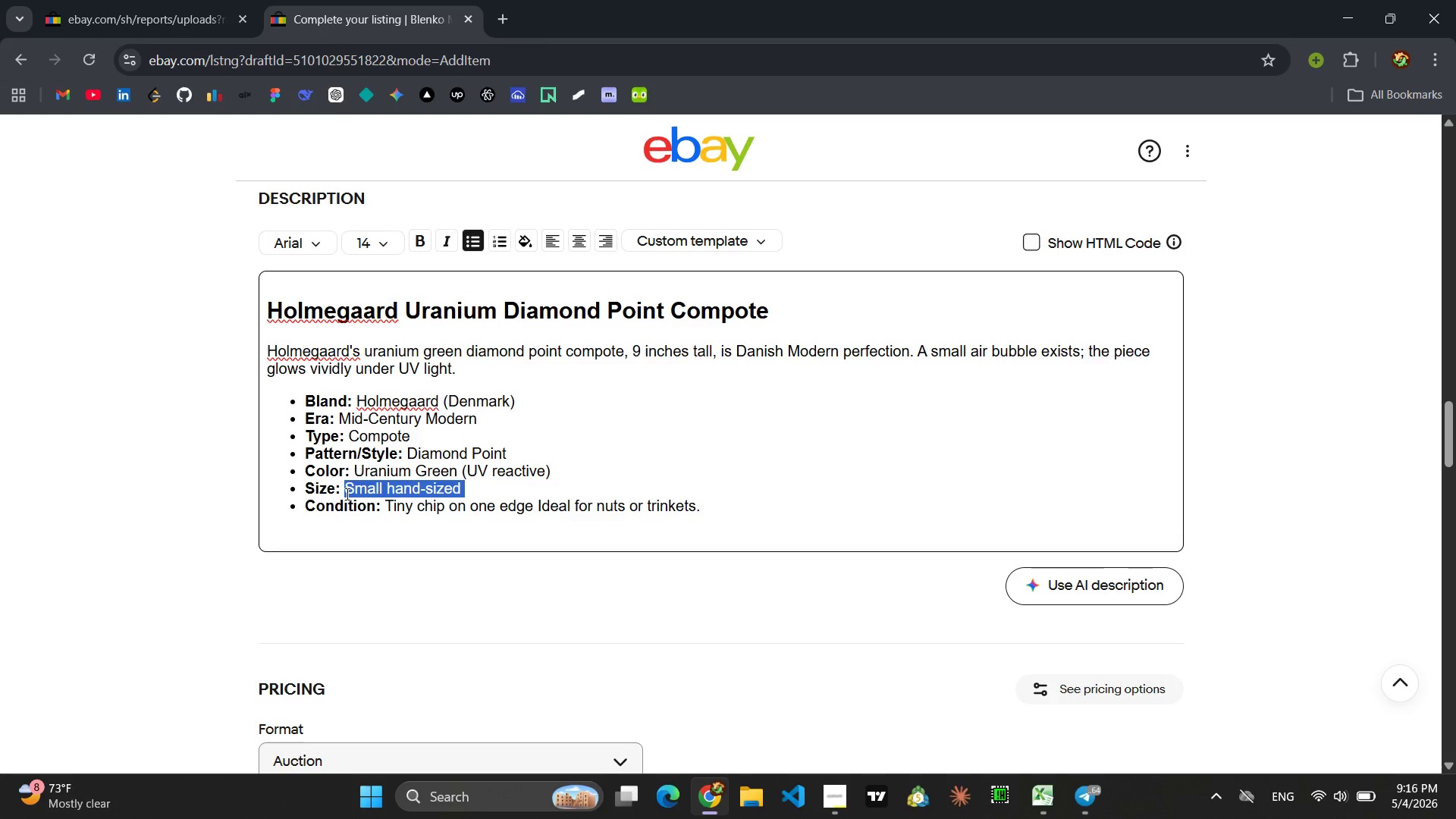 
type(9 inches)
 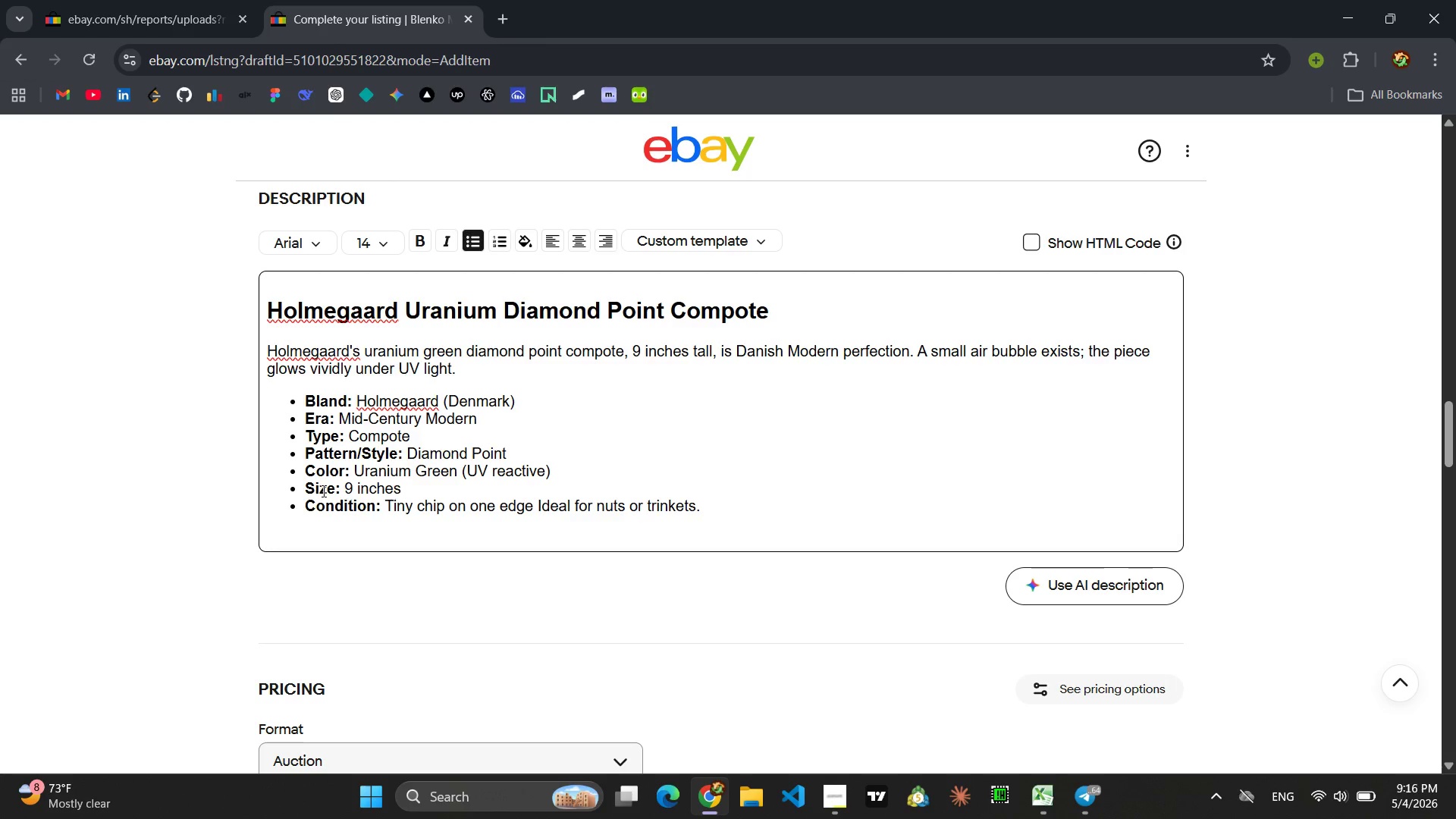 
left_click_drag(start_coordinate=[332, 488], to_coordinate=[287, 491])
 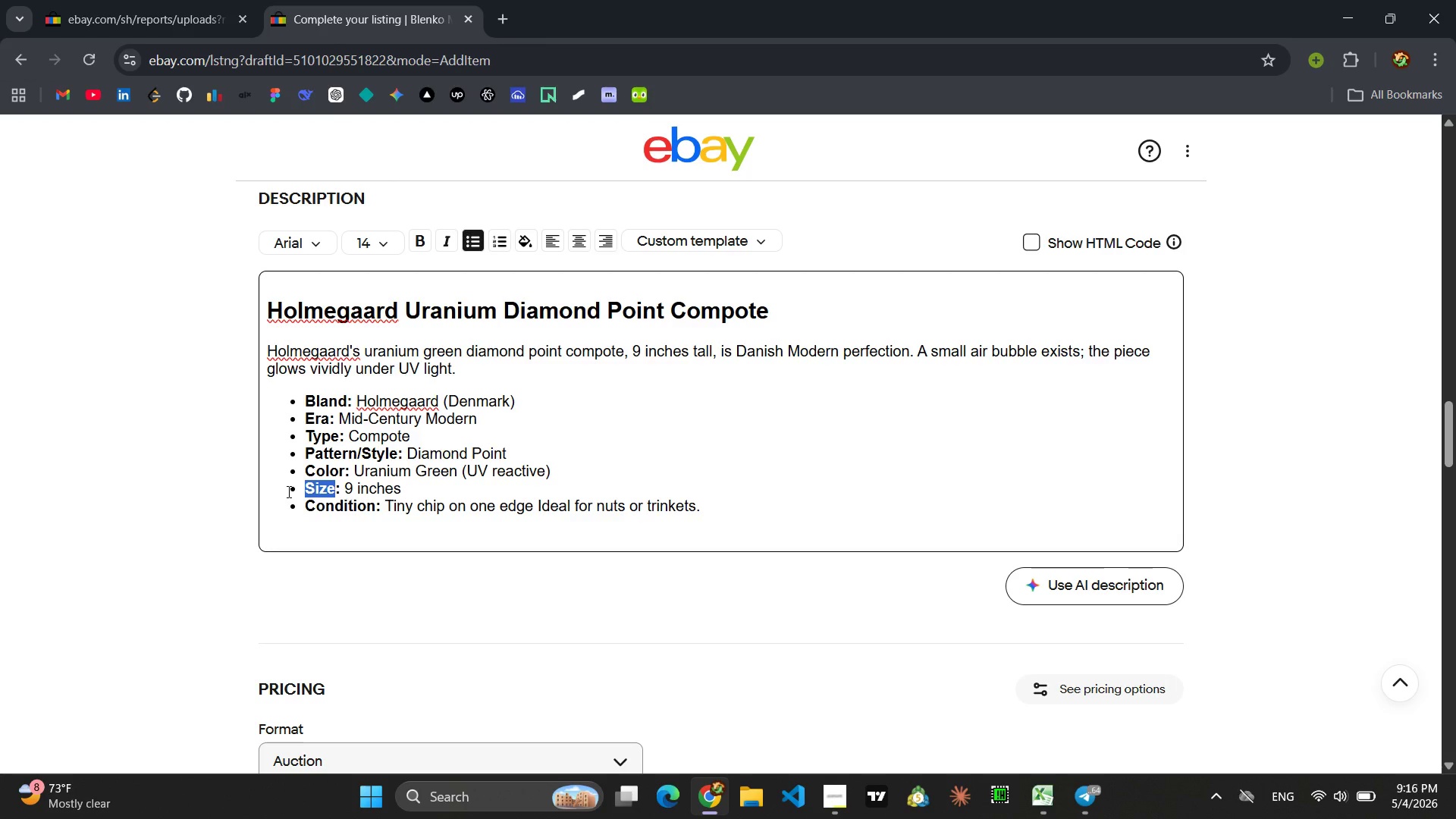 
type(Height )
 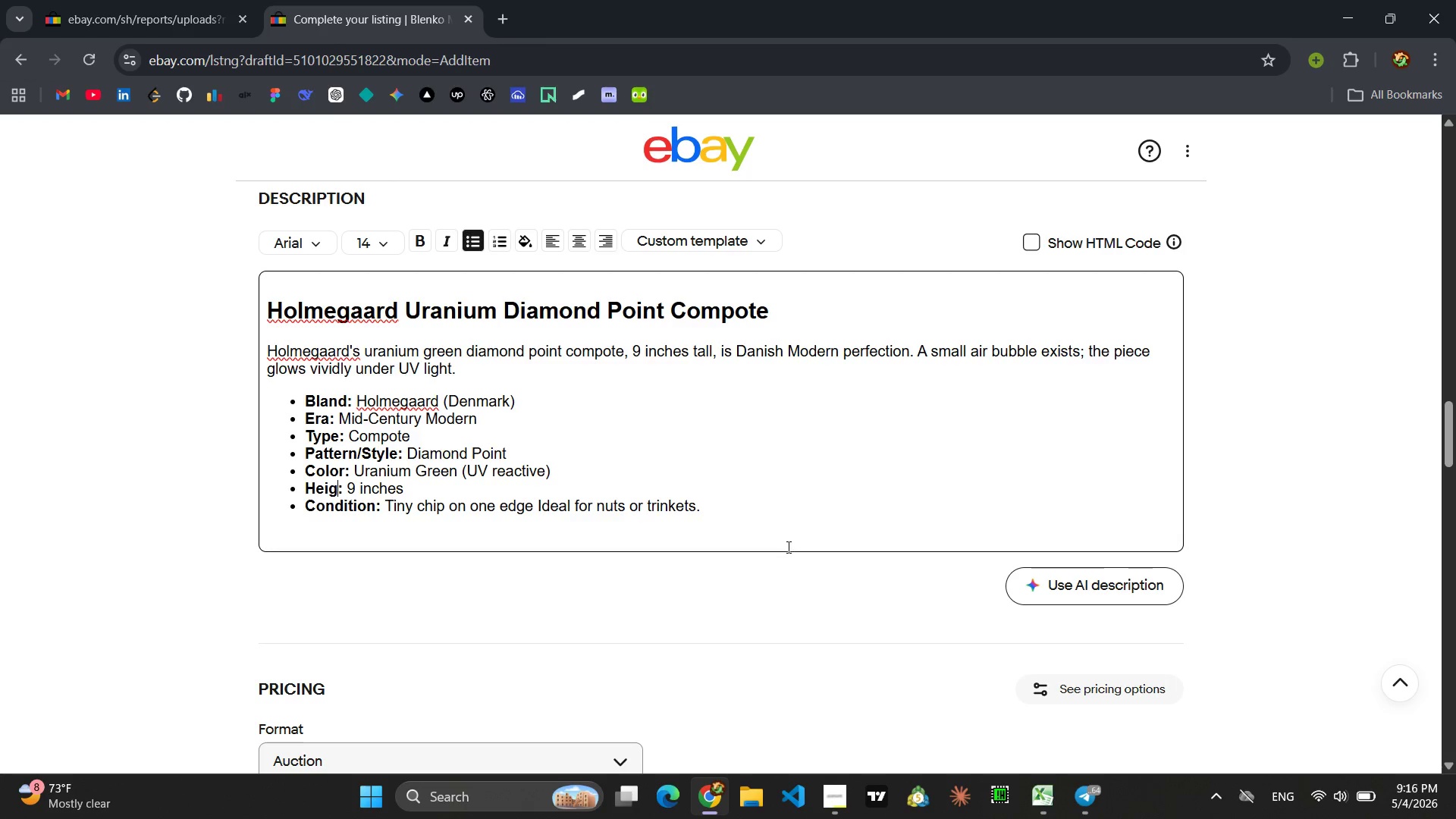 
wait(6.14)
 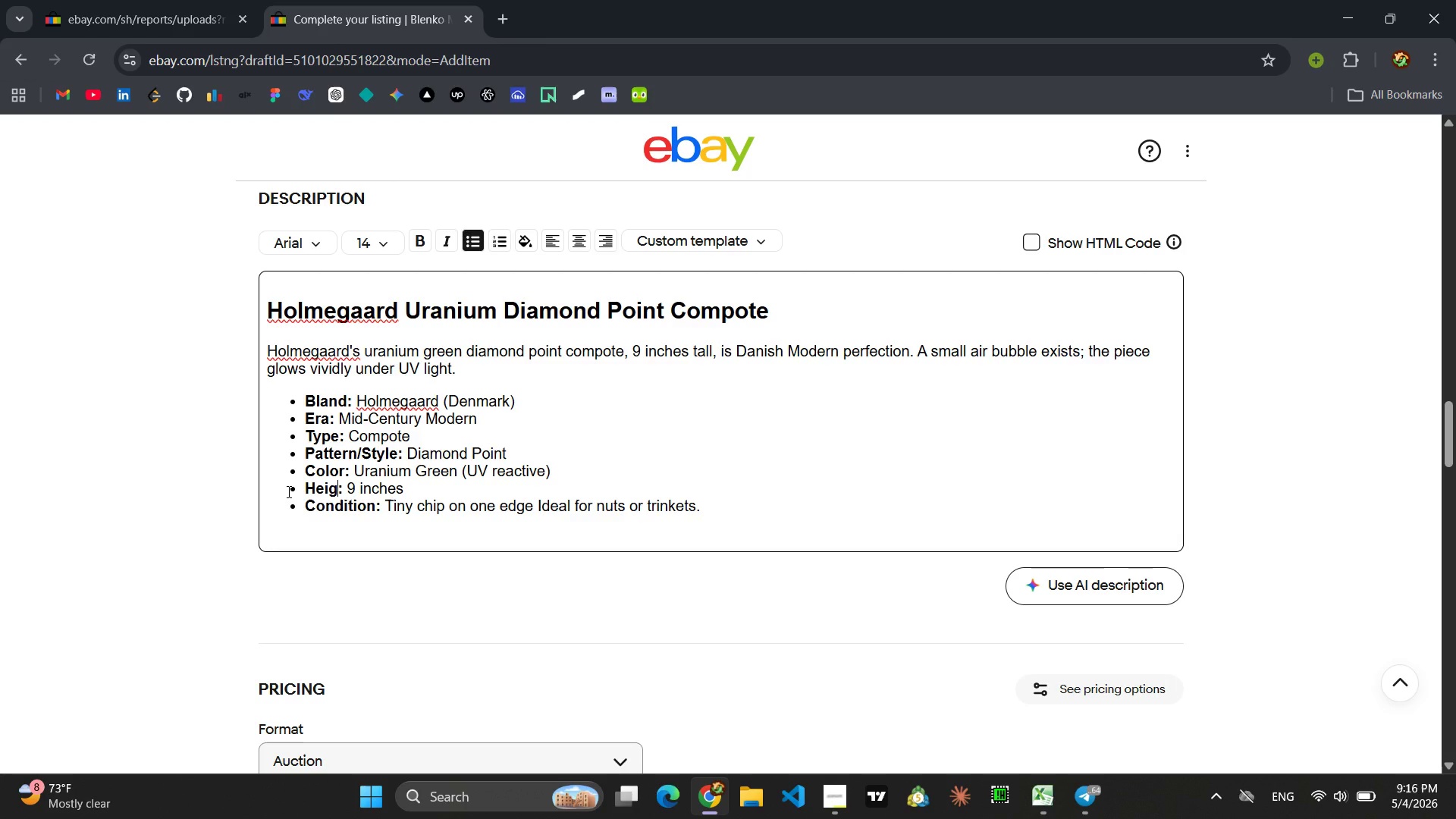 
key(F)
 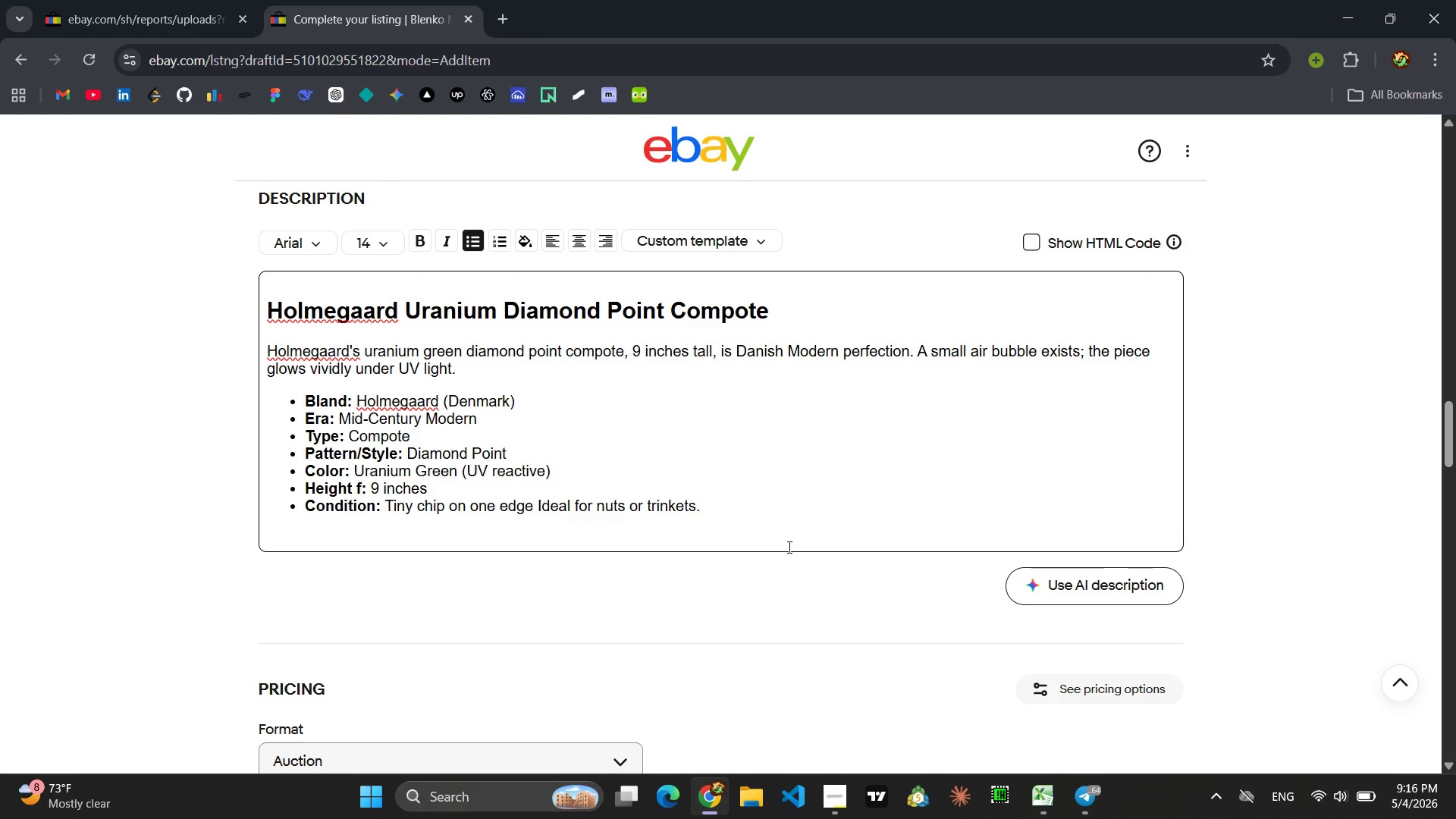 
key(Backspace)
 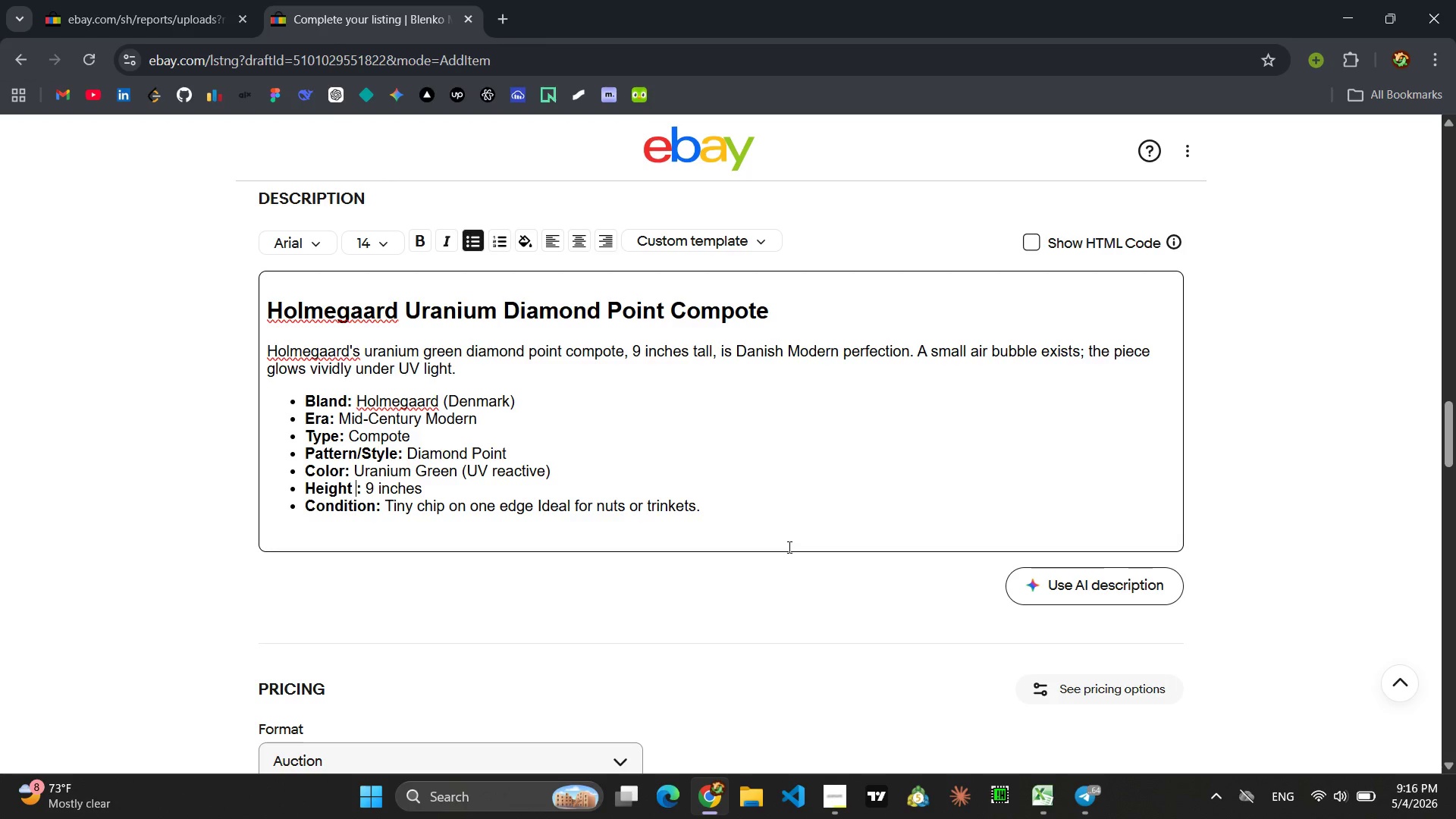 
key(Backspace)
 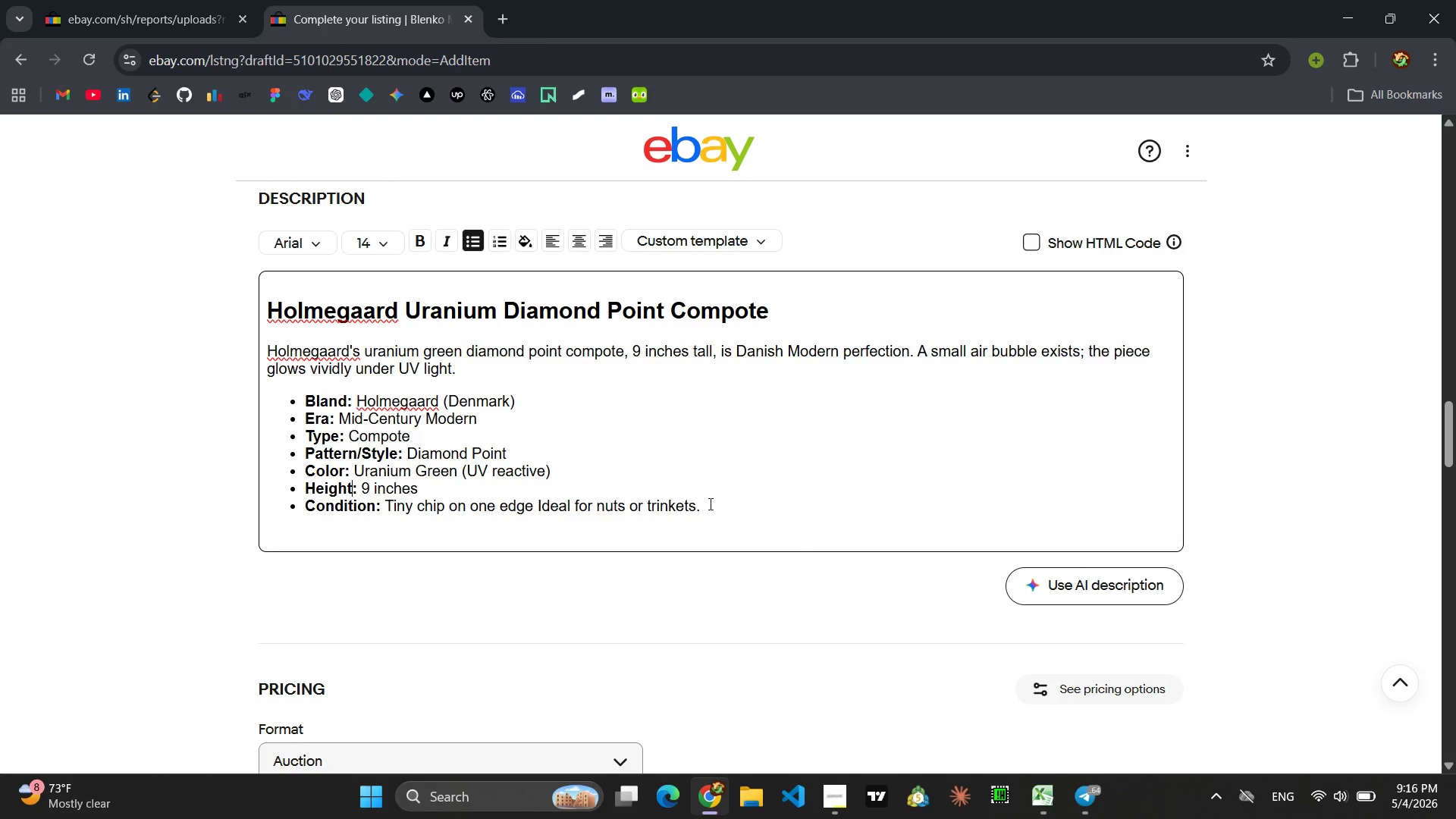 
left_click_drag(start_coordinate=[691, 504], to_coordinate=[682, 507])
 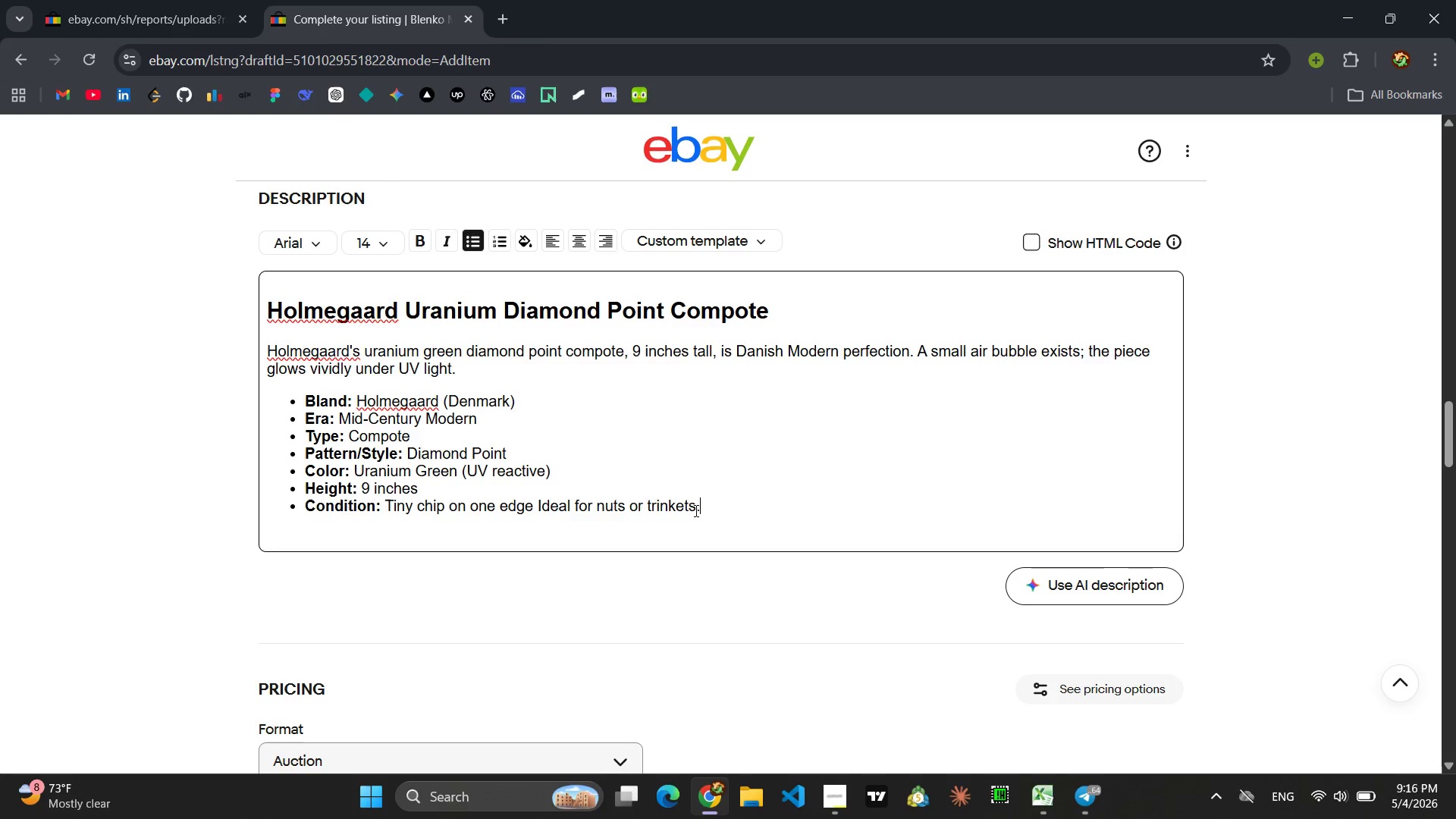 
left_click_drag(start_coordinate=[706, 510], to_coordinate=[385, 512])
 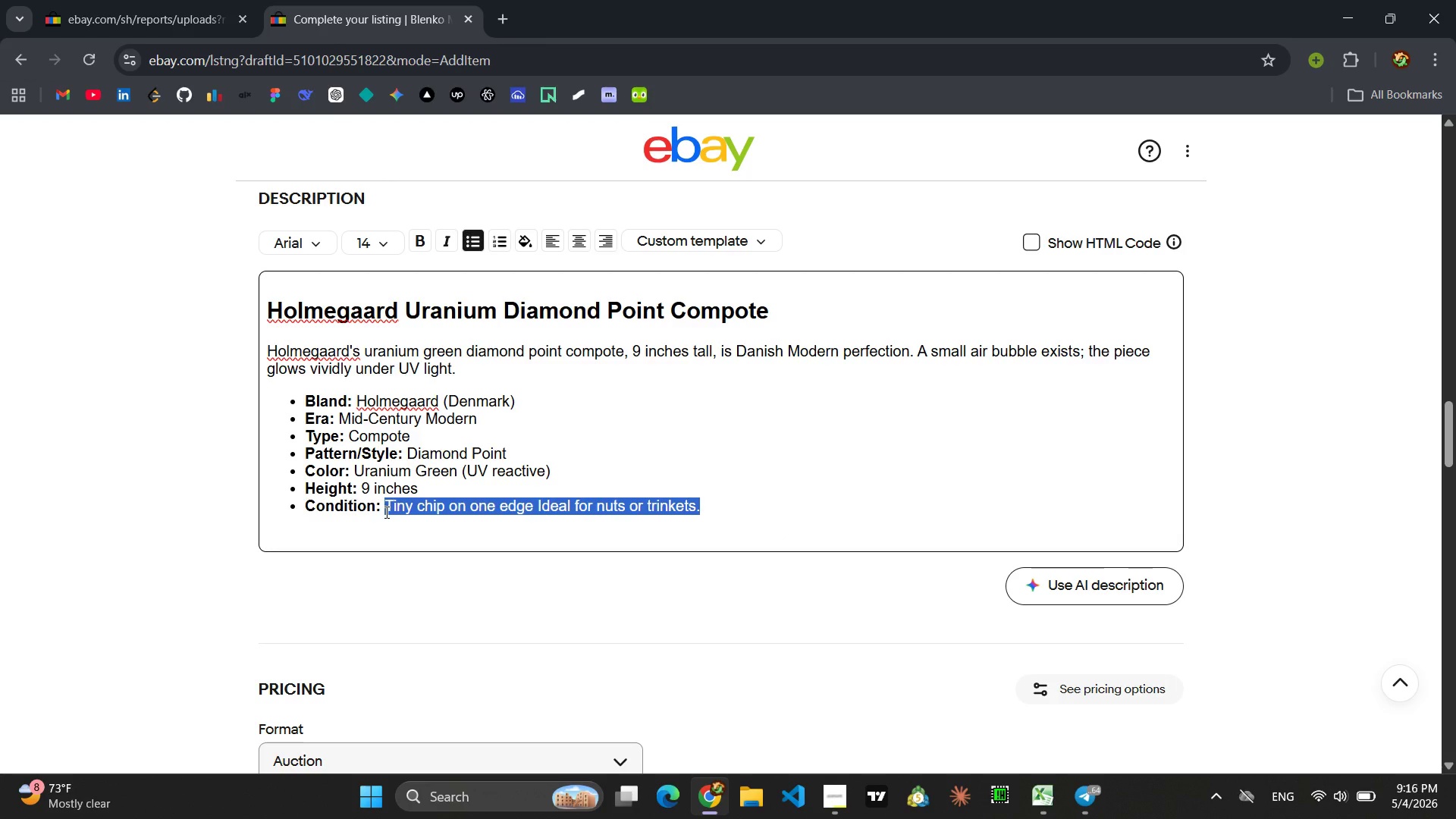 
type(Small air bubble Stunning on displa )
key(Backspace)
type(y or as a seving piec)
key(Backspace)
key(Backspace)
key(Backspace)
key(Backspace)
key(Backspace)
key(Backspace)
key(Backspace)
key(Backspace)
key(Backspace)
type(rving piece )
key(Backspace)
type(.)
 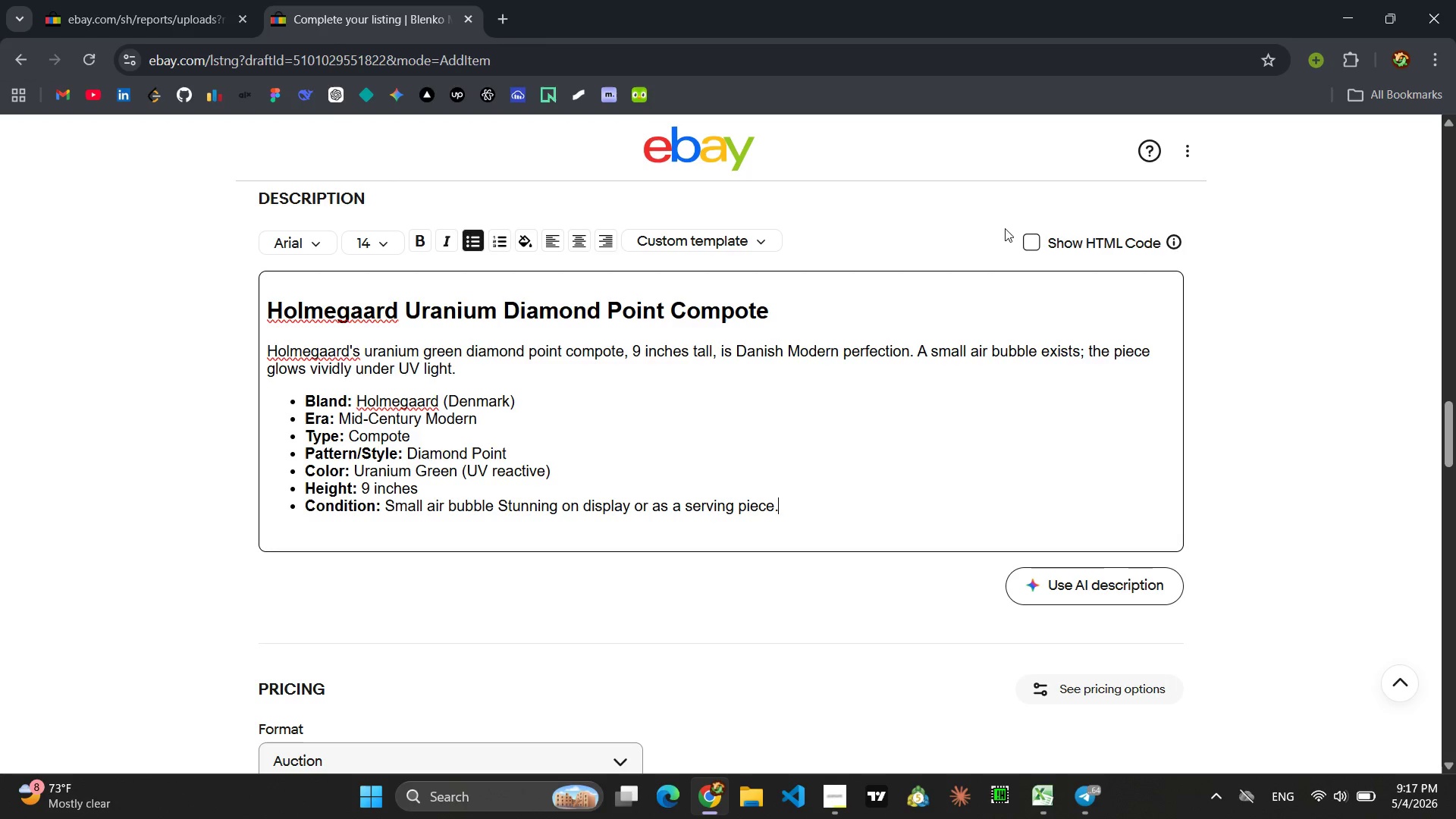 
left_click([1025, 243])
 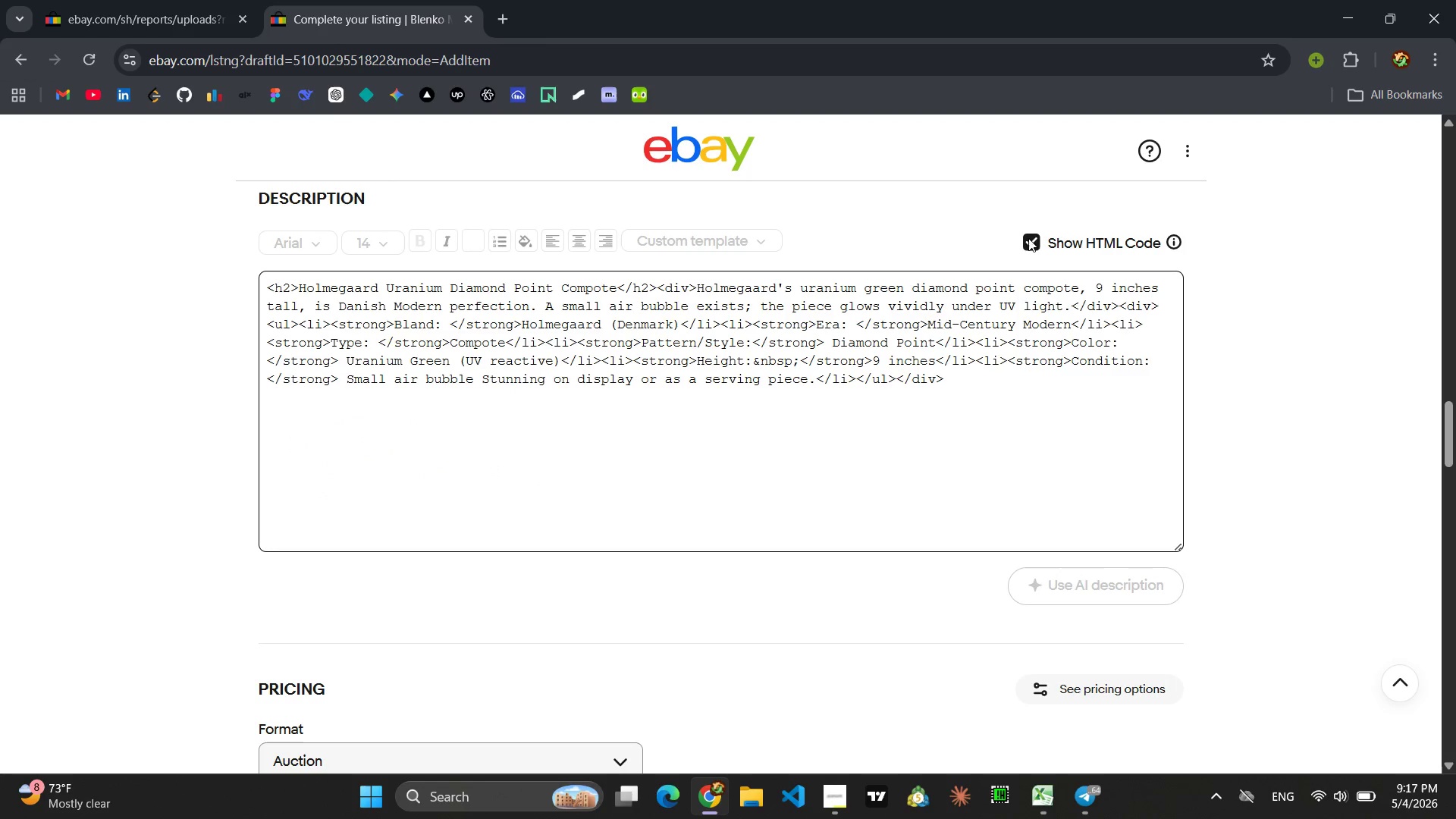 
left_click([1023, 246])
 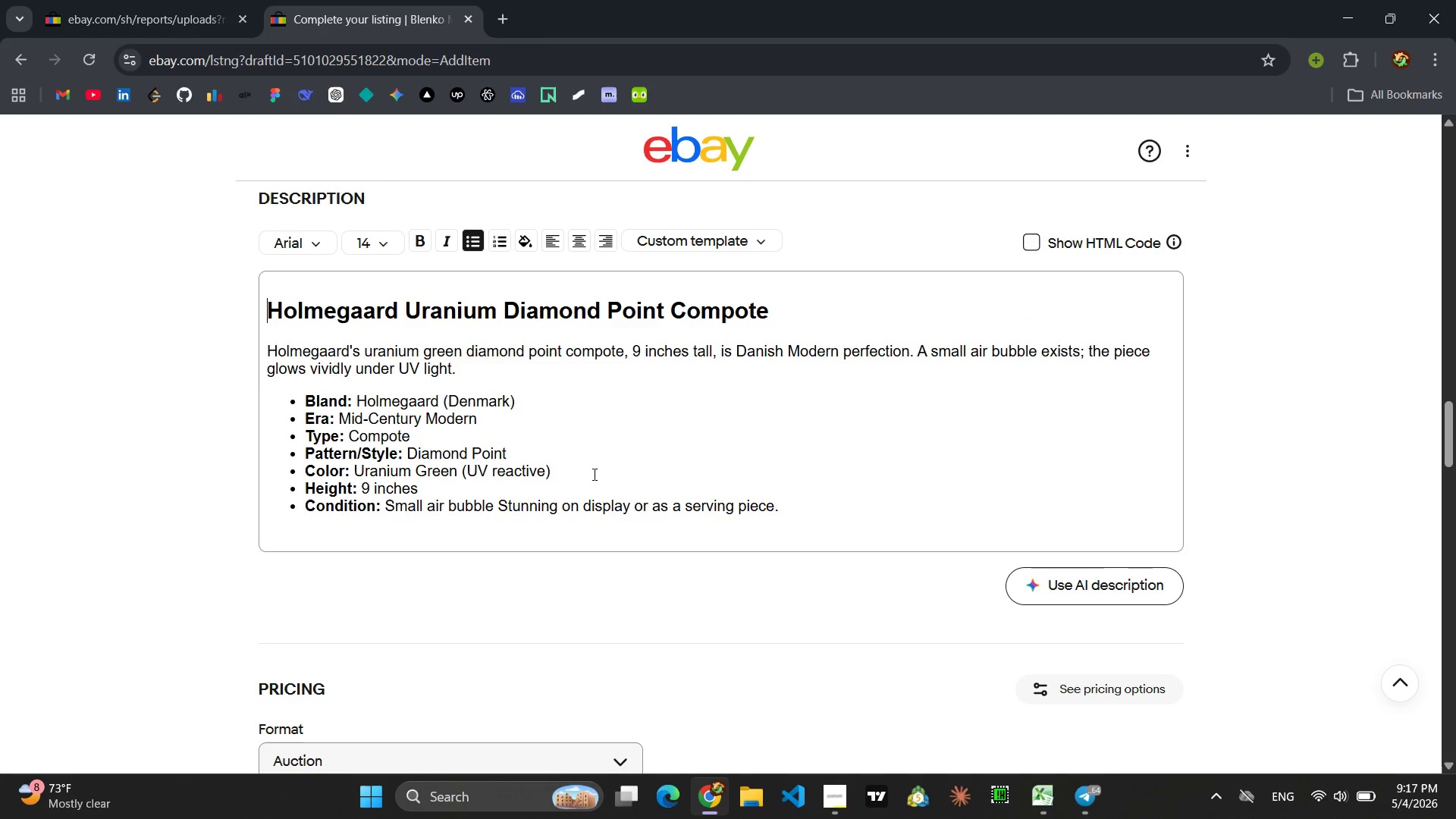 
left_click([507, 484])
 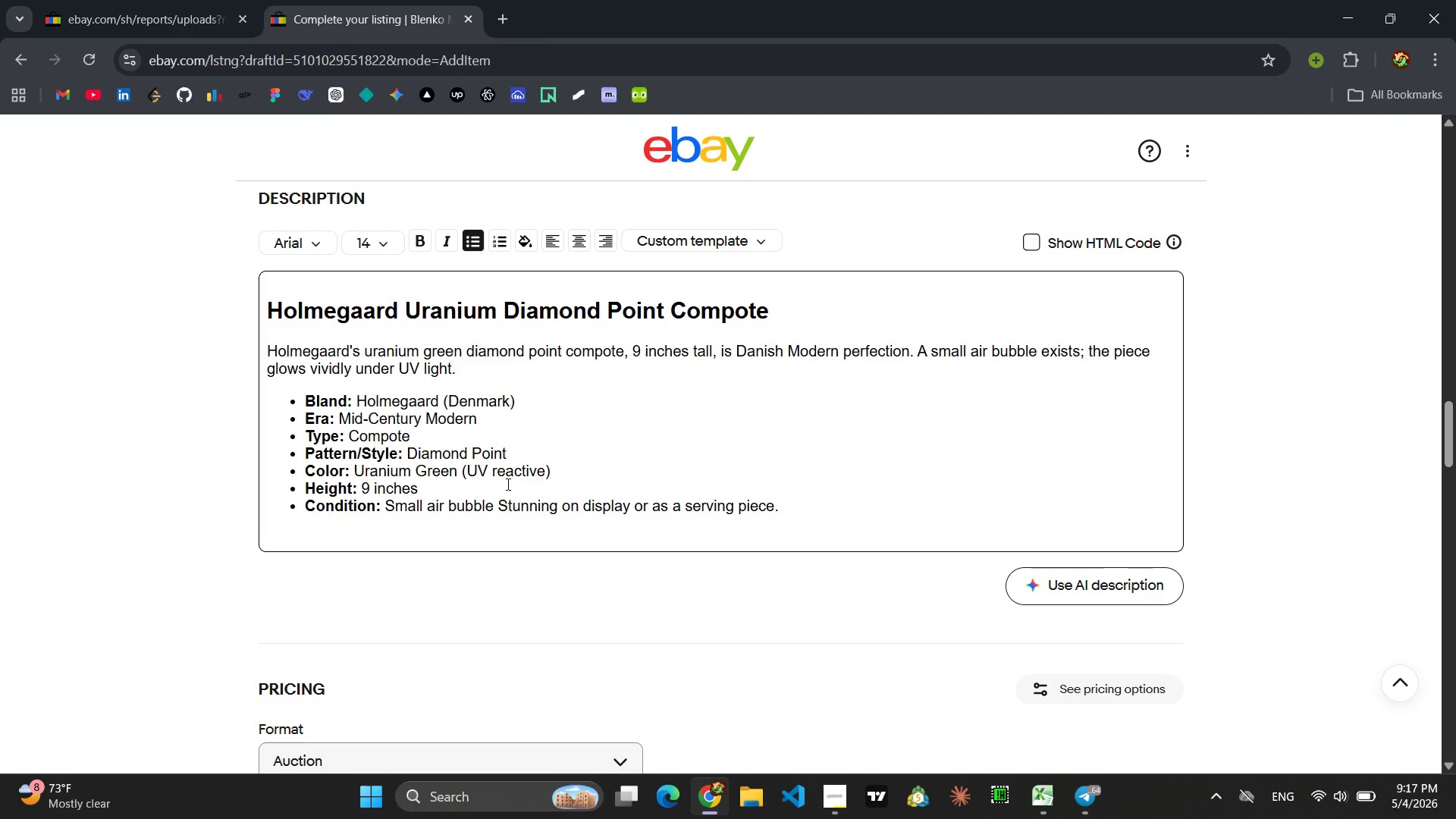 
left_click([1025, 241])
 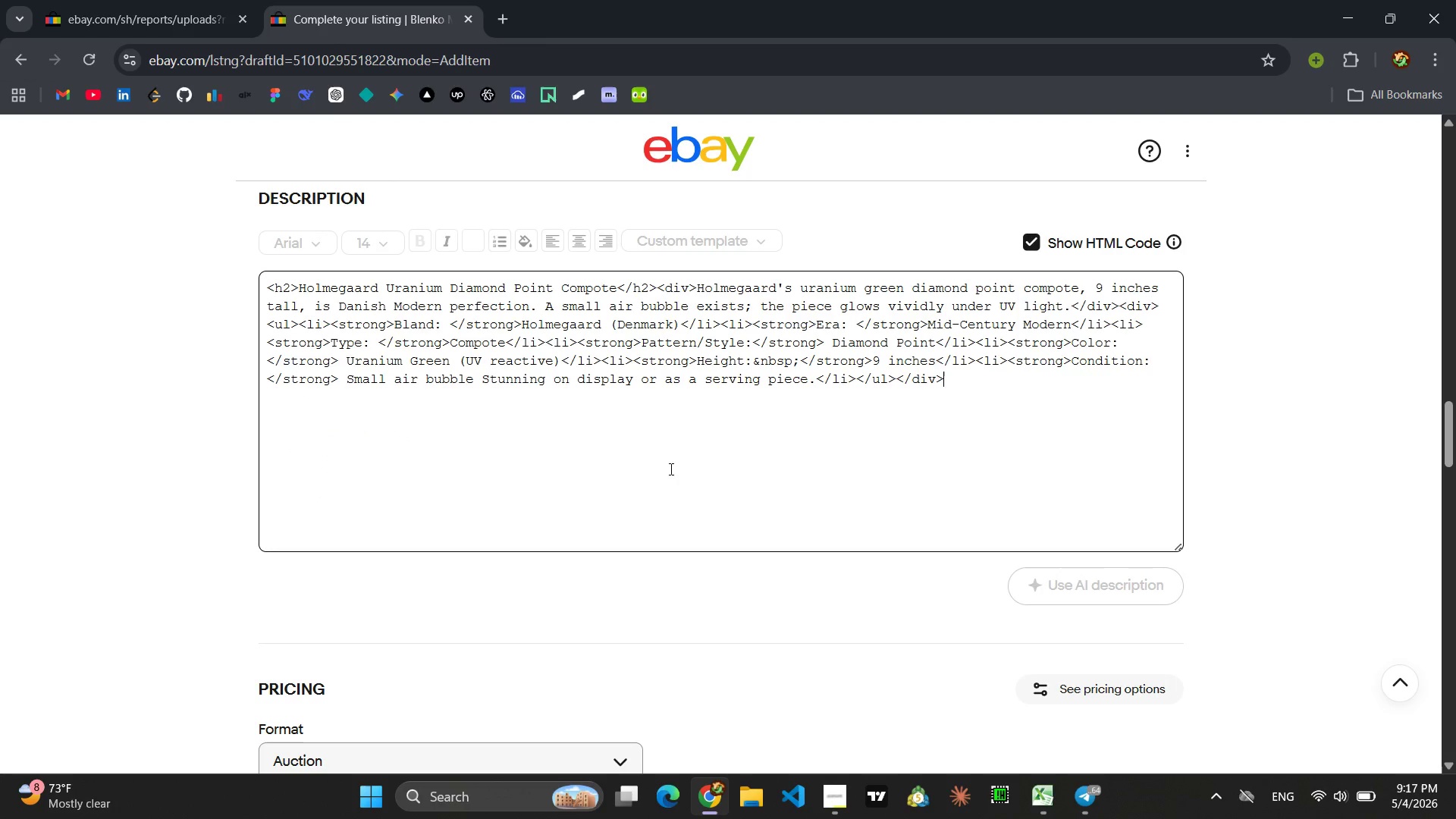 
left_click([670, 469])
 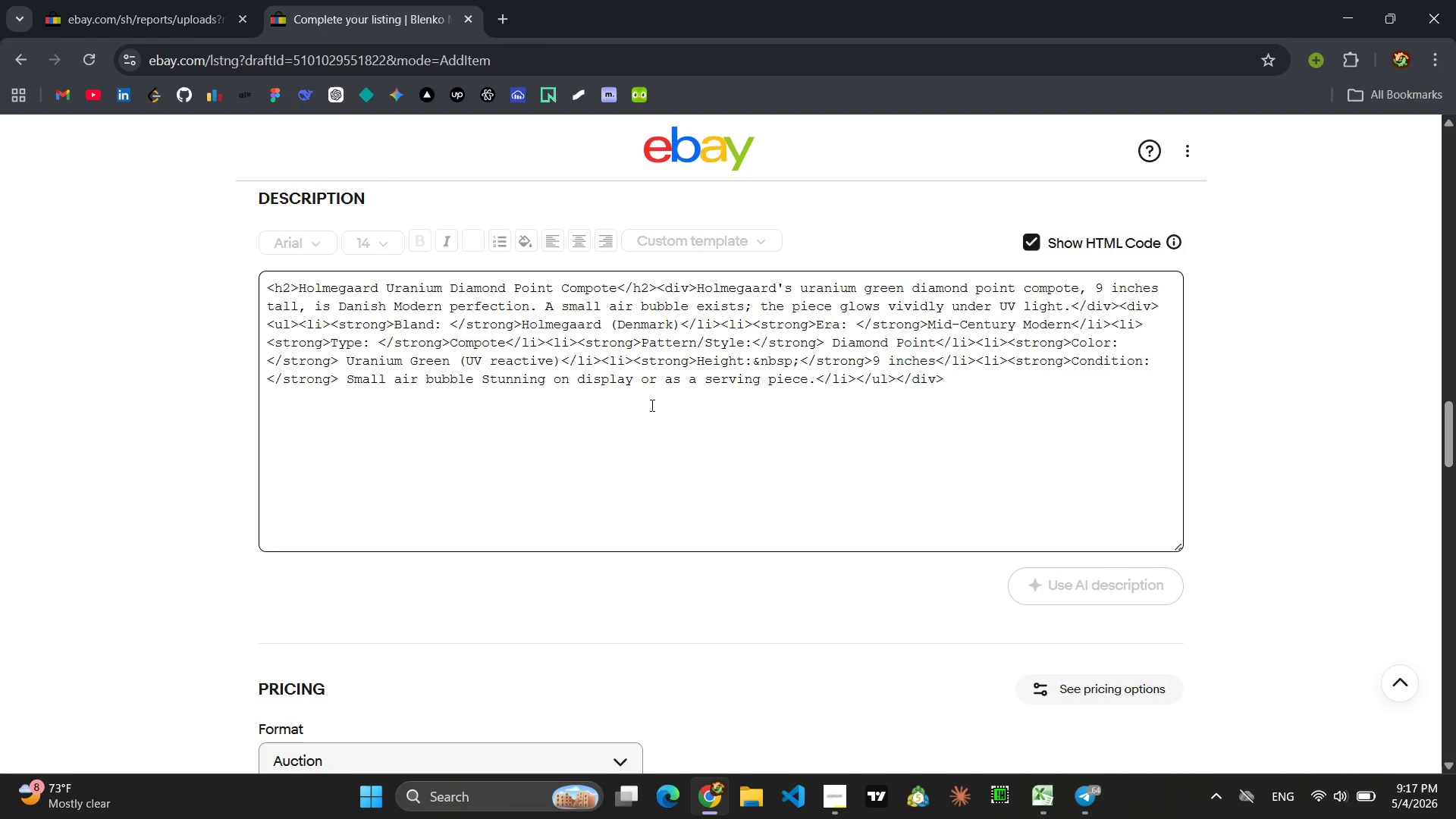 
key(Control+A)
 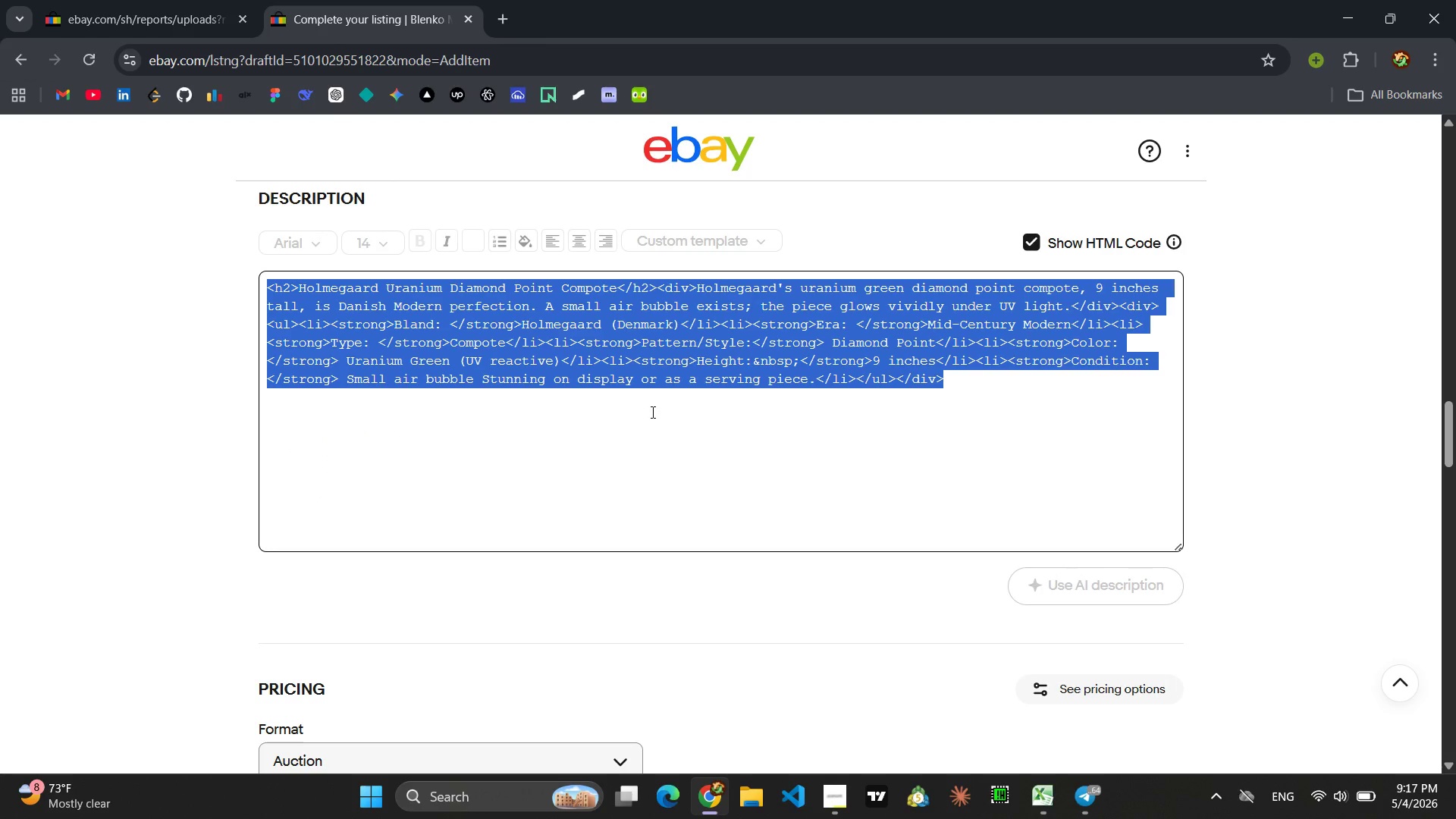 
key(Control+C)
 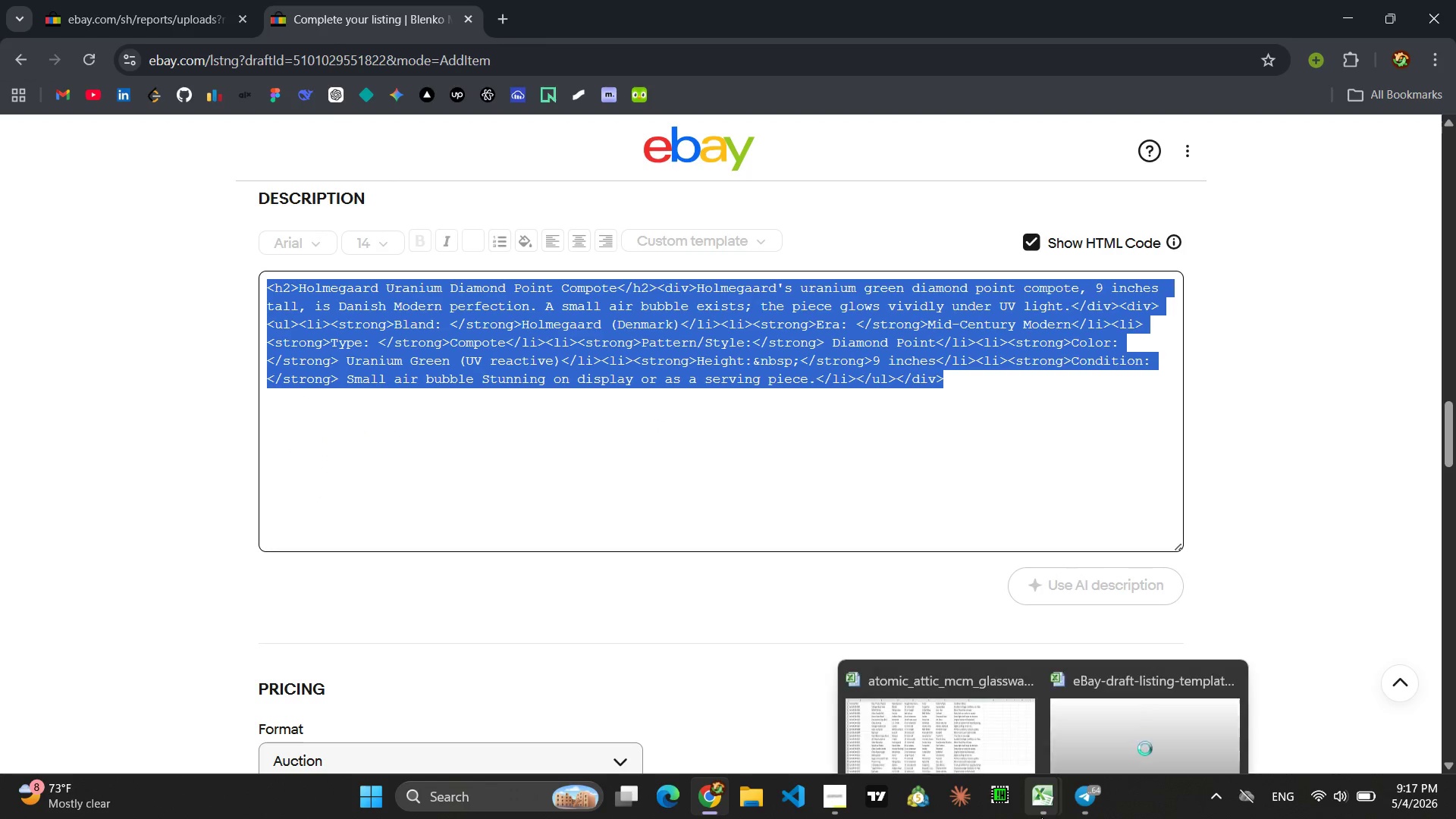 
left_click([1100, 728])
 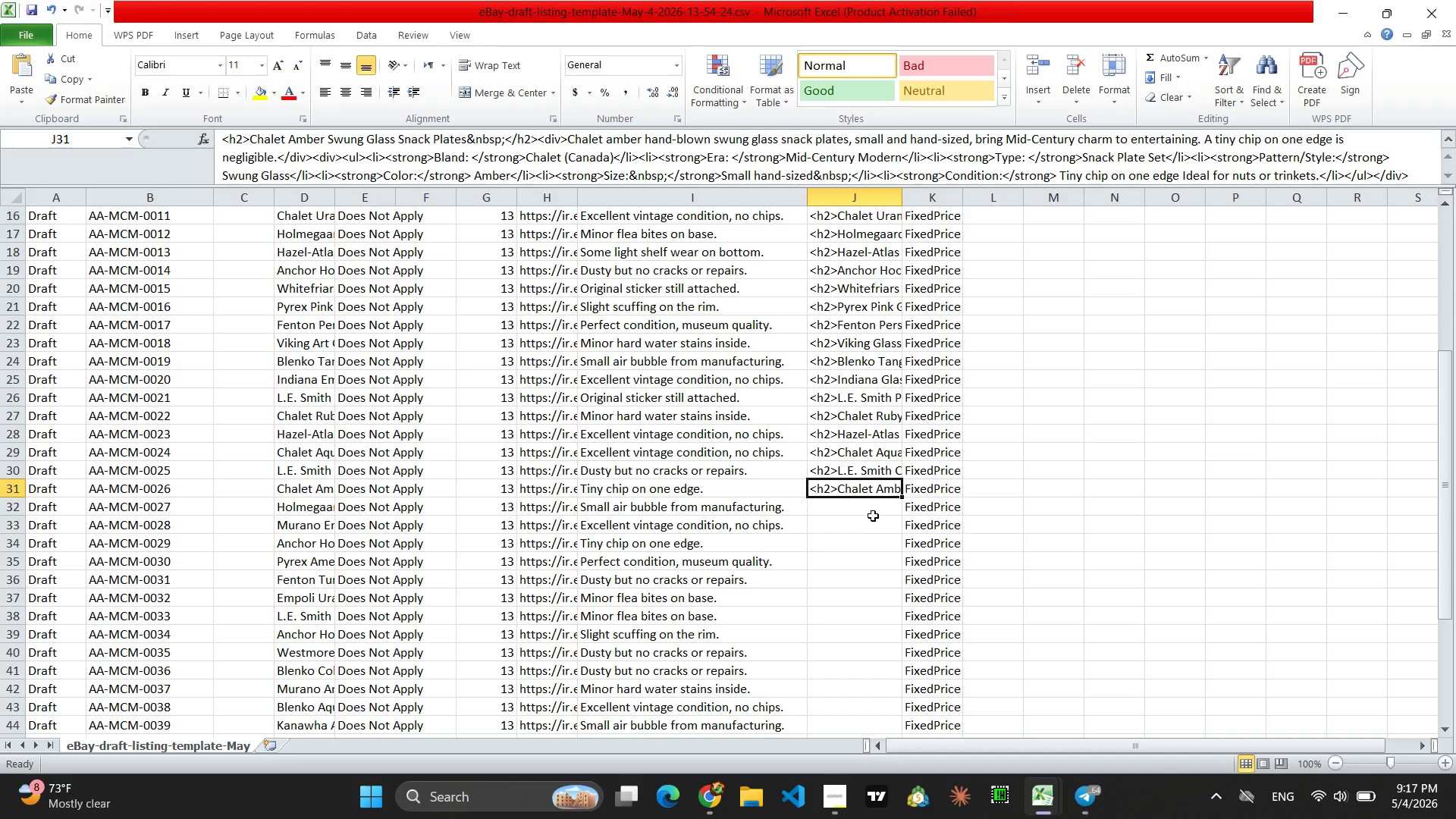 
left_click([870, 513])
 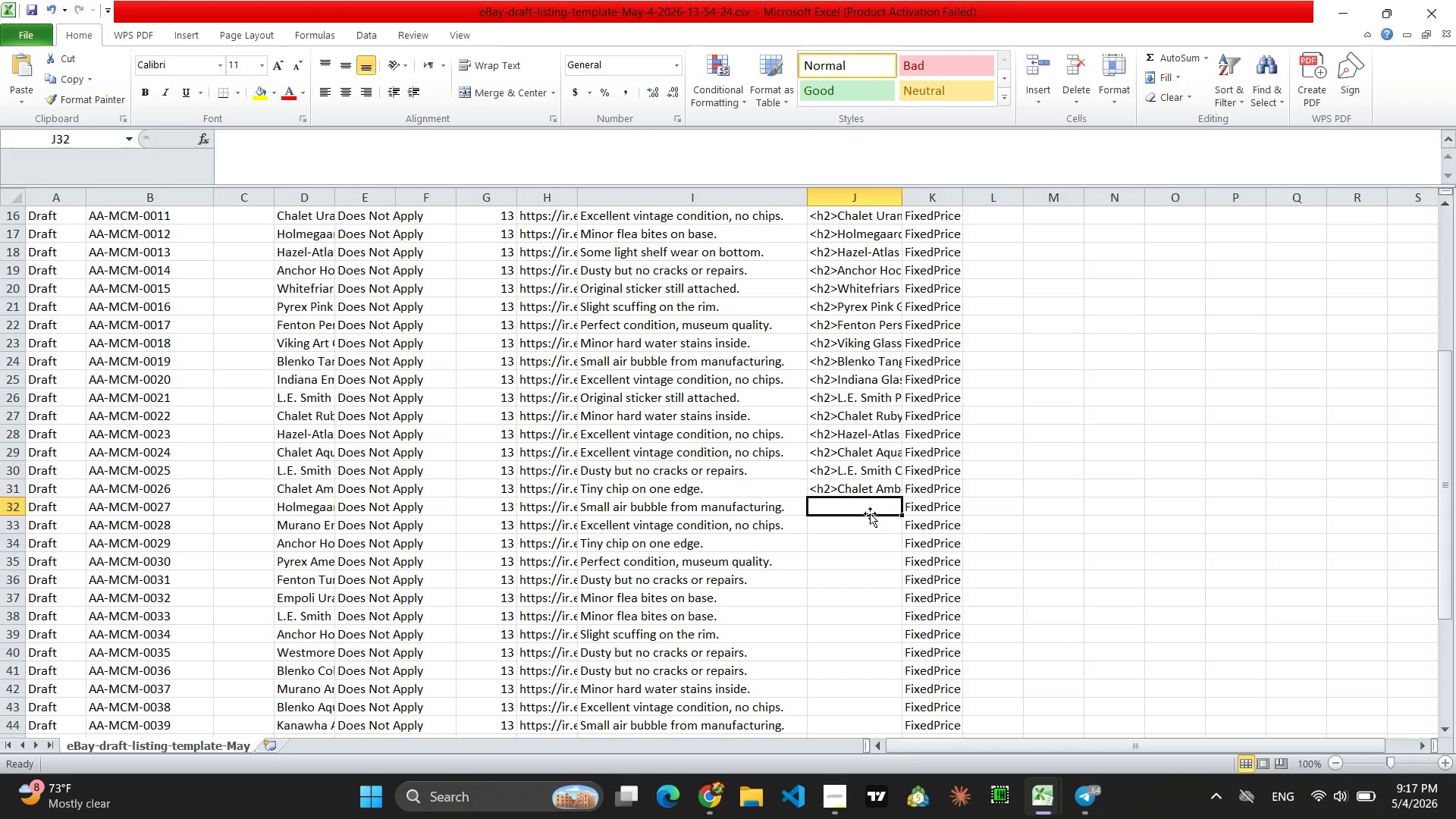 
key(Control+V)
 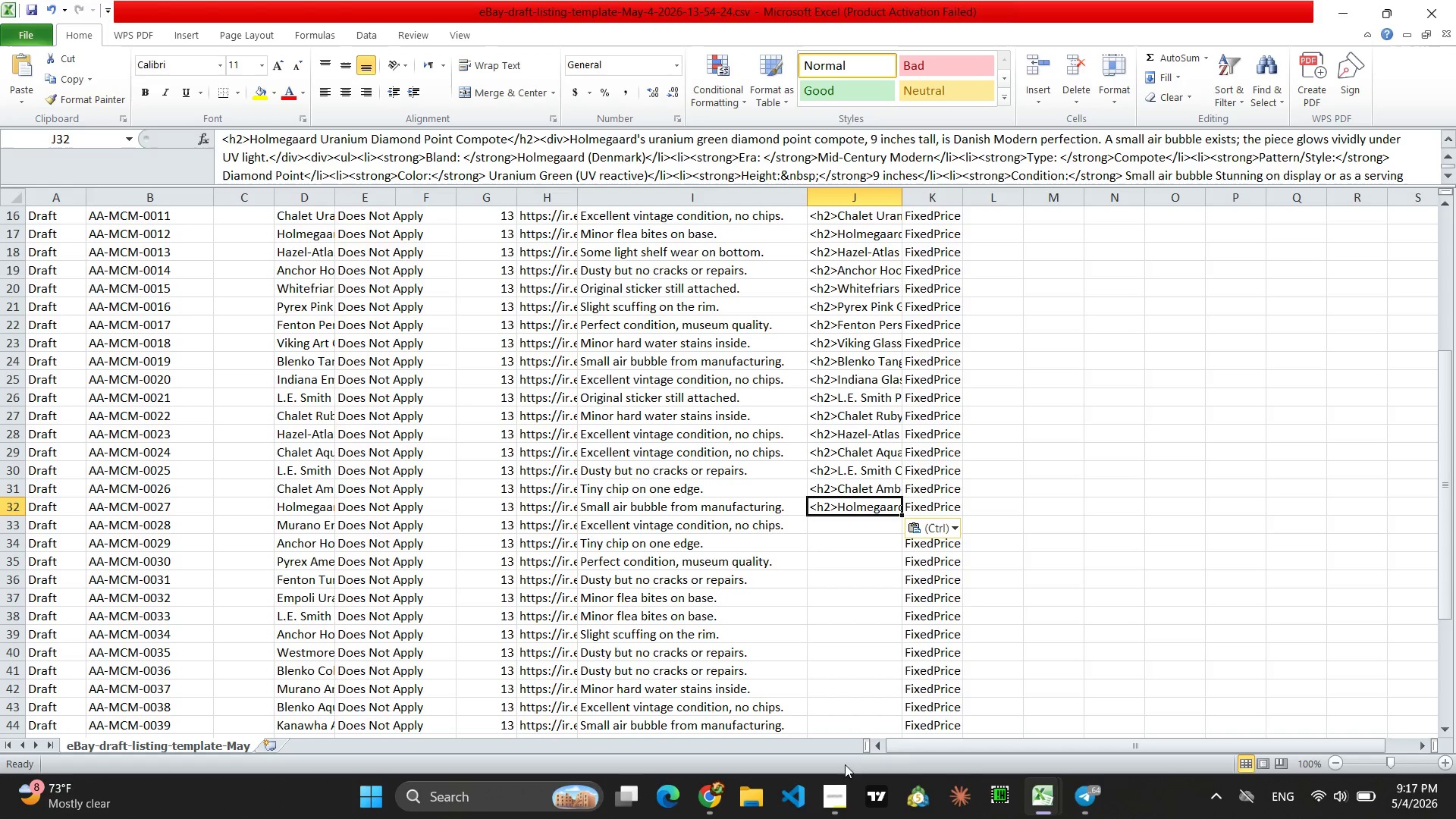 
left_click([715, 800])
 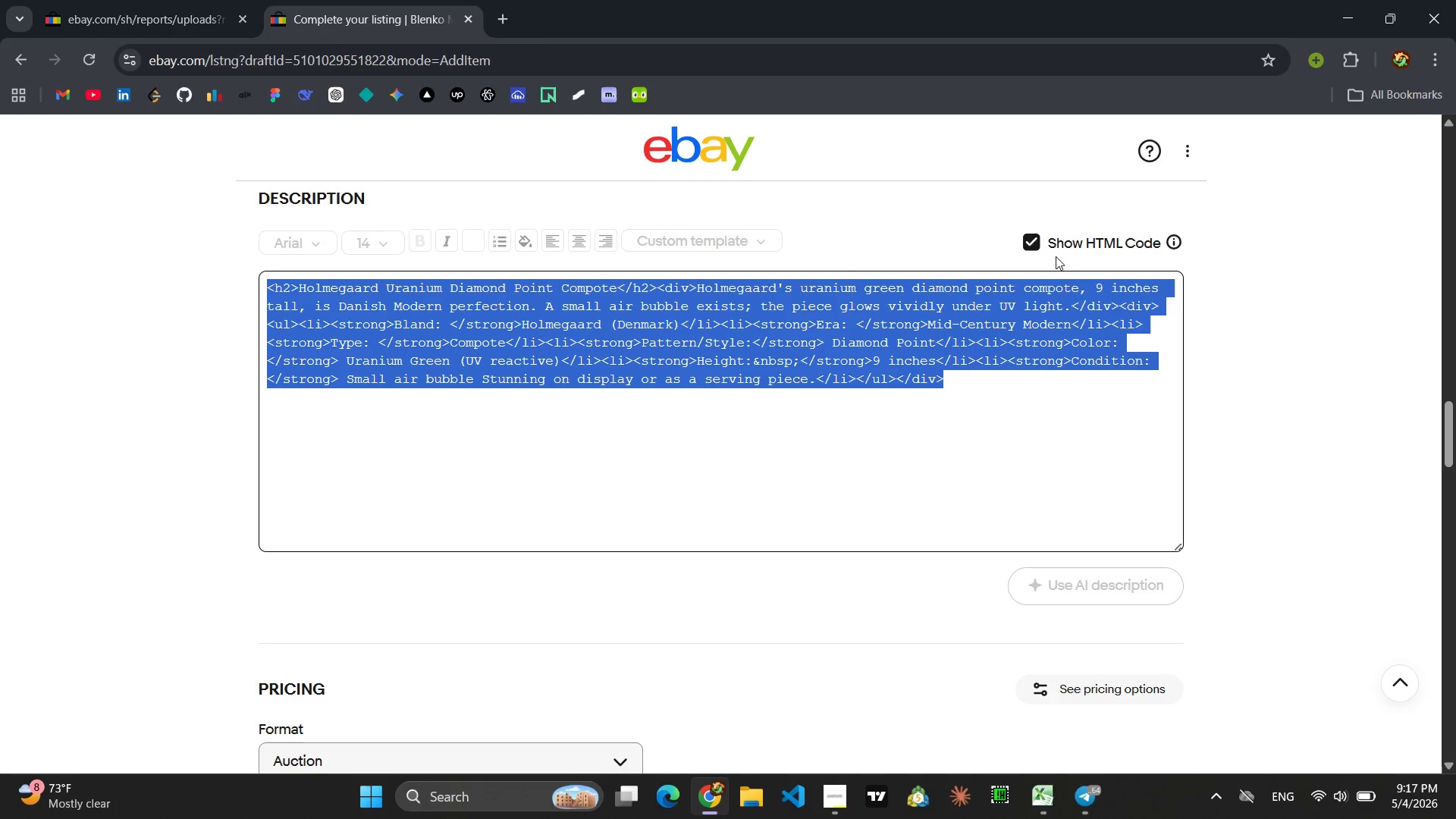 
left_click([1040, 241])
 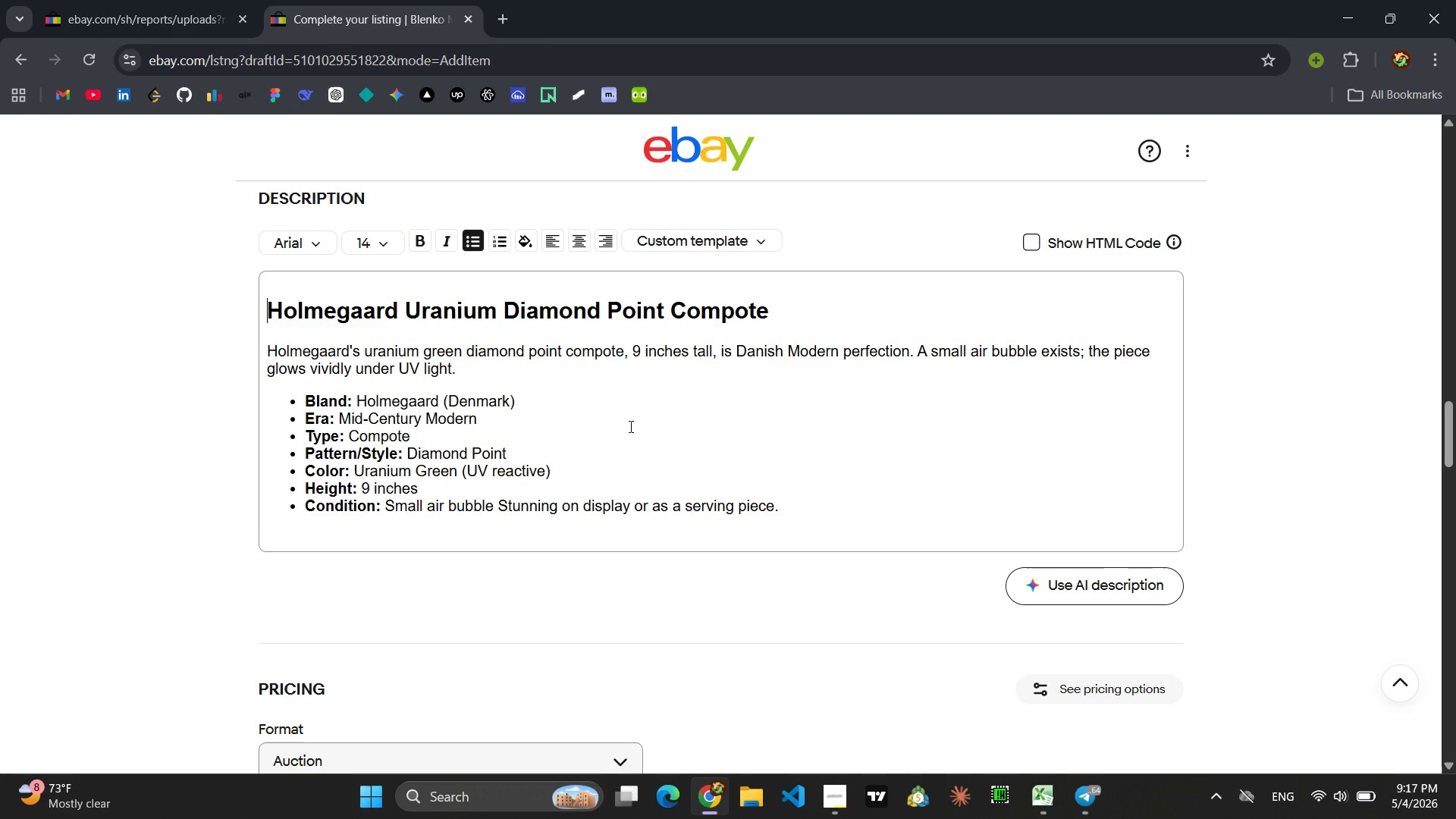 
wait(6.28)
 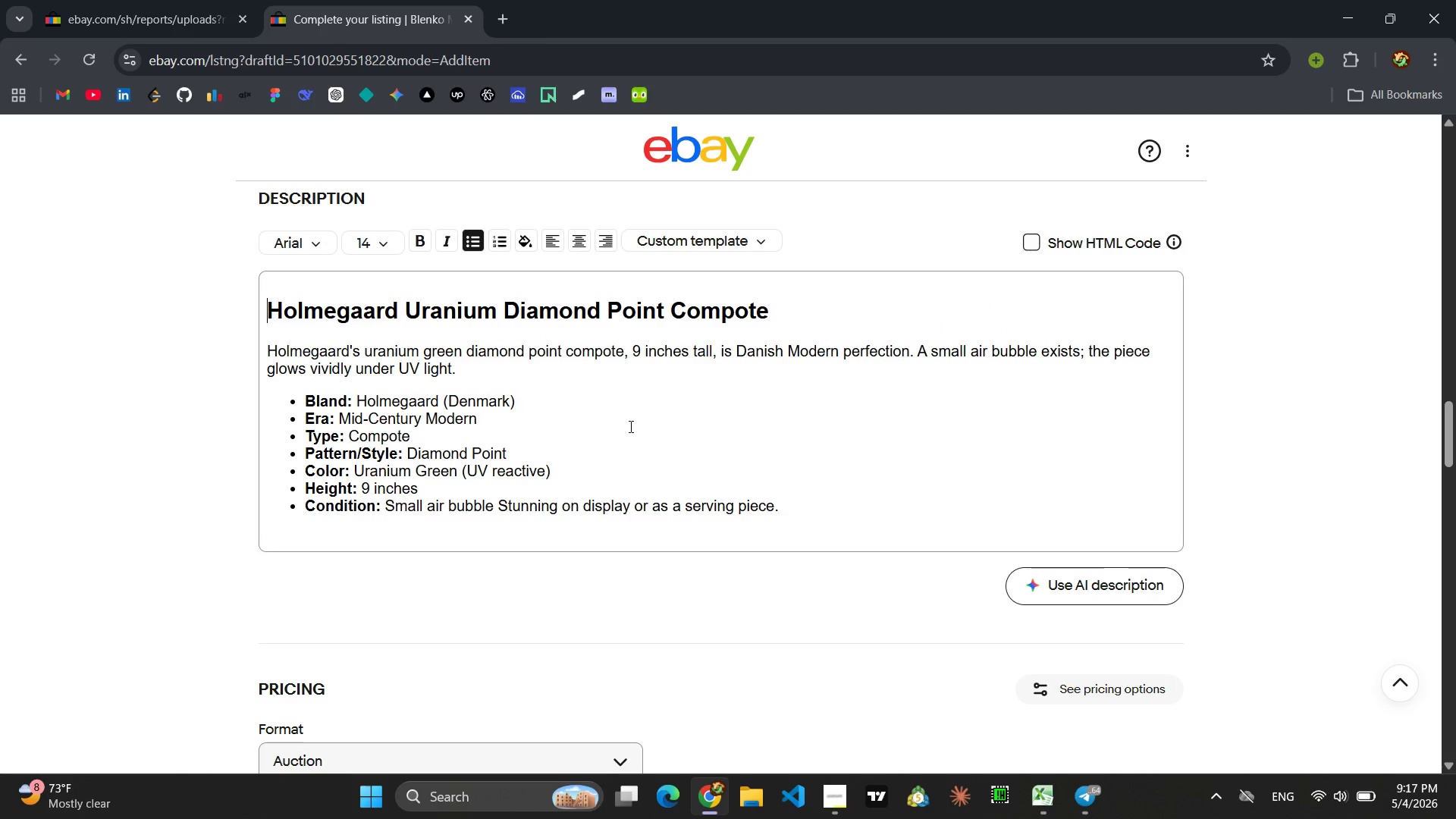 
left_click_drag(start_coordinate=[771, 314], to_coordinate=[223, 309])
 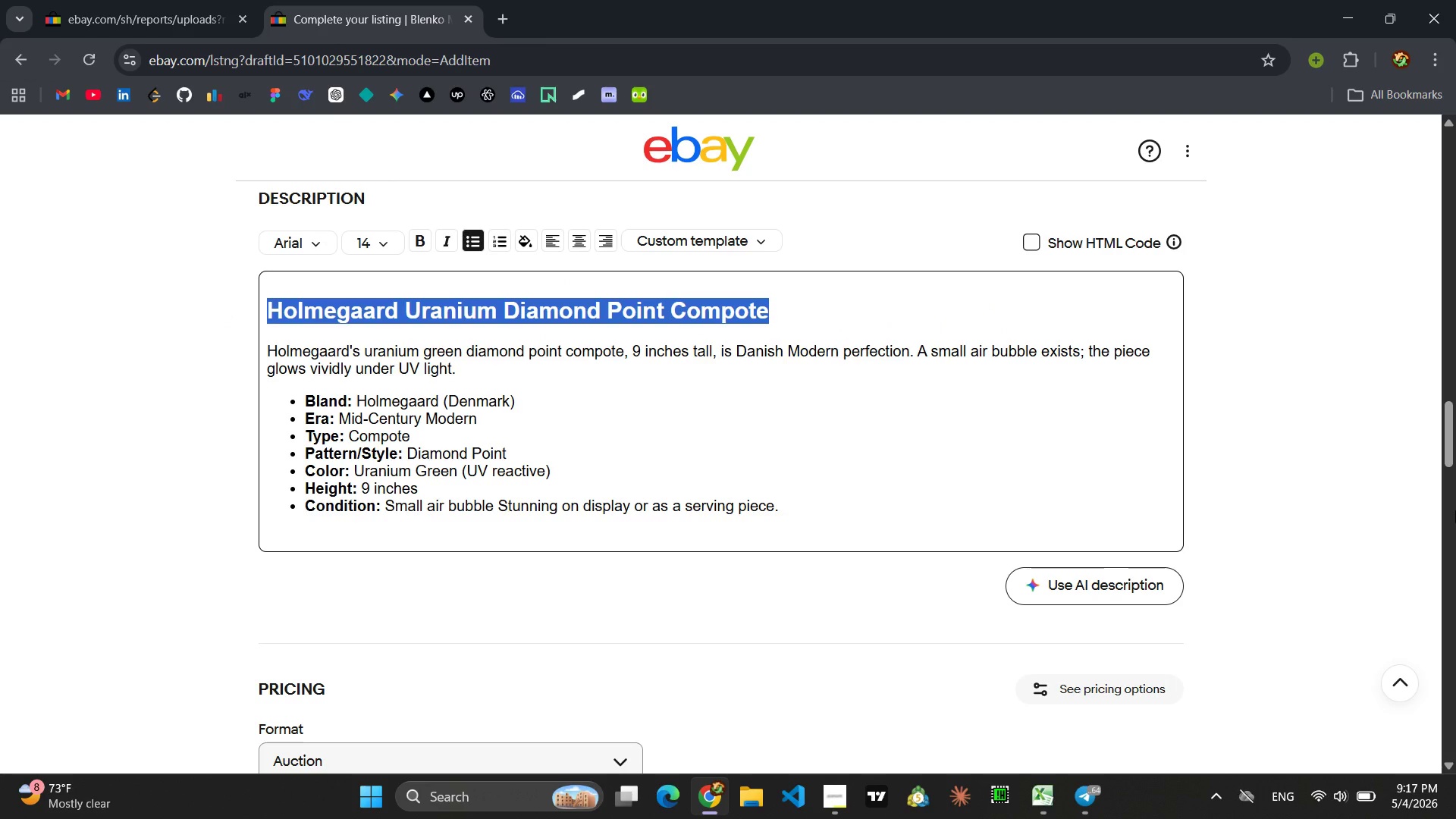 
type(Murano Emerald Green Art d)
key(Backspace)
type(Deco Compote)
 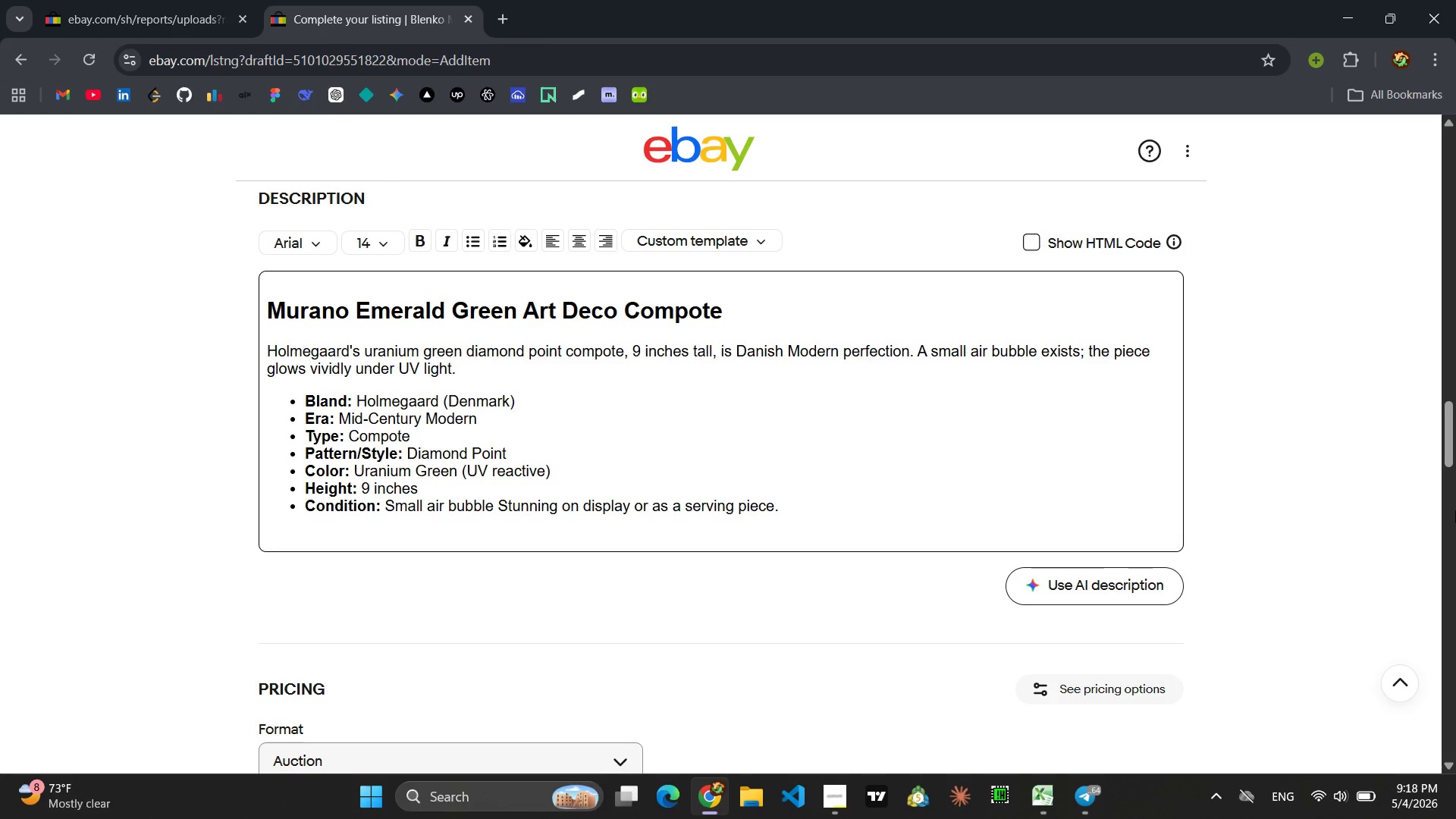 
left_click_drag(start_coordinate=[478, 375], to_coordinate=[245, 341])
 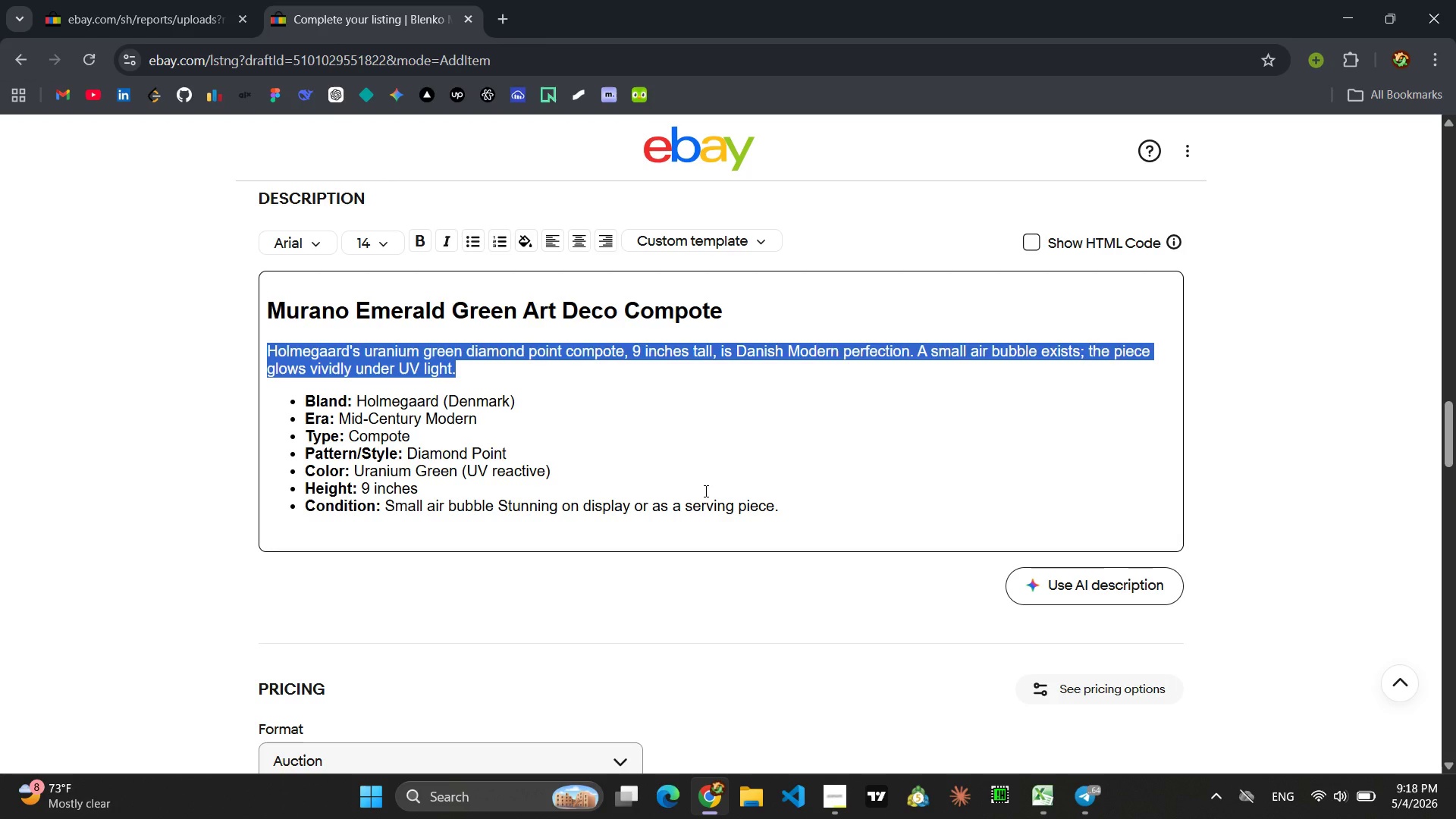 
type(Murano emerald green a)
key(Backspace)
type(Art Deco compote, 4 inches in diameter,i)
key(Backspace)
type( is Italian Mid-Centure)
key(Backspace)
type(y elegance. Excellent vintage condition with no chips )
key(Backspace)
type(.)
 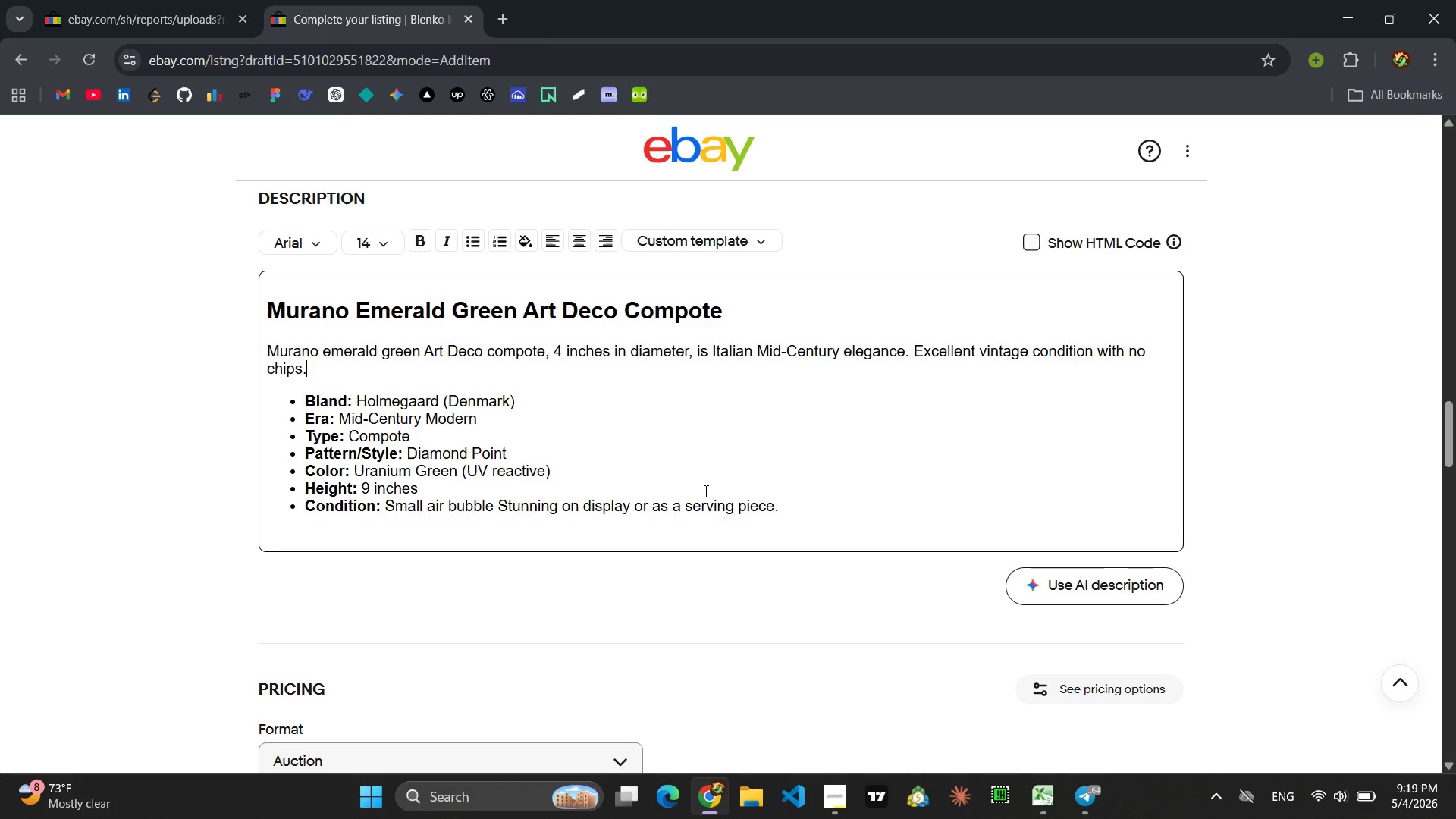 
wait(10.59)
 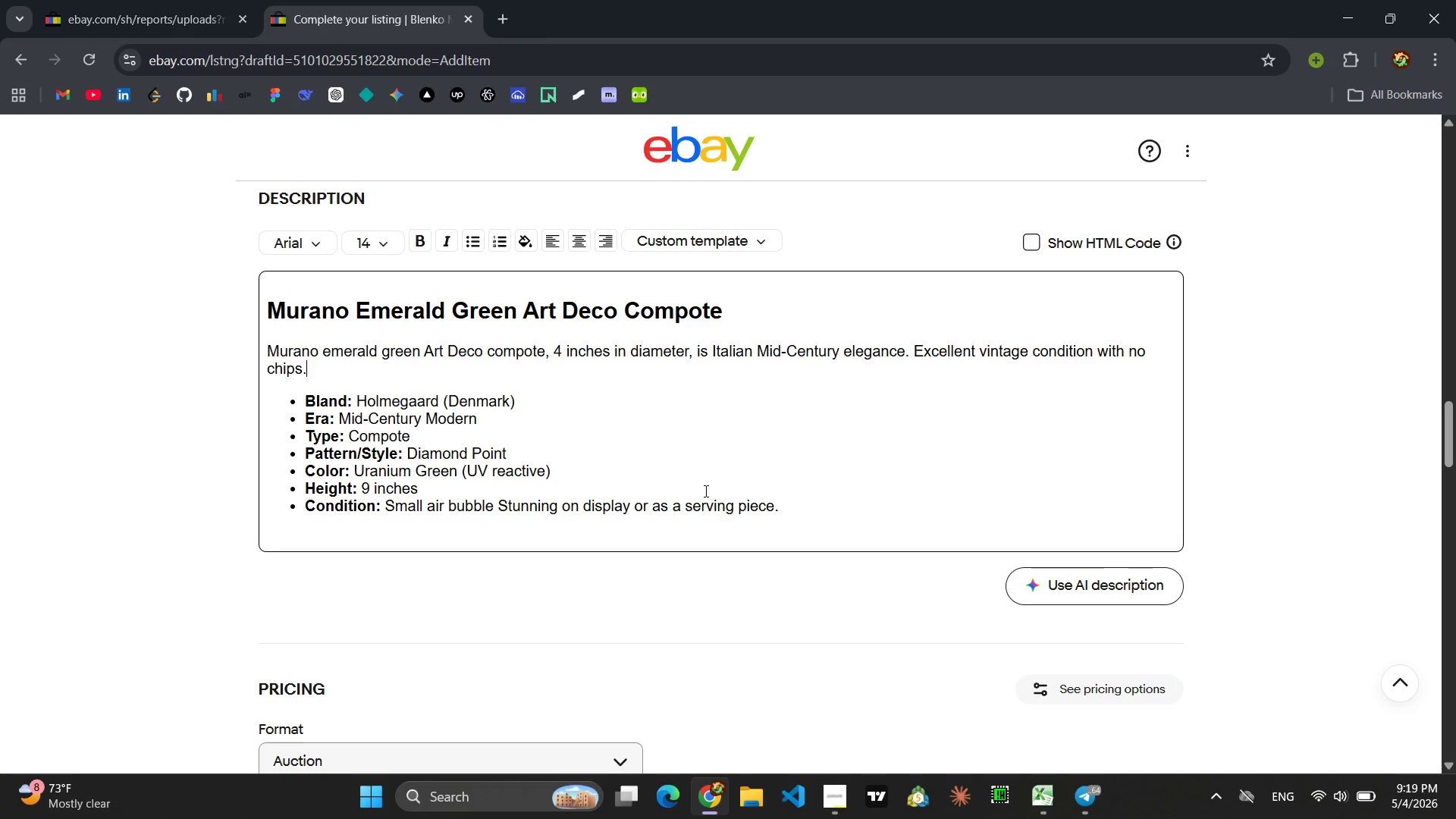 
left_click_drag(start_coordinate=[519, 400], to_coordinate=[354, 406])
 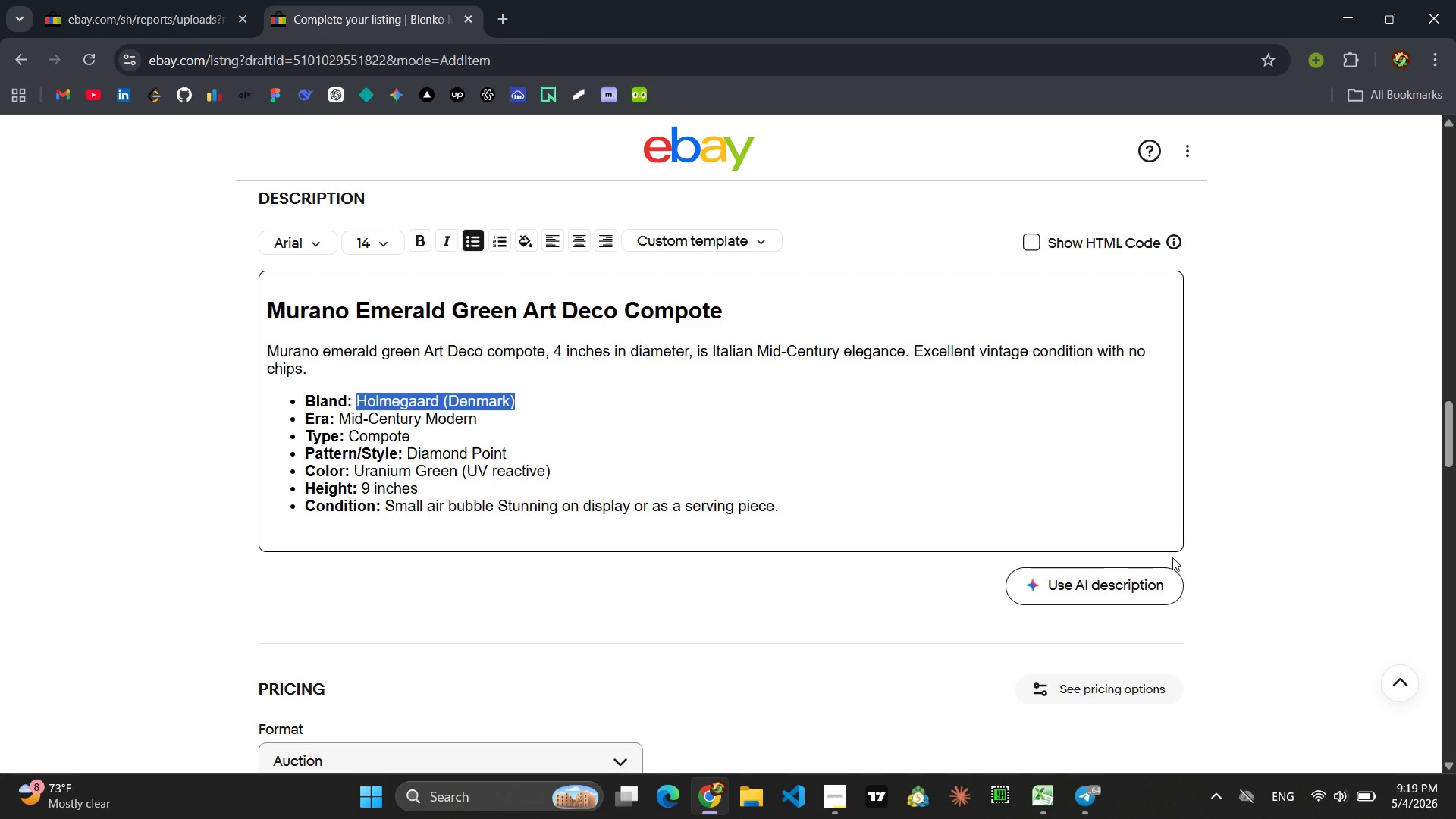 
type(Murano (Italy))
 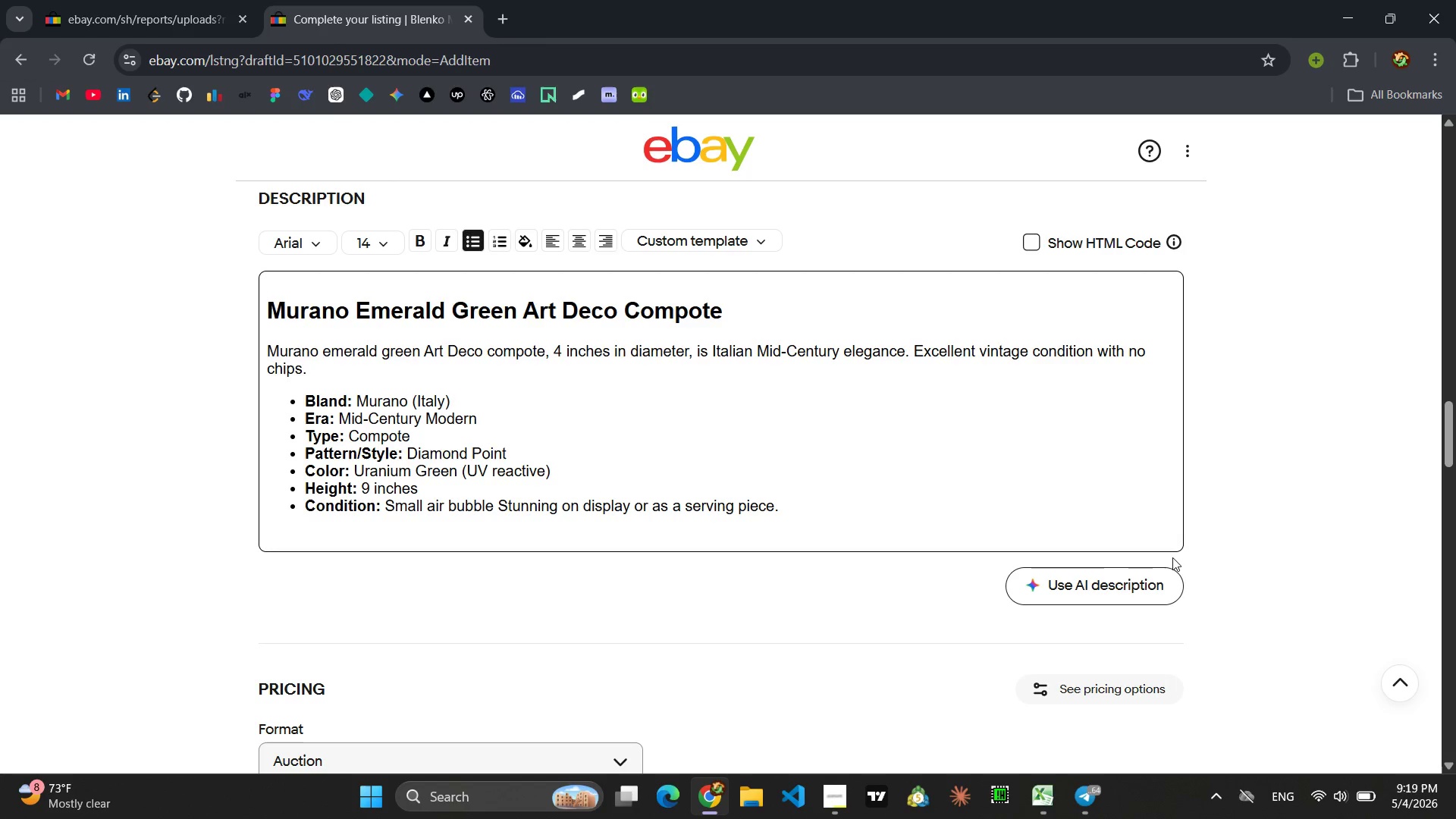 
left_click_drag(start_coordinate=[481, 419], to_coordinate=[333, 425])
 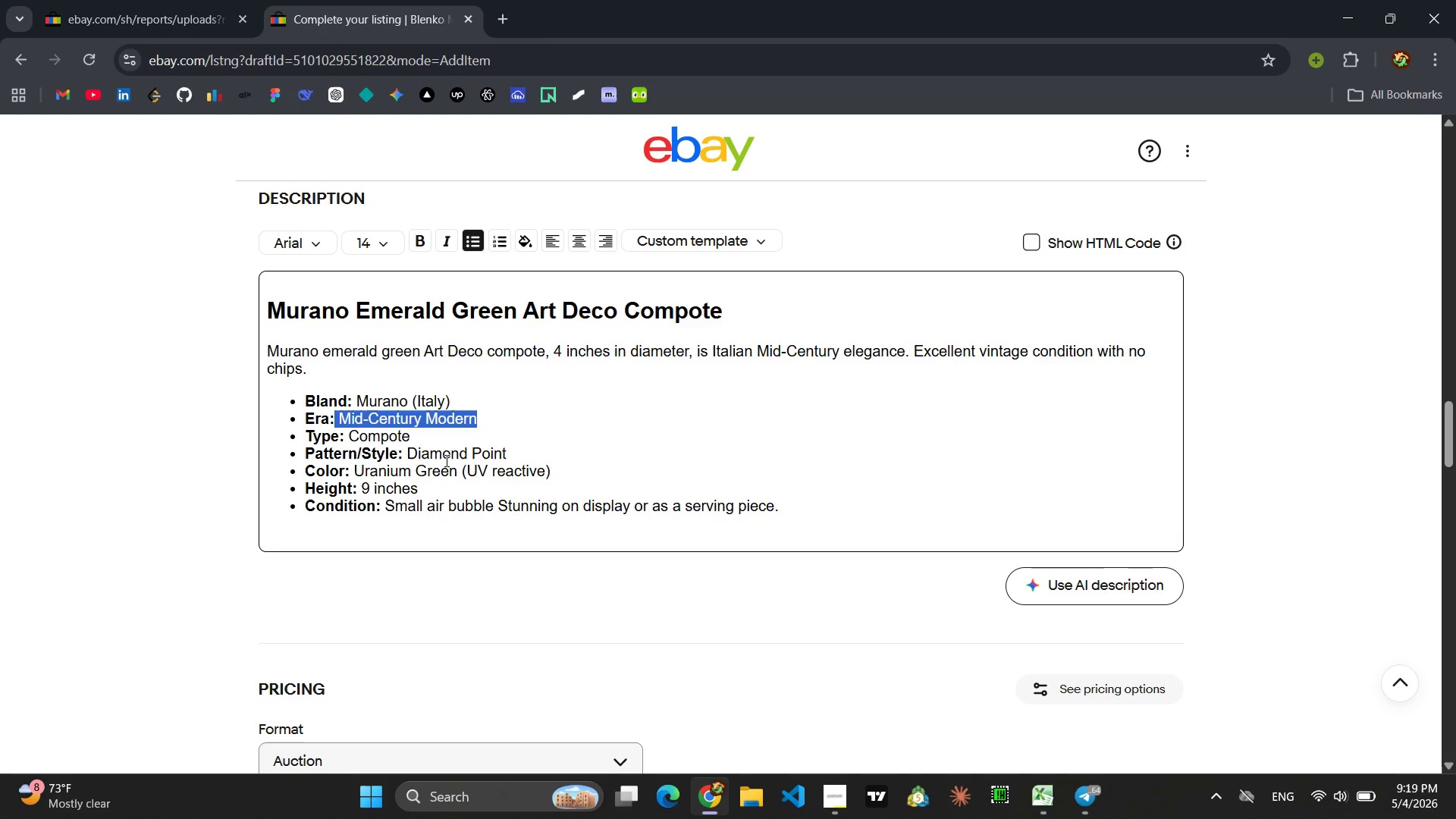 
left_click([452, 466])
 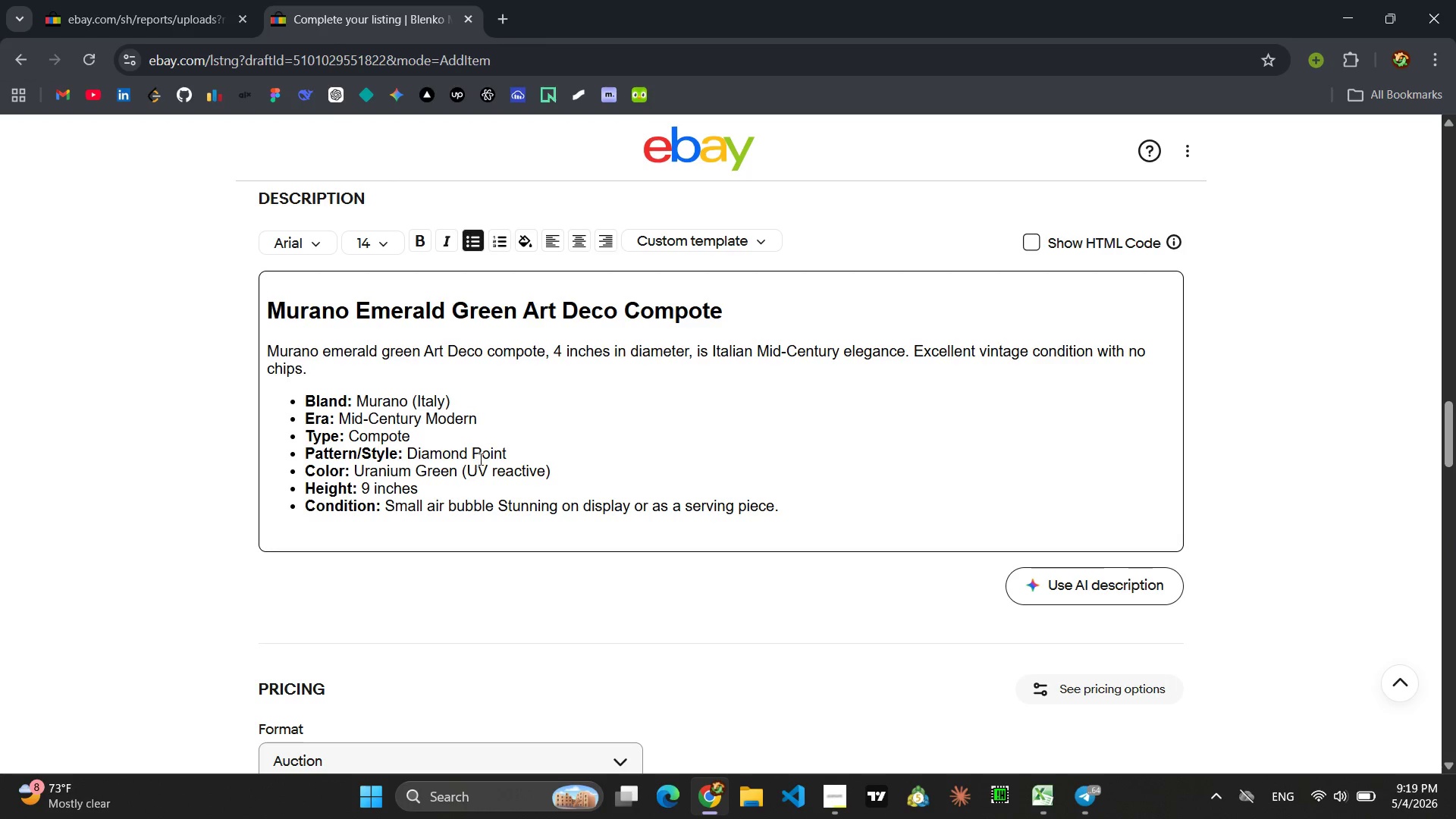 
wait(5.16)
 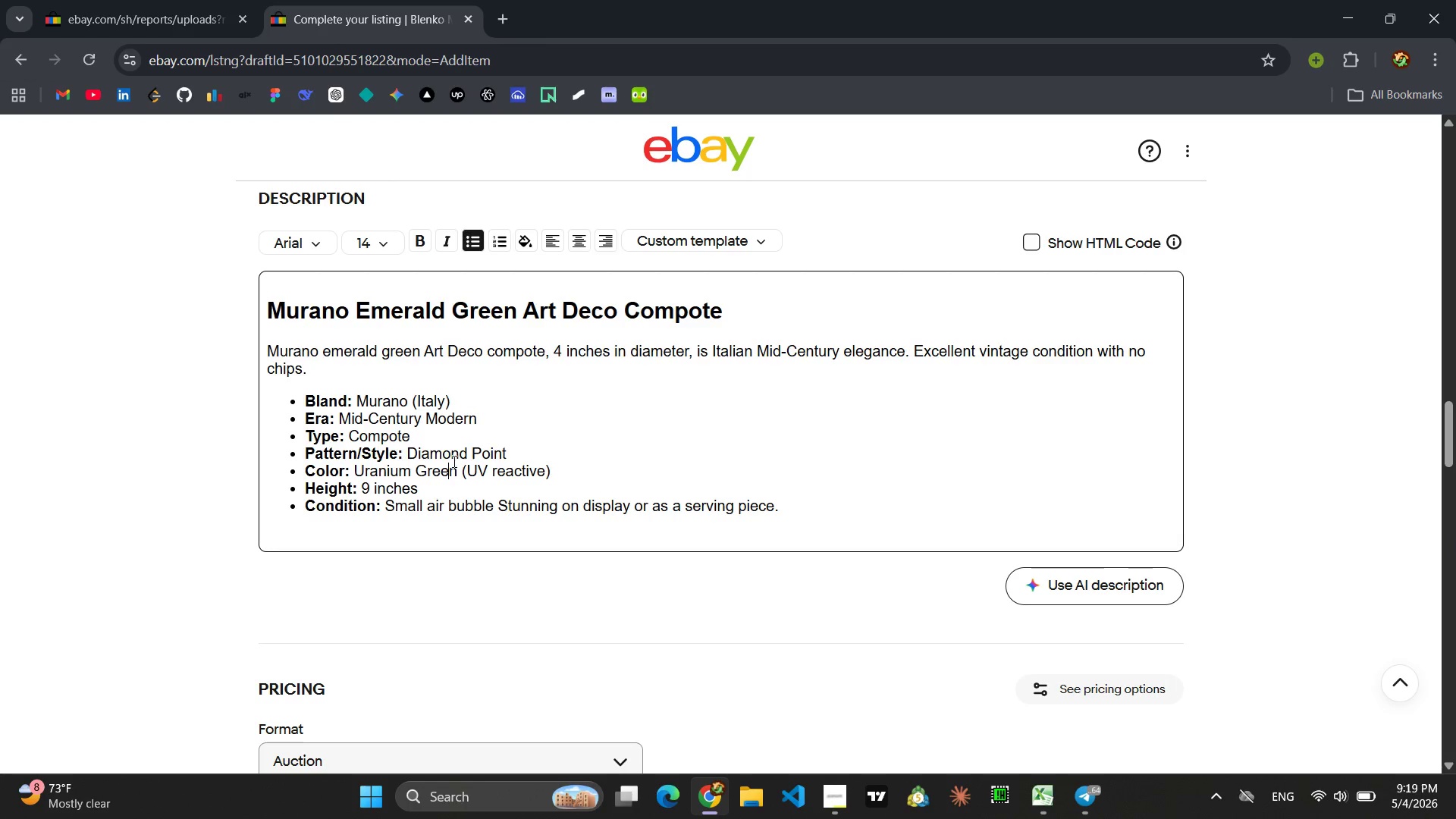 
left_click_drag(start_coordinate=[514, 451], to_coordinate=[408, 460])
 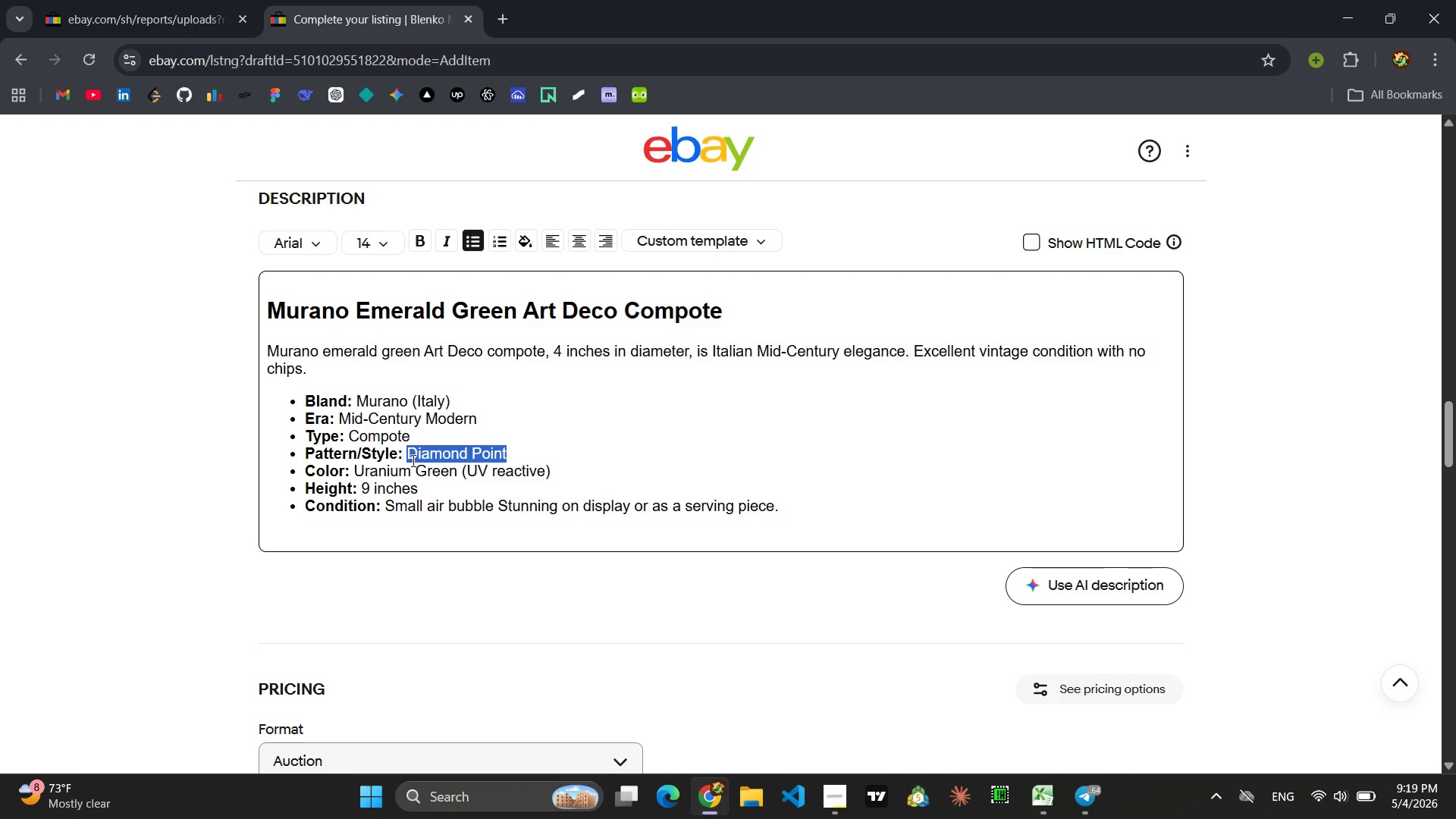 
type(Art Deco)
 